 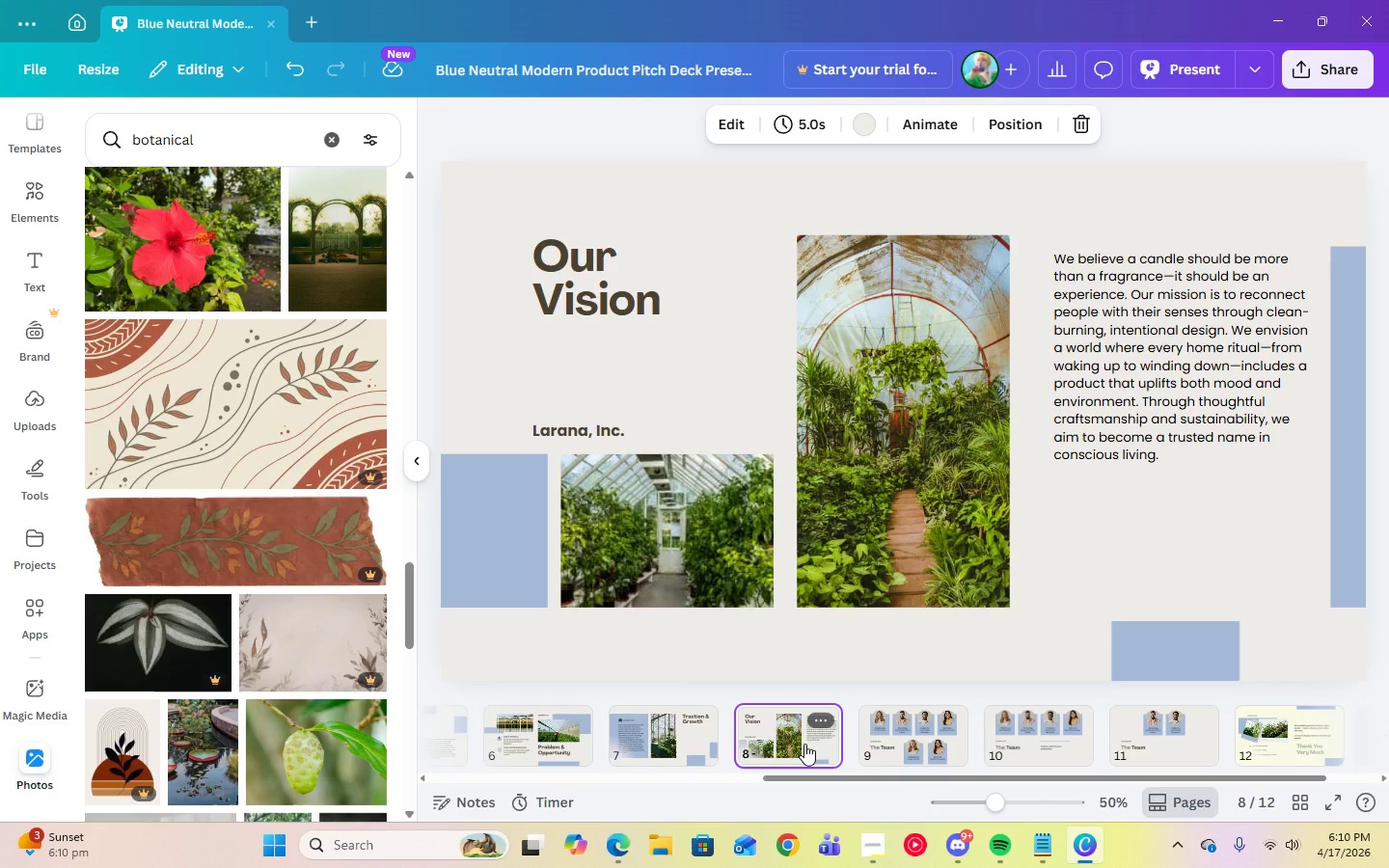 
key(ArrowLeft)
 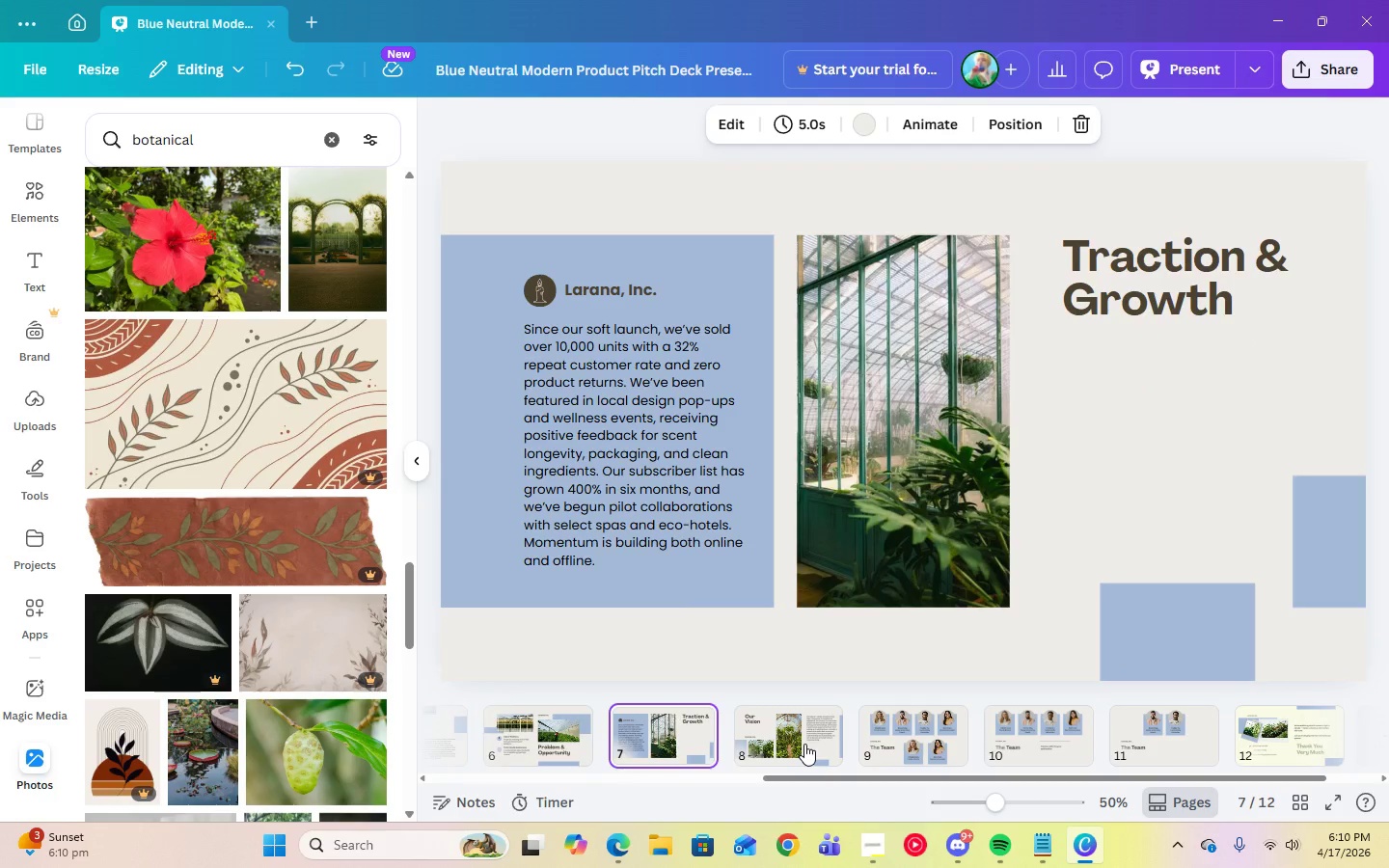 
key(ArrowLeft)
 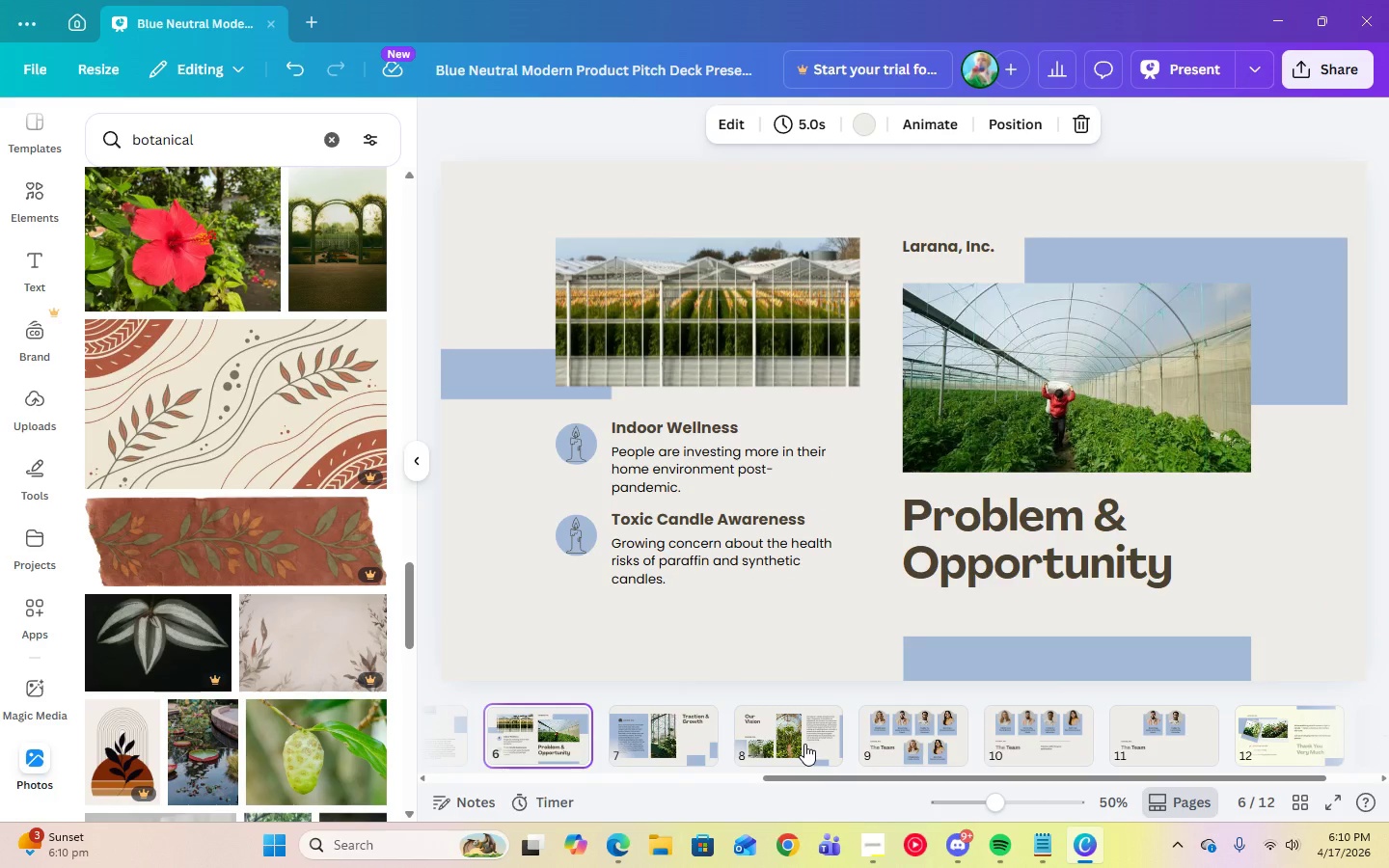 
key(ArrowRight)
 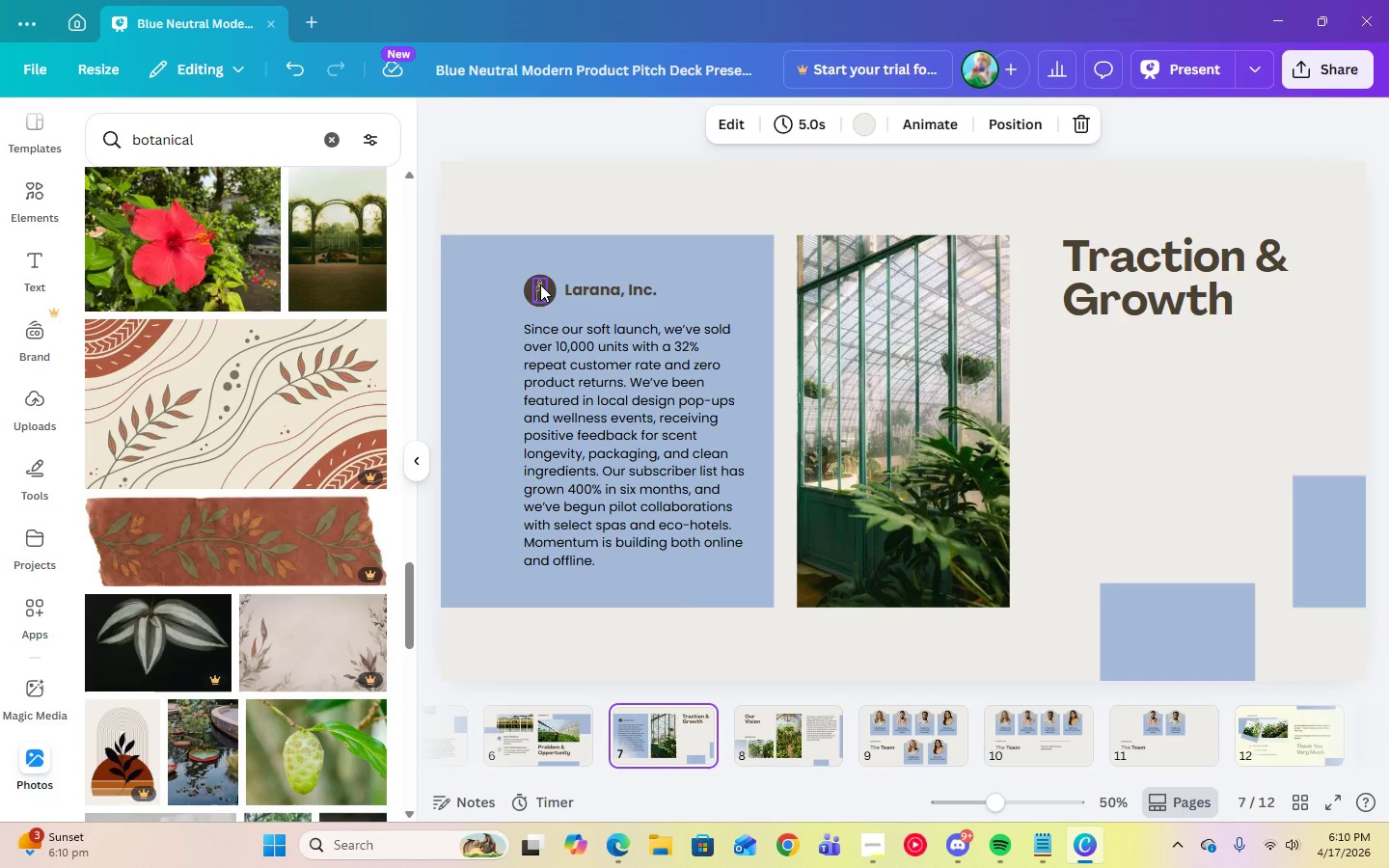 
left_click([540, 286])
 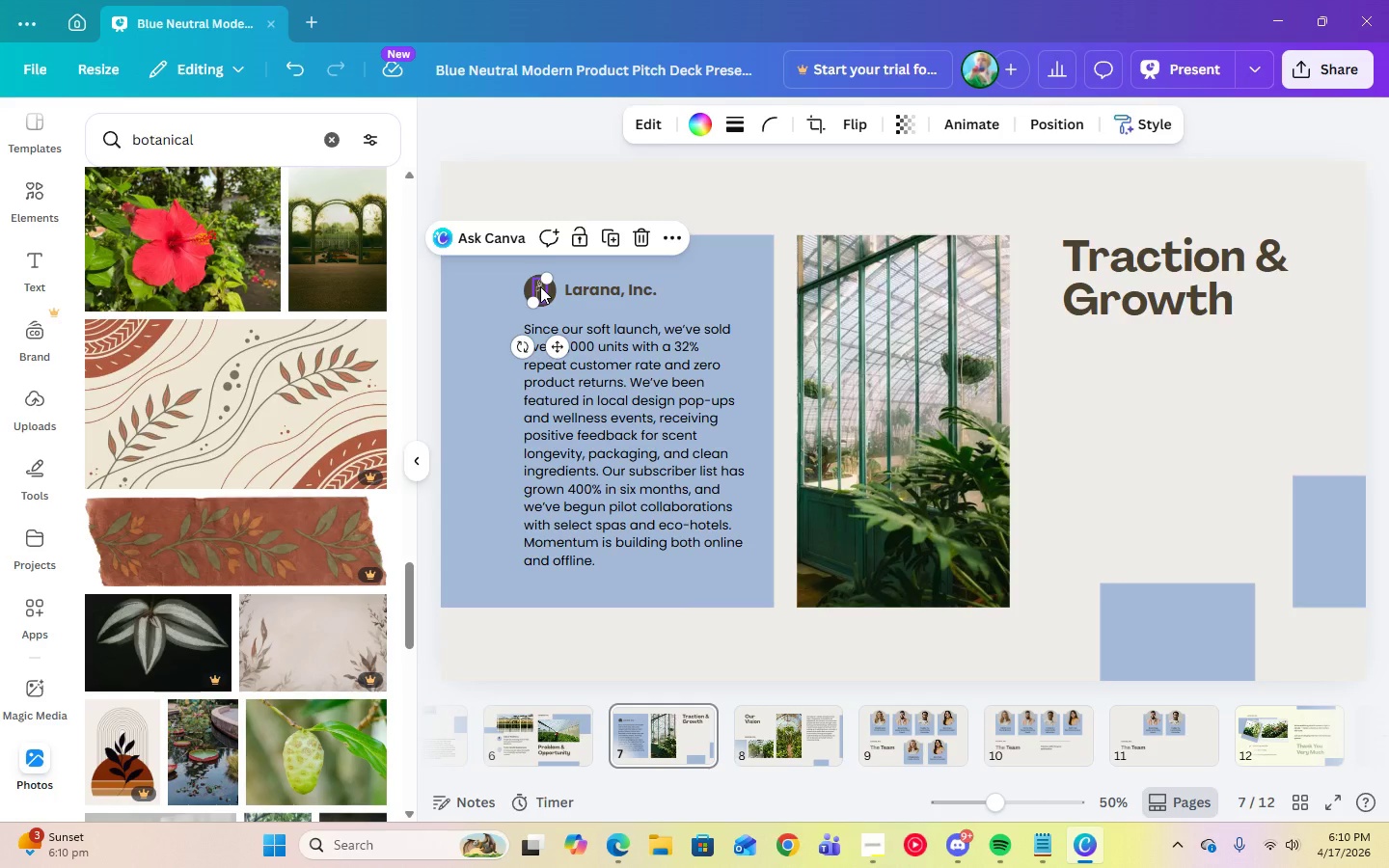 
key(Delete)
 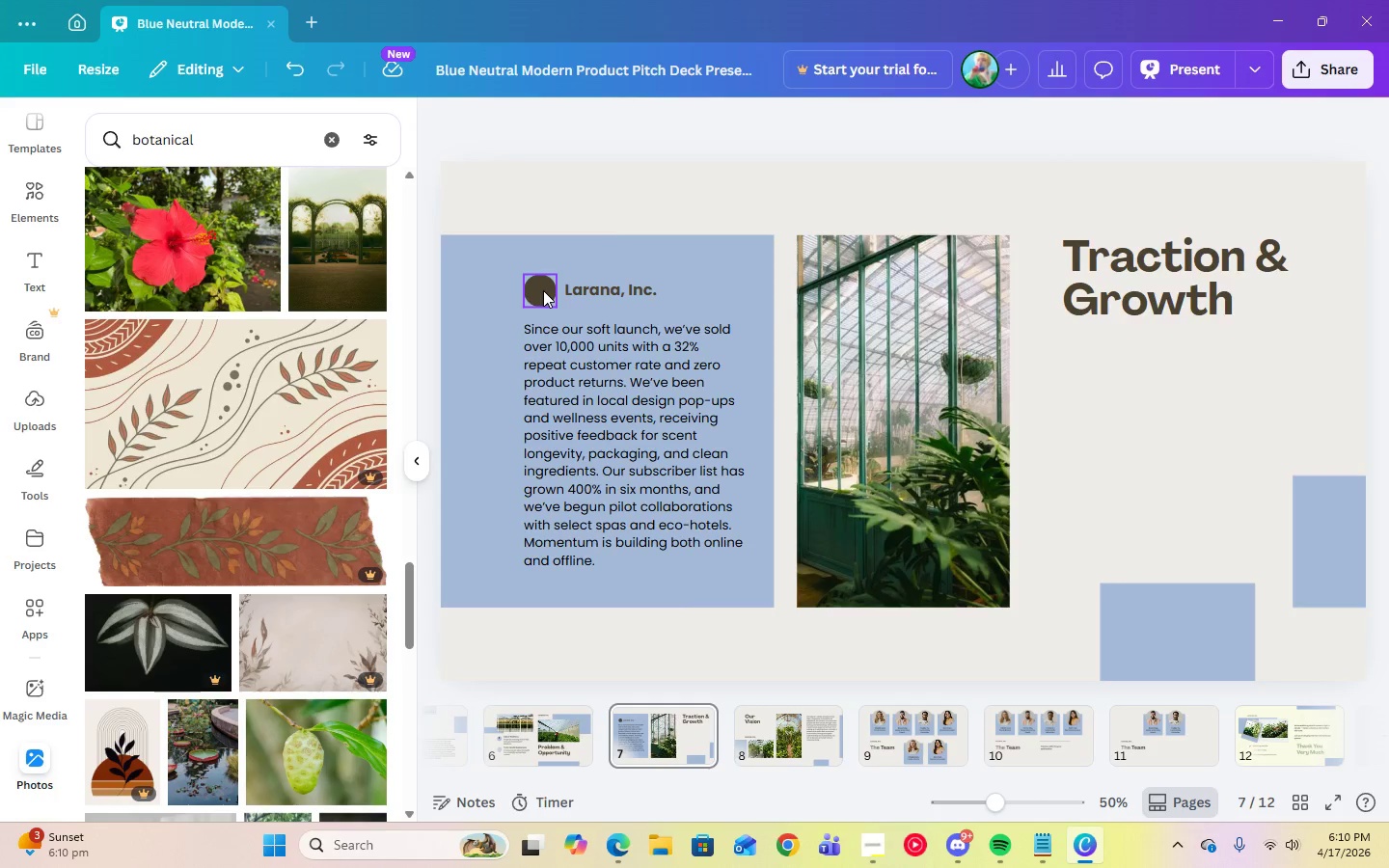 
left_click([543, 290])
 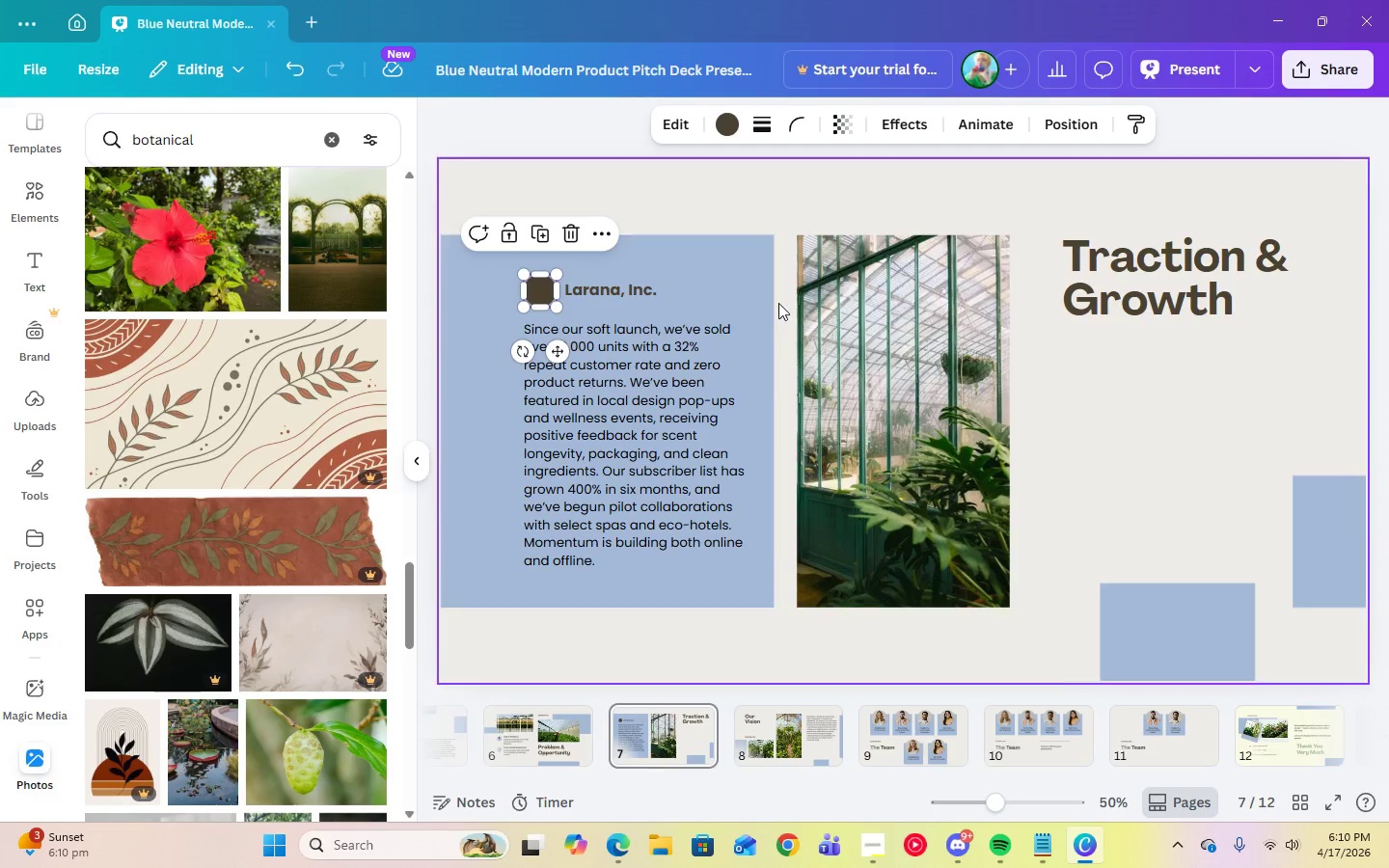 
left_click([562, 725])
 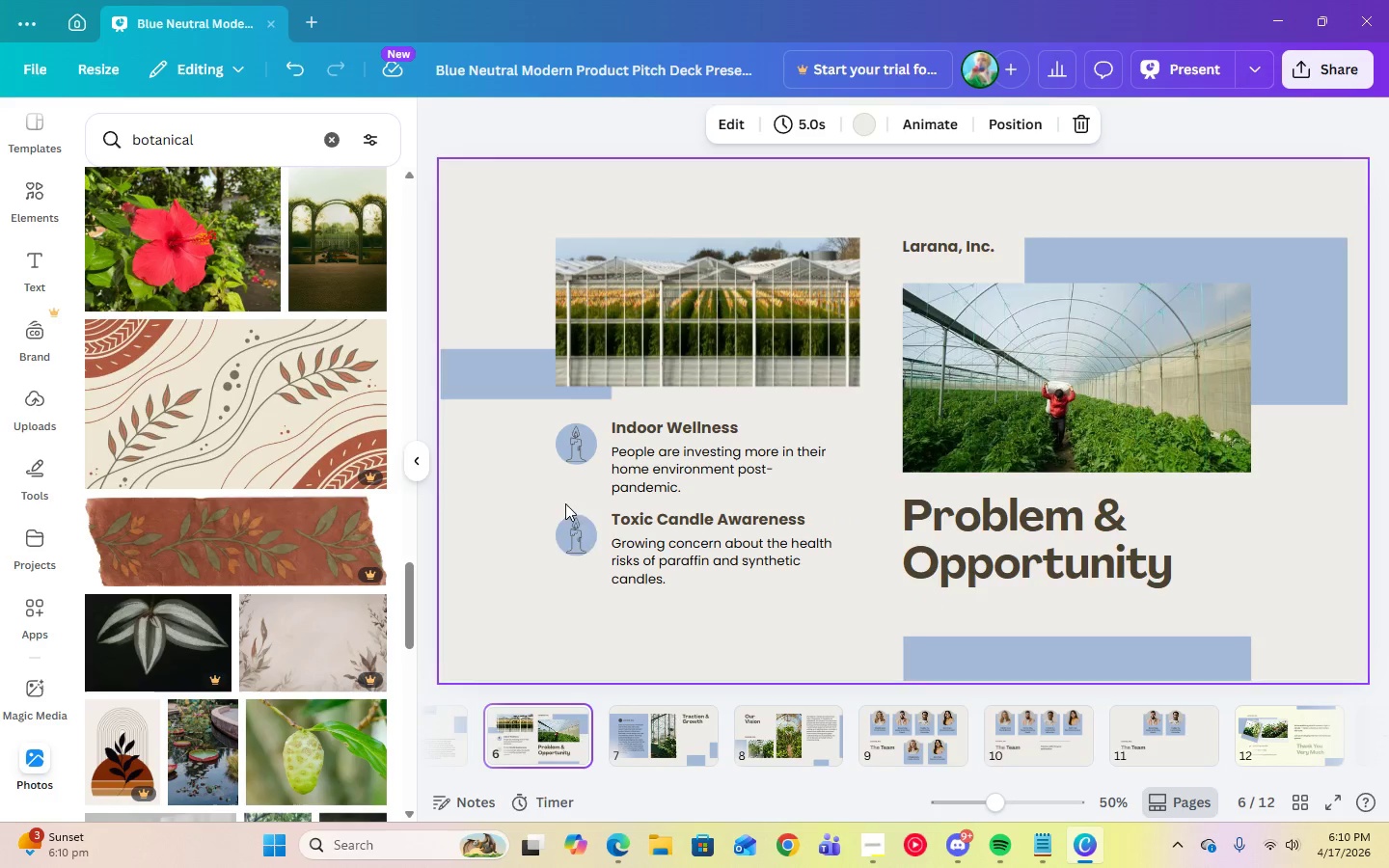 
left_click([577, 535])
 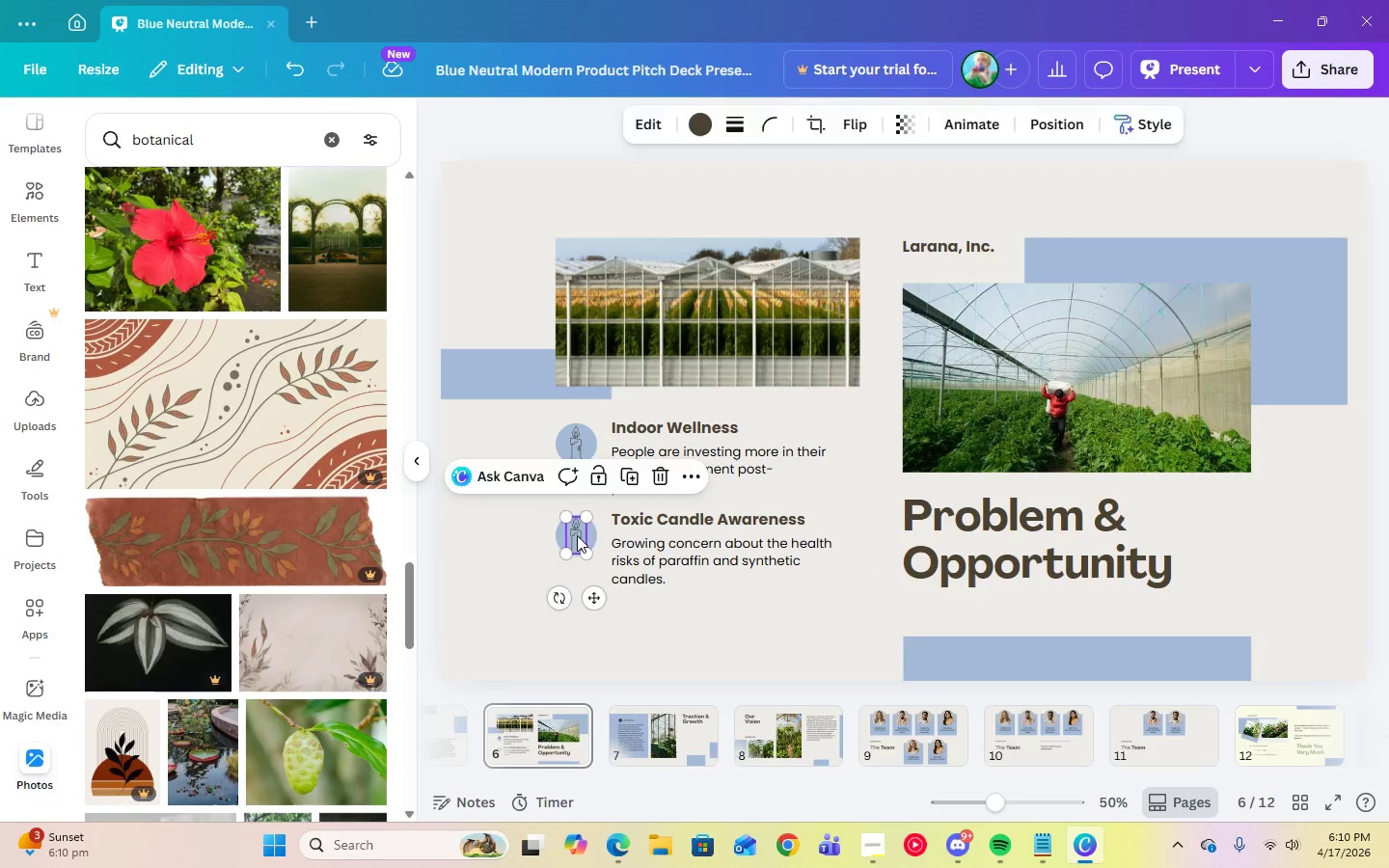 
key(Delete)
 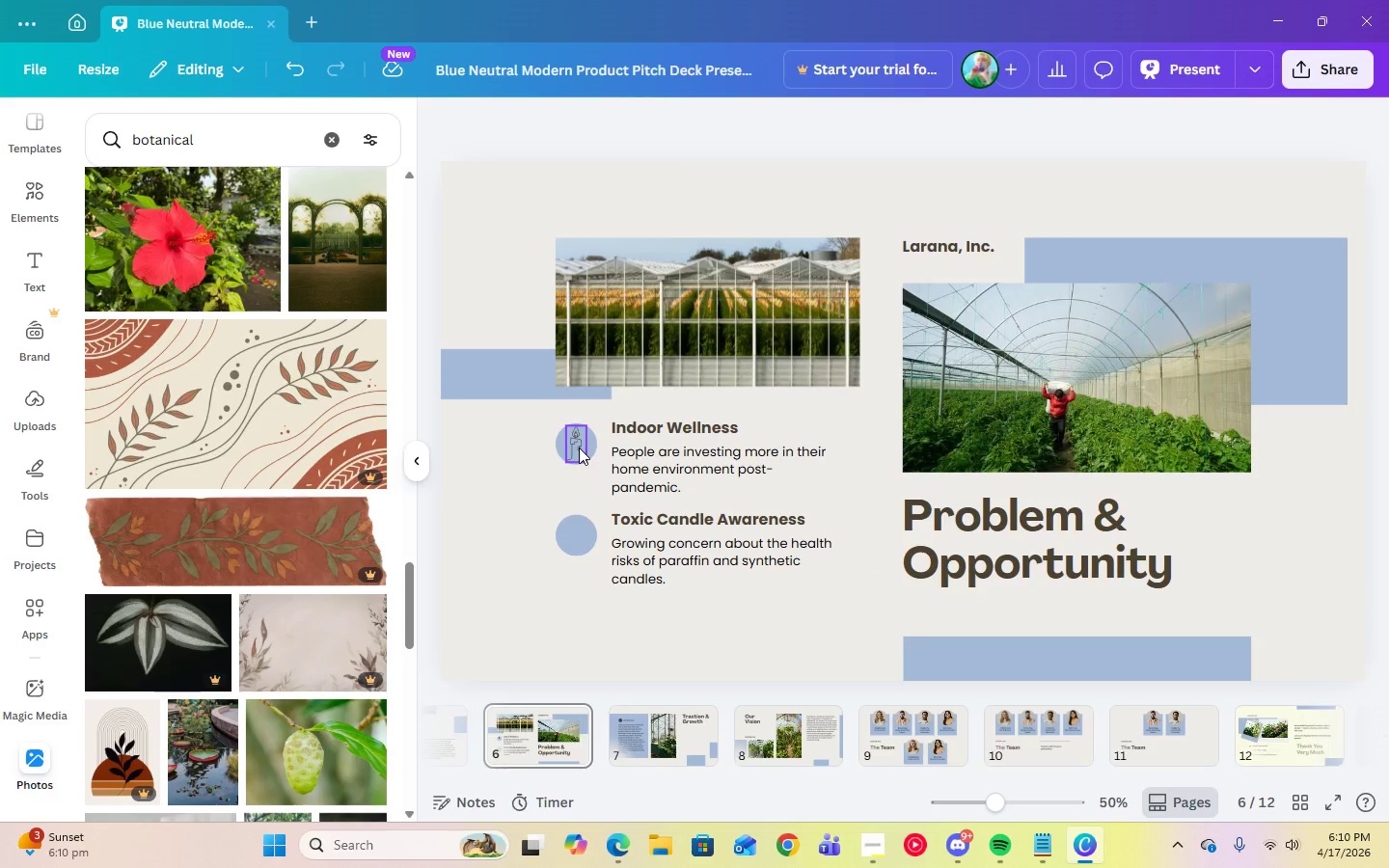 
left_click([579, 448])
 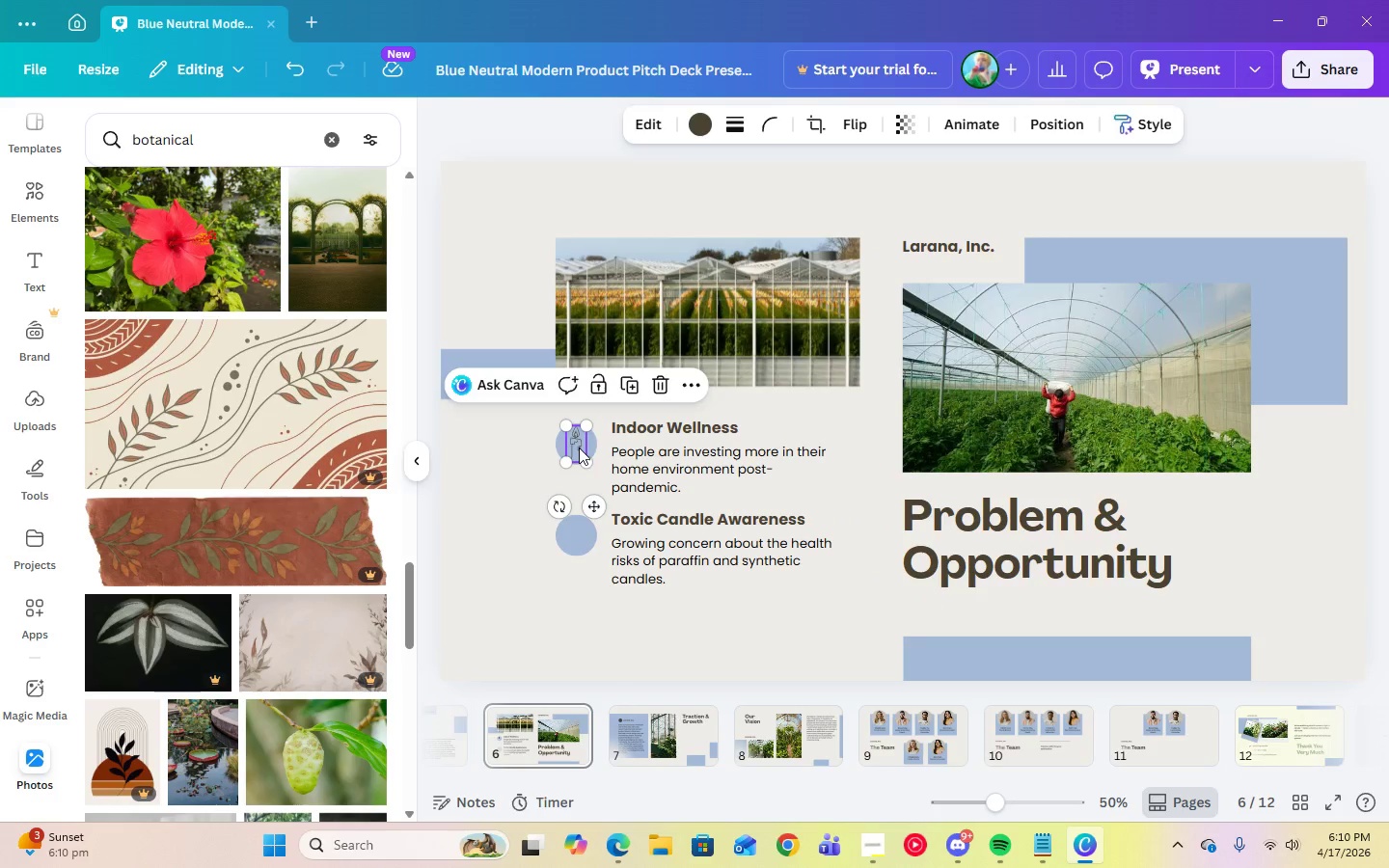 
key(Delete)
 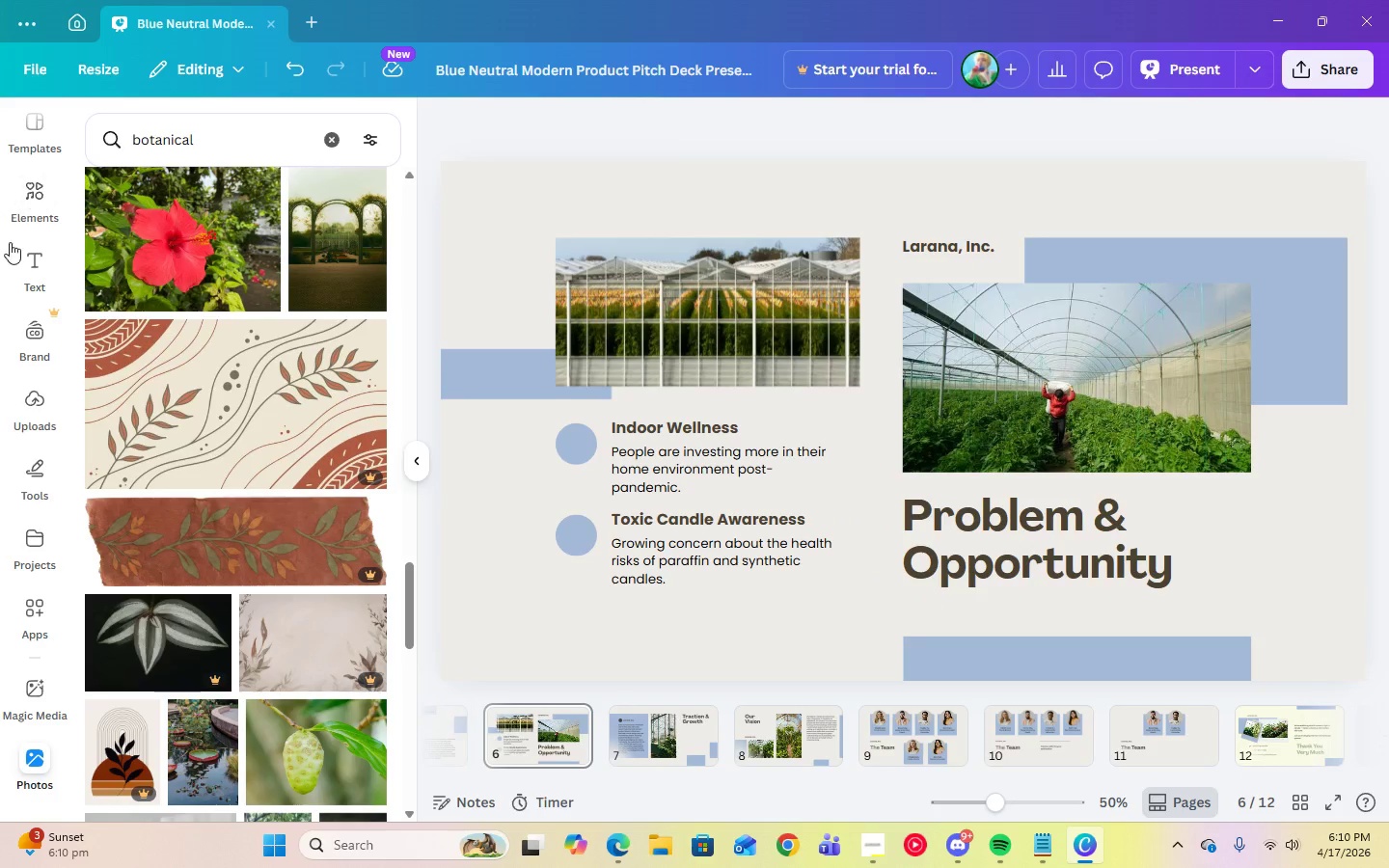 
left_click([42, 192])
 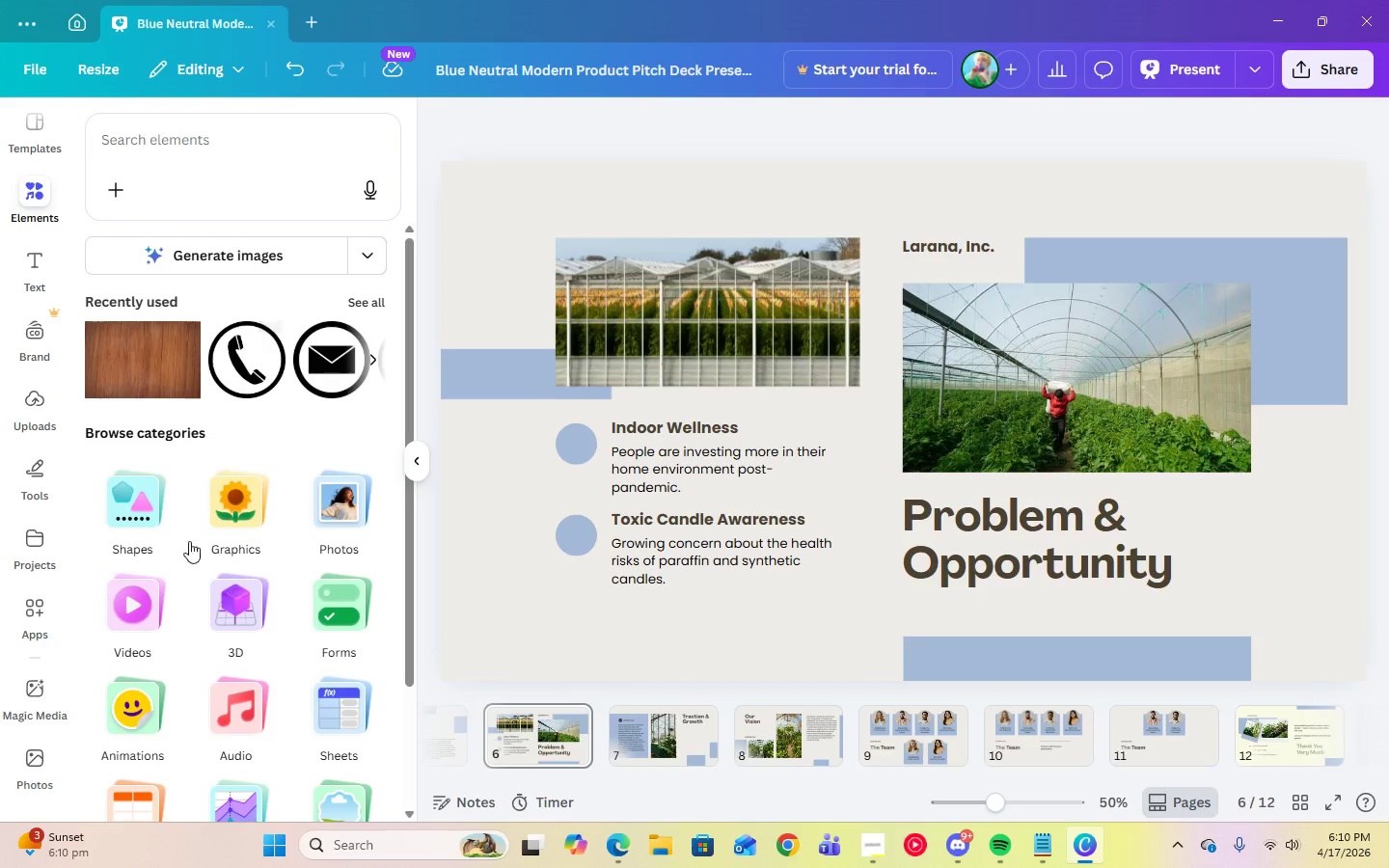 
left_click([206, 515])
 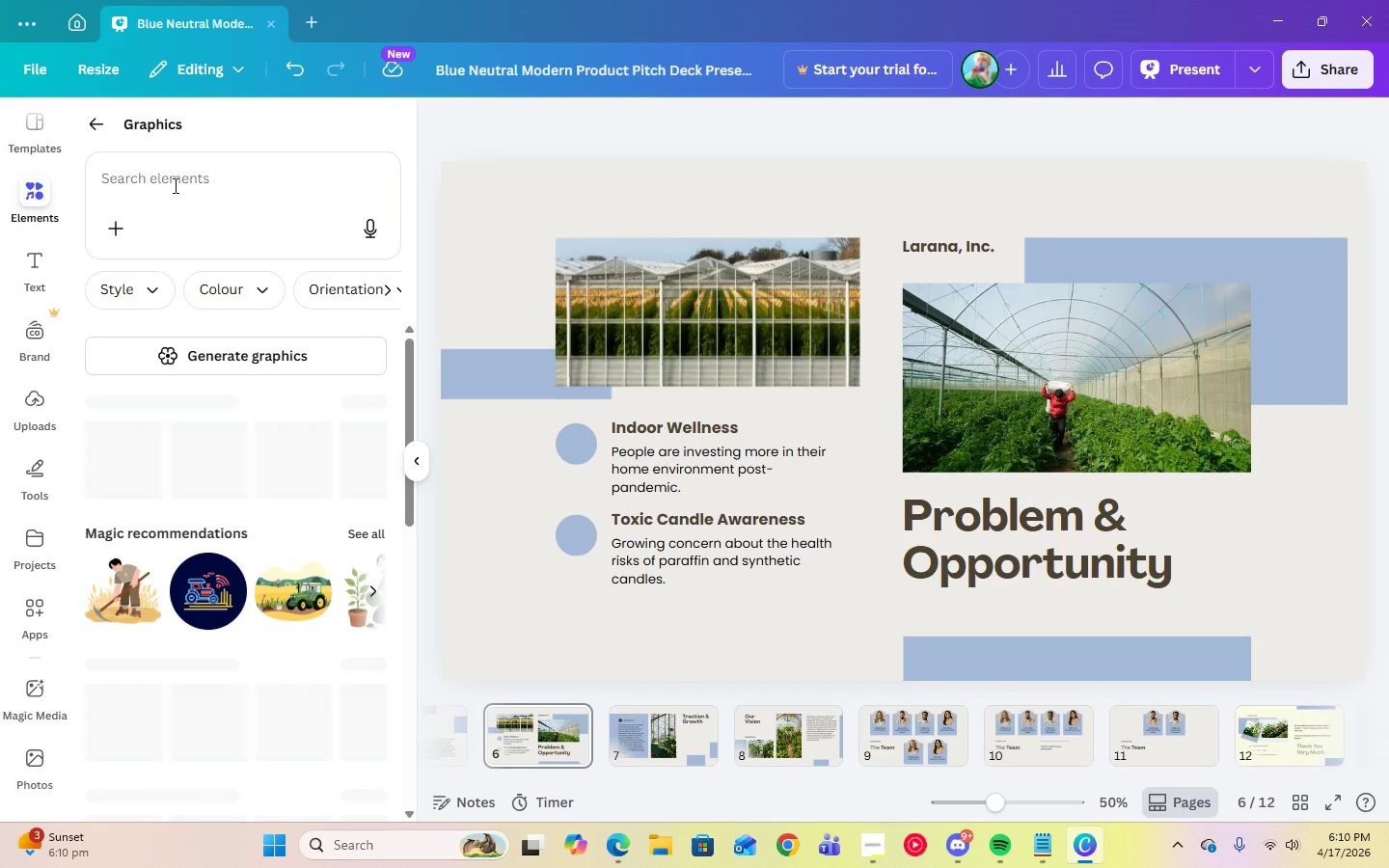 
left_click([175, 185])
 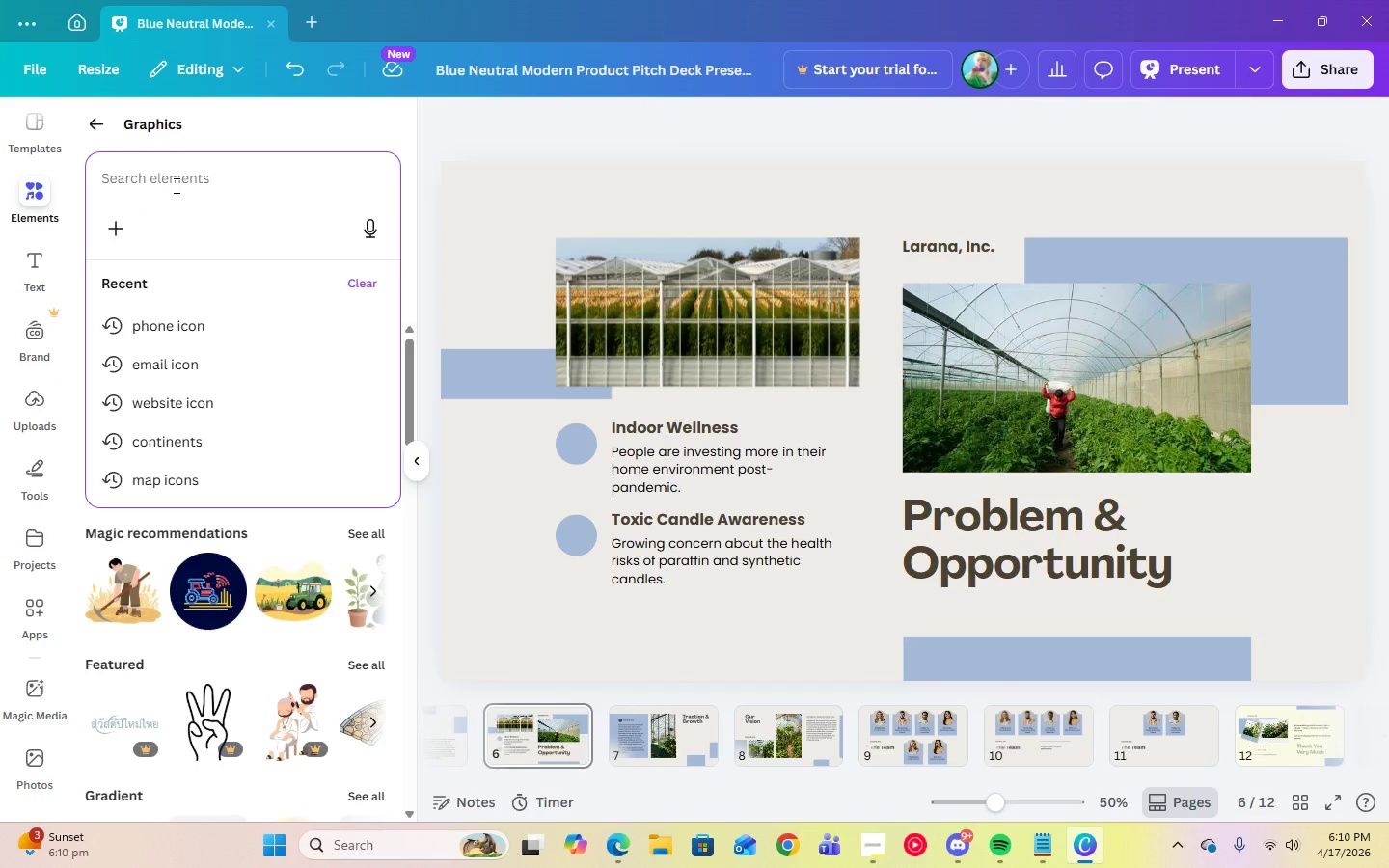 
type(flower pe)
 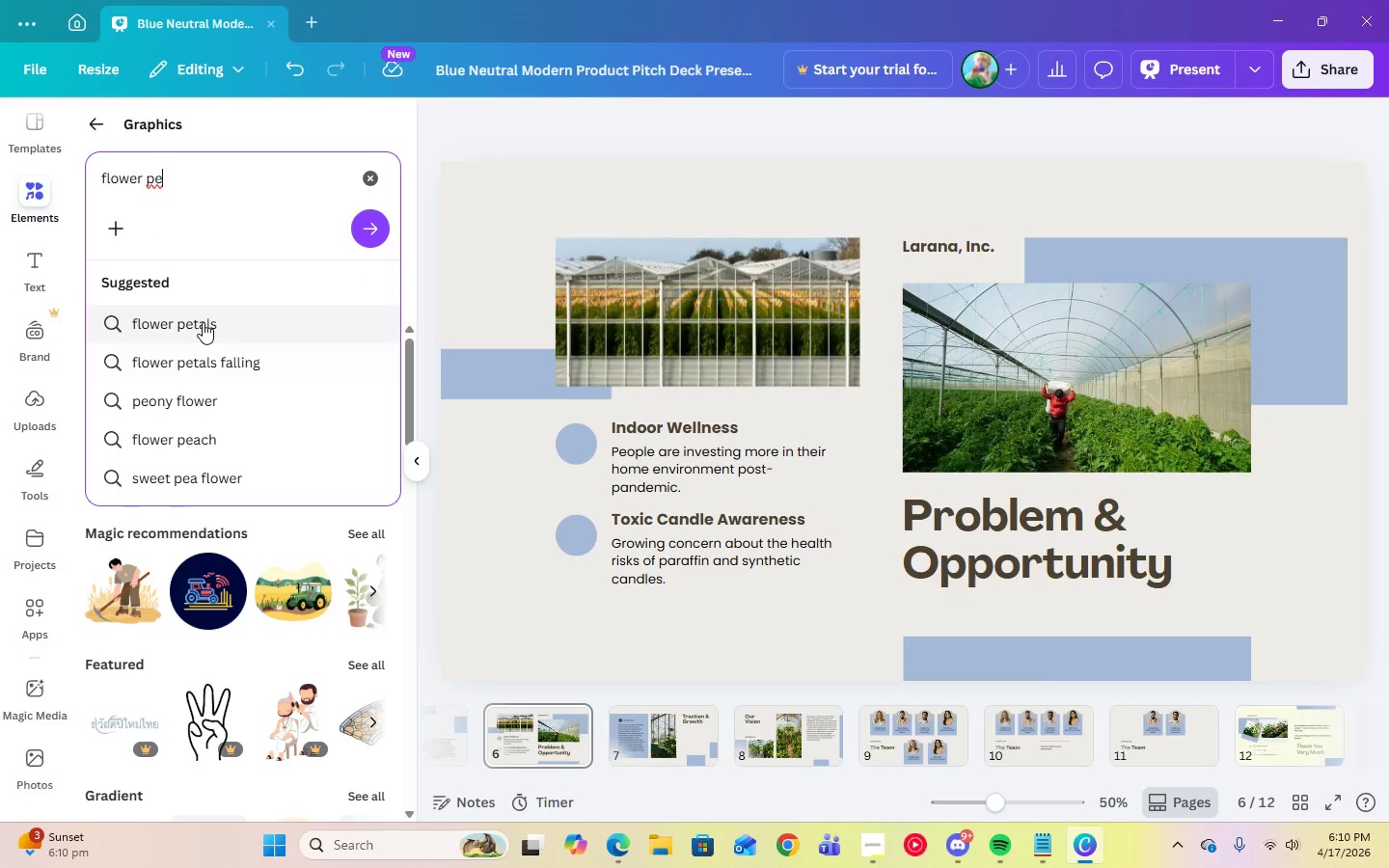 
left_click([203, 332])
 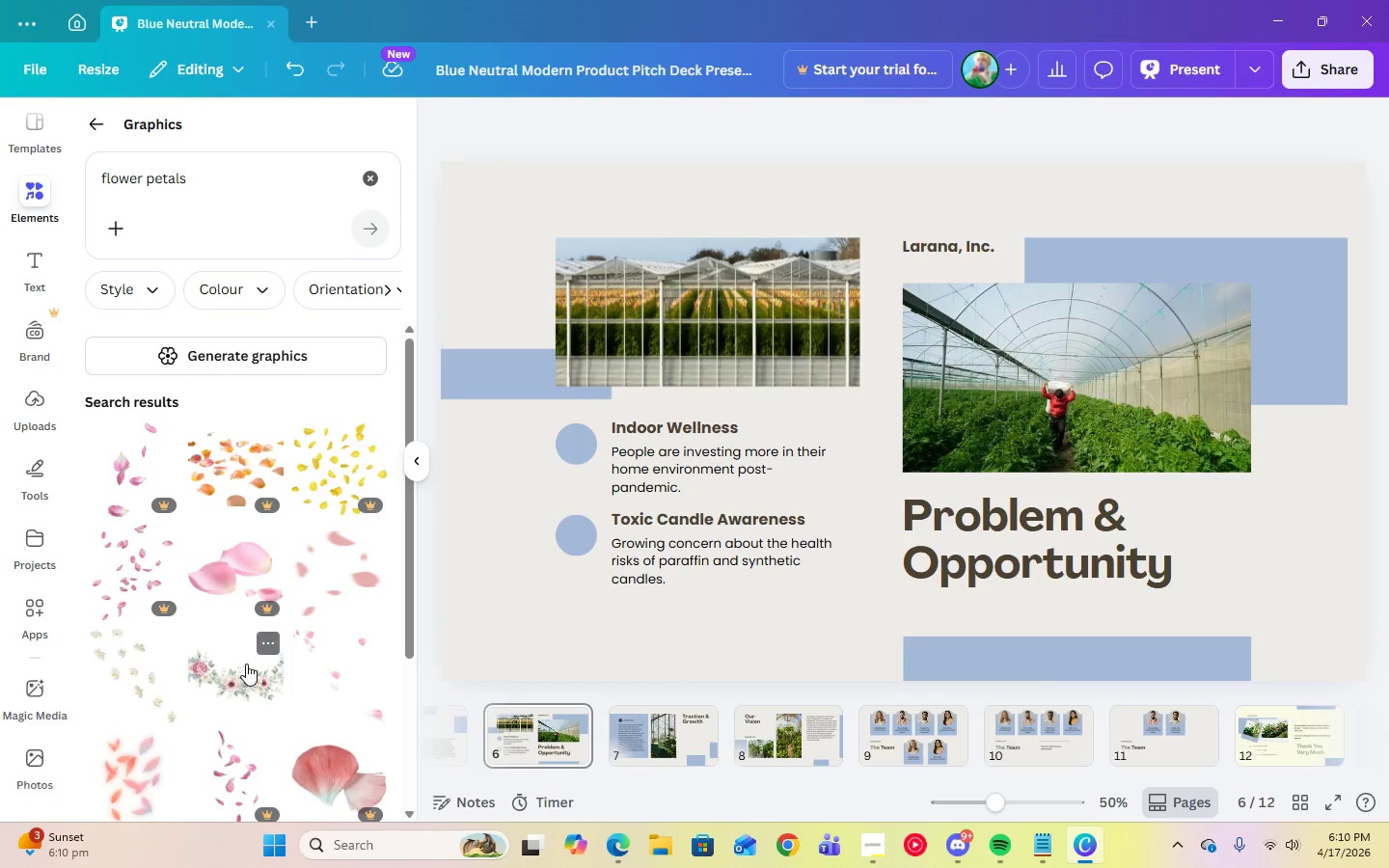 
scroll: coordinate [247, 664], scroll_direction: down, amount: 12.0
 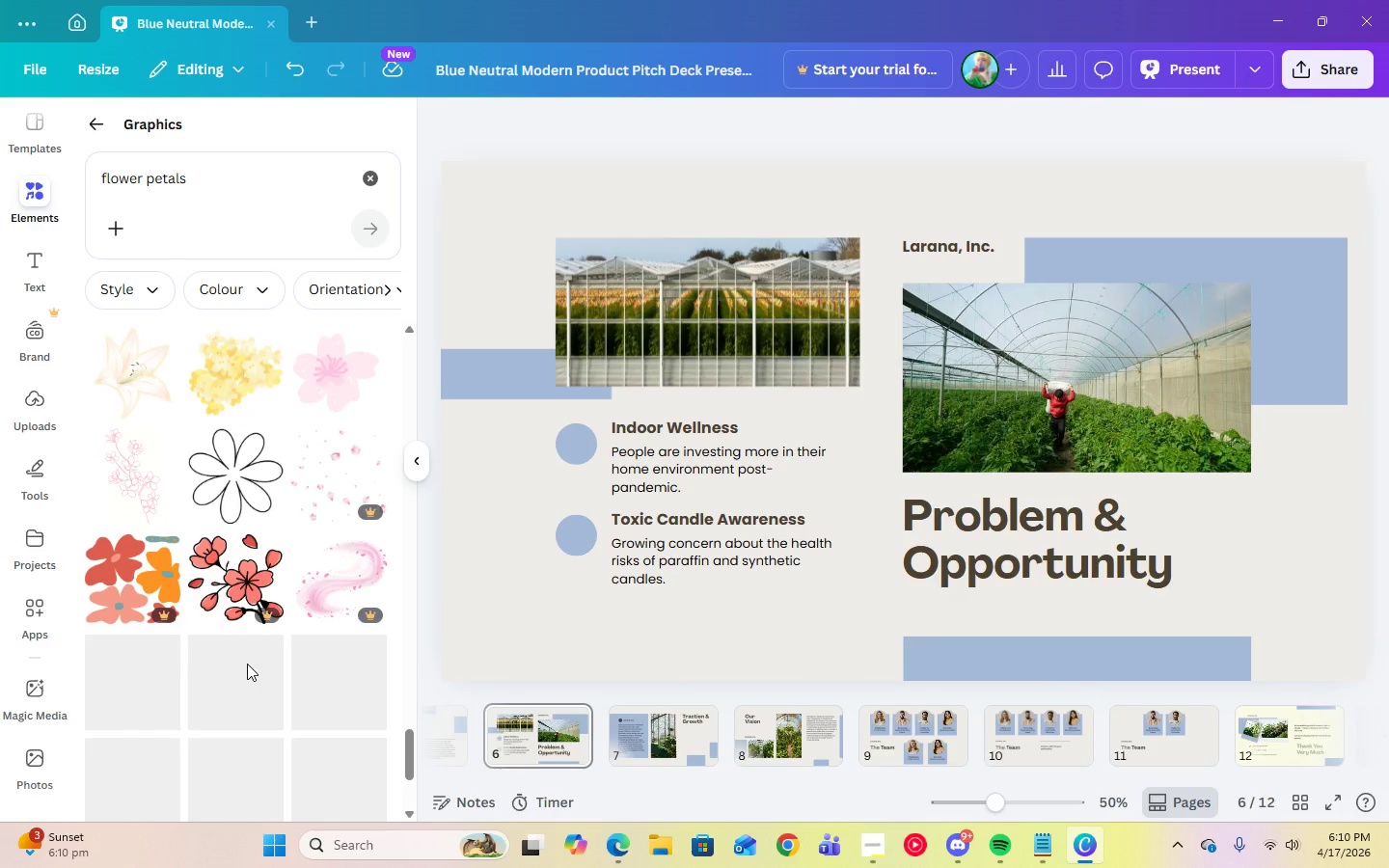 
left_click([227, 515])
 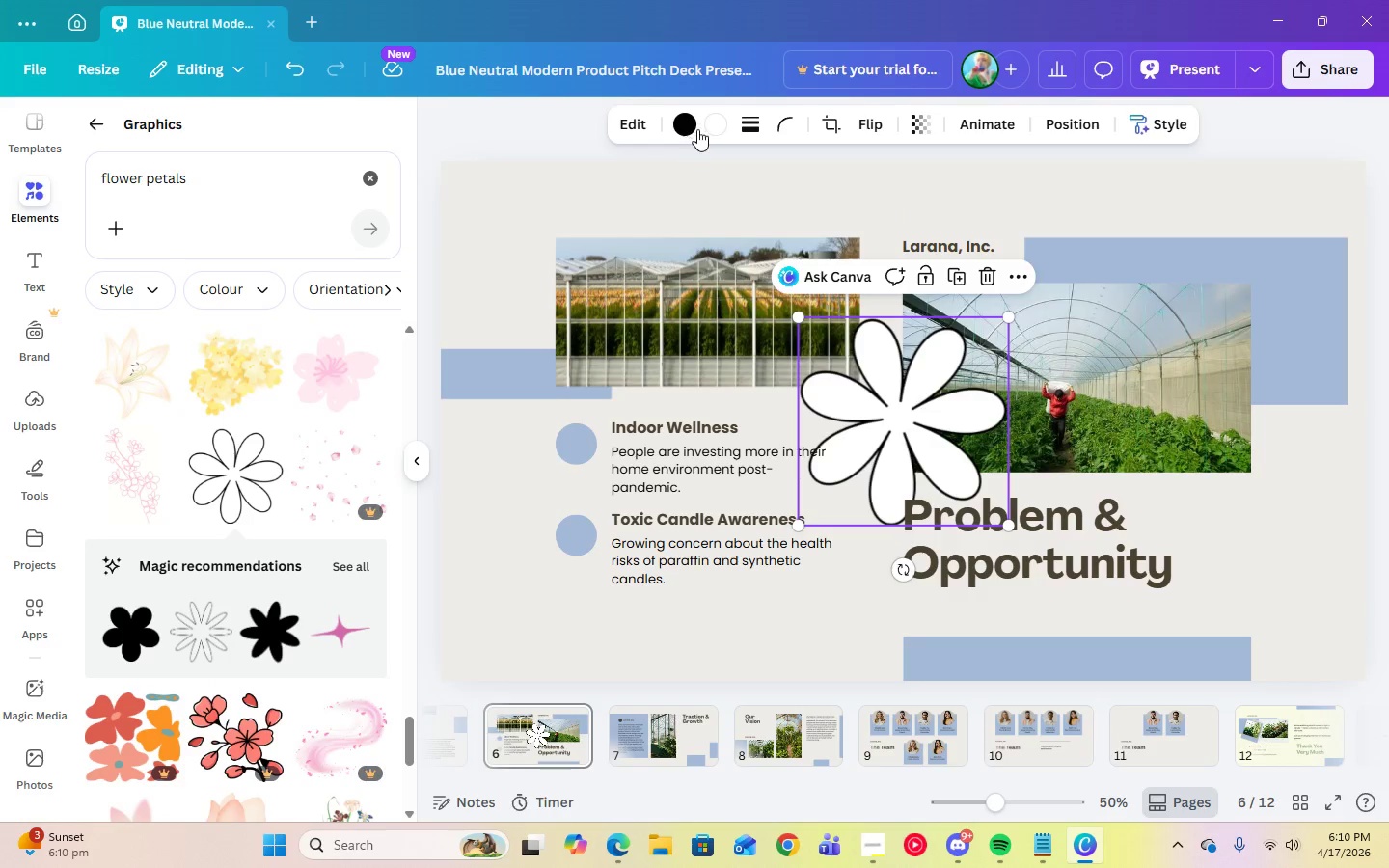 
left_click([688, 125])
 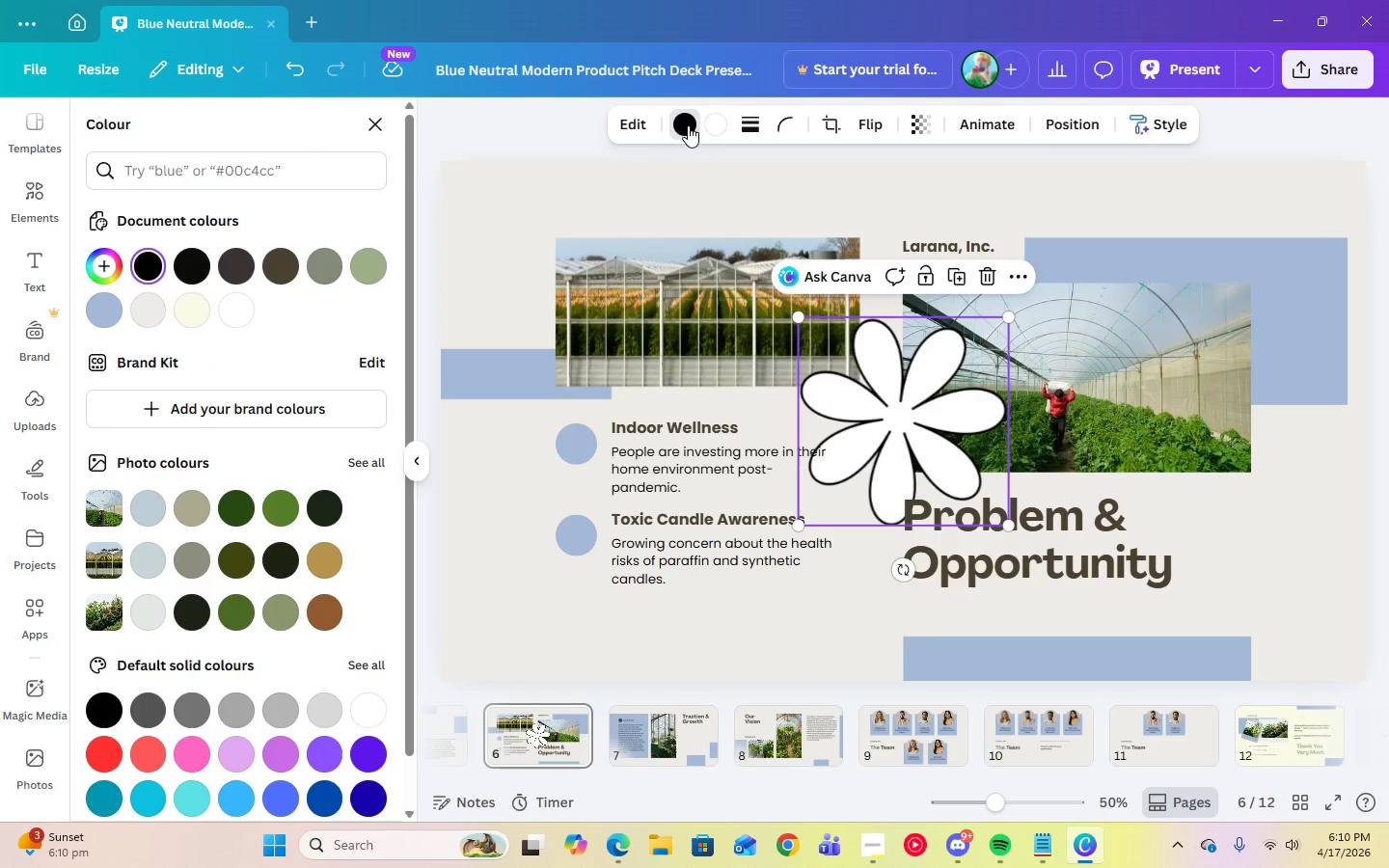 
left_click([688, 125])
 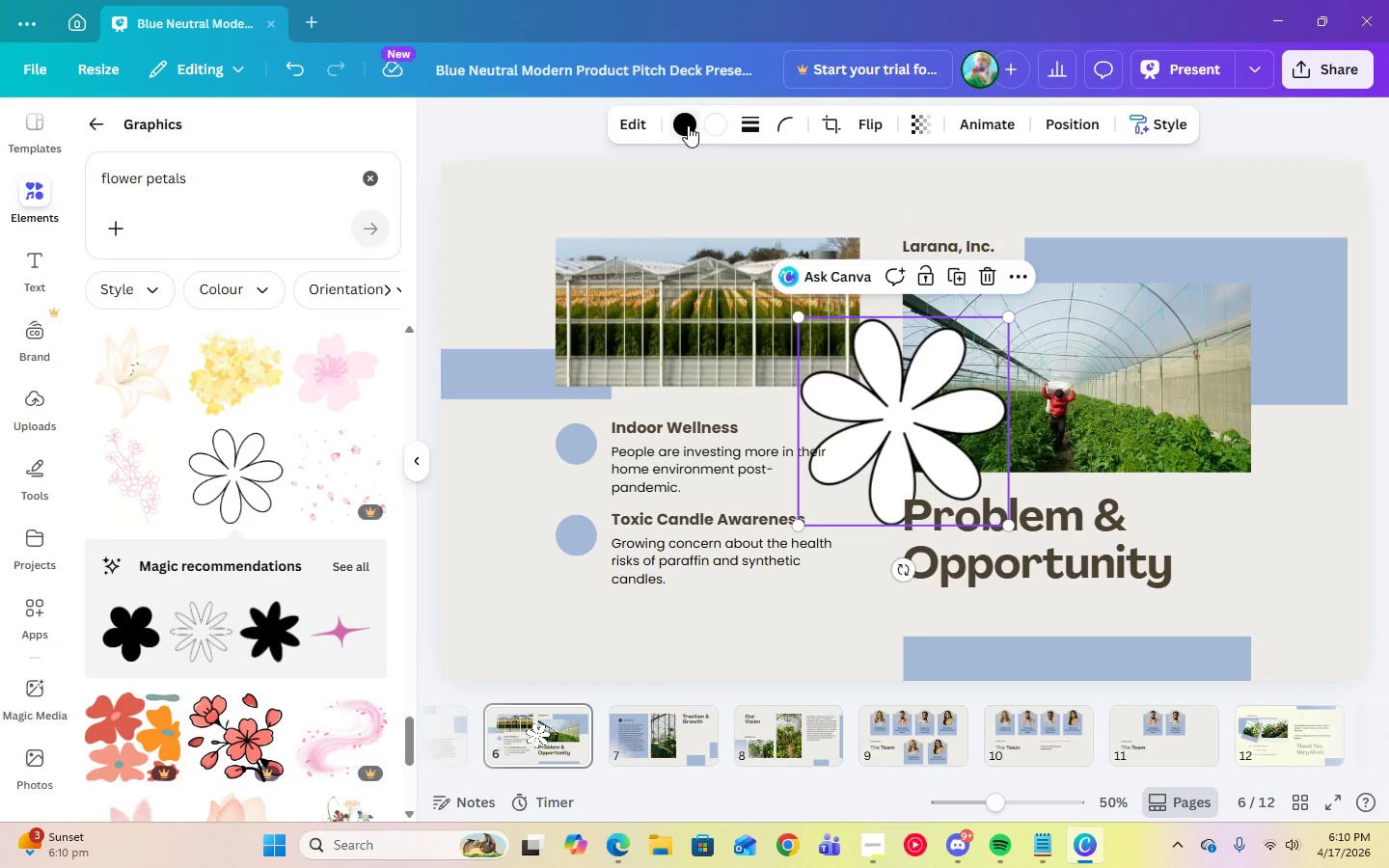 
left_click([688, 125])
 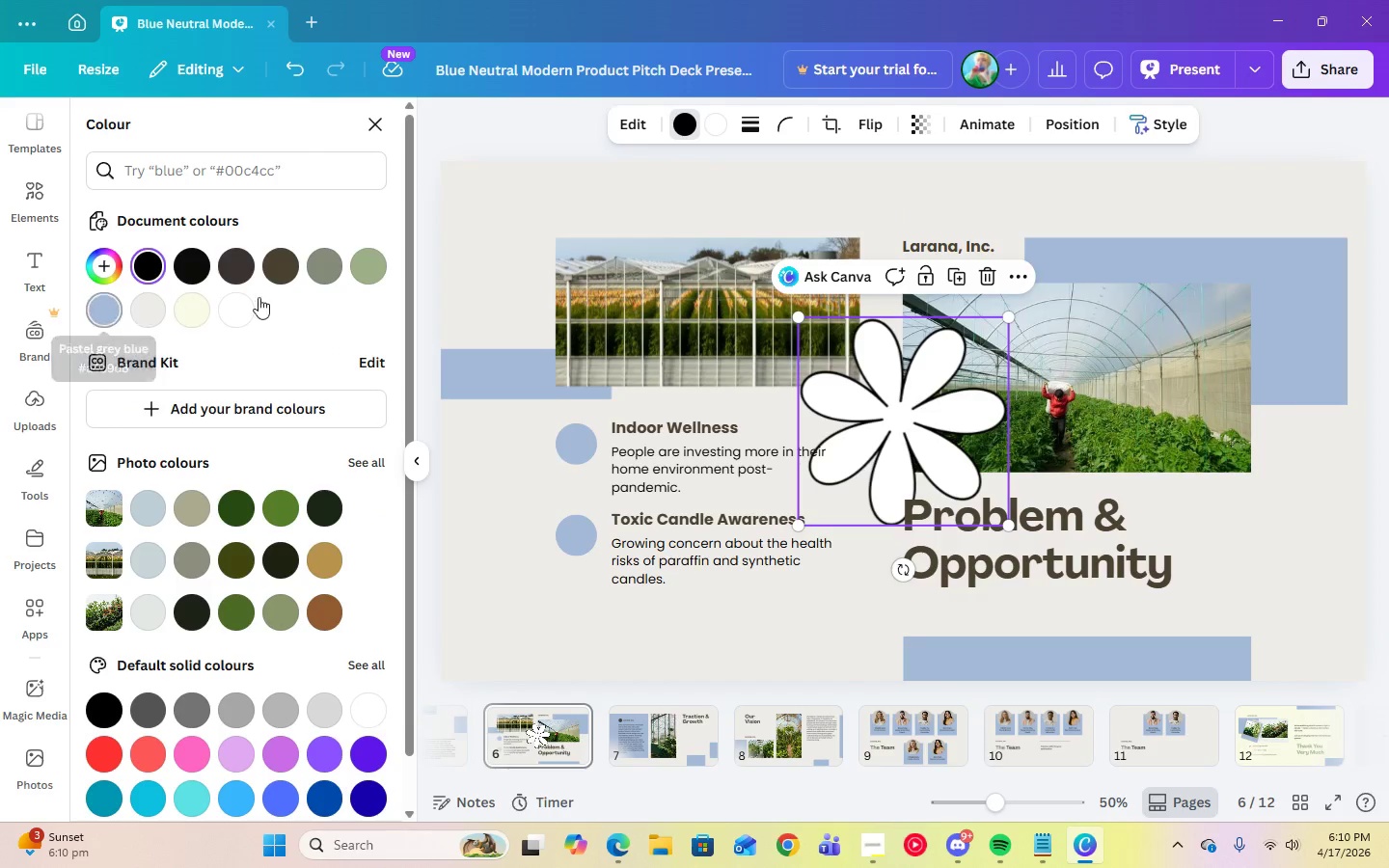 
mouse_move([373, 269])
 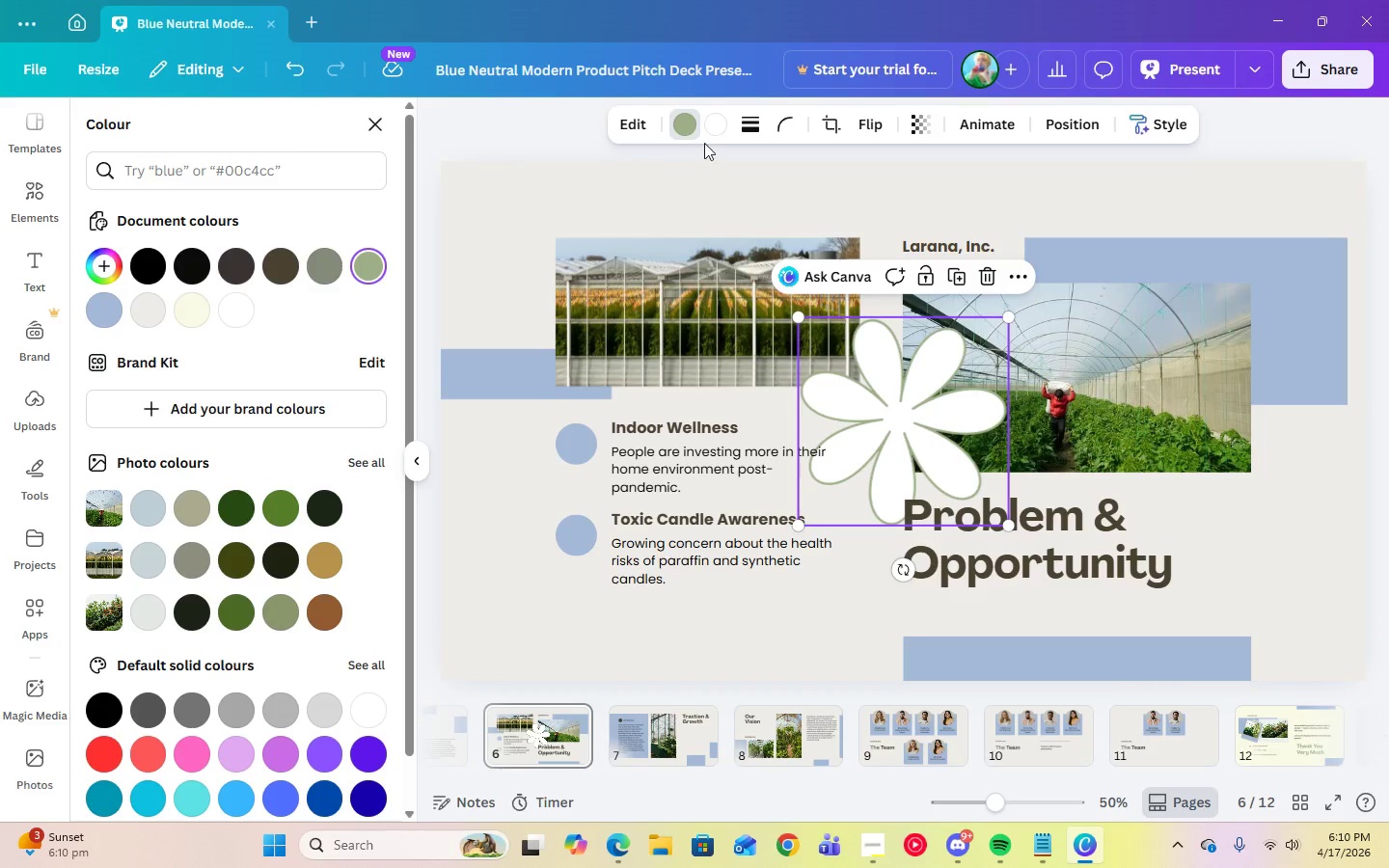 
left_click([718, 135])
 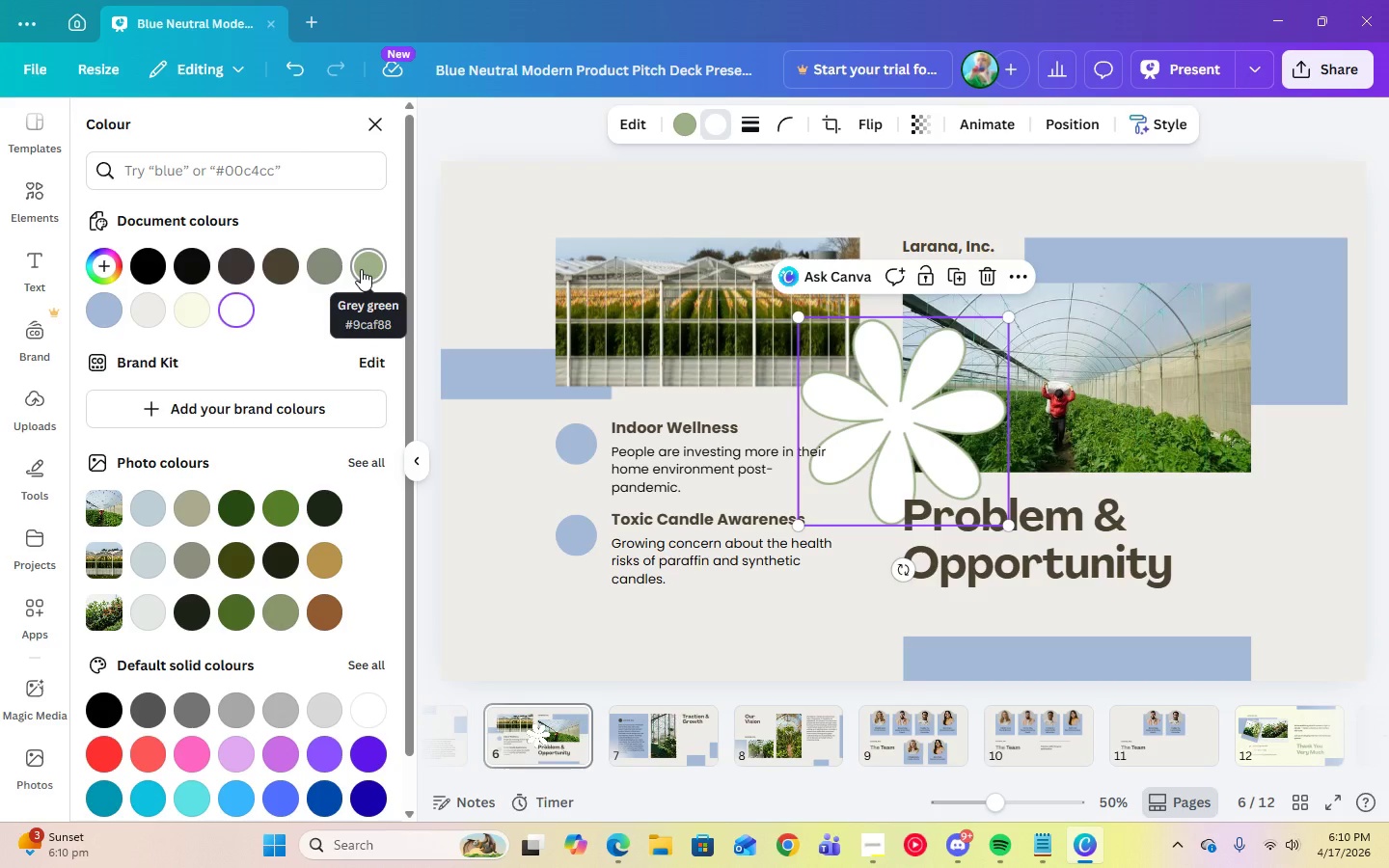 
left_click([361, 269])
 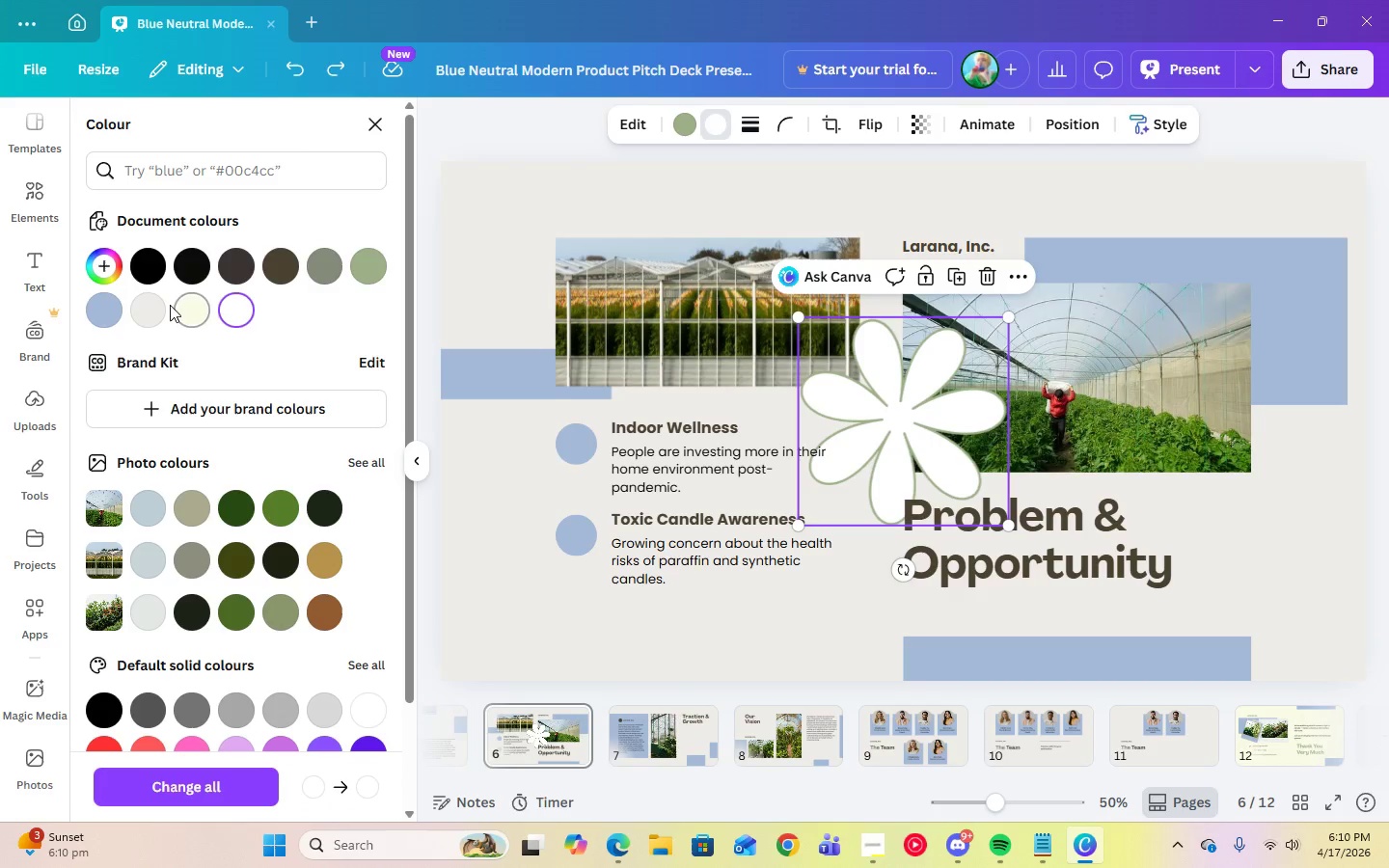 
left_click([183, 306])
 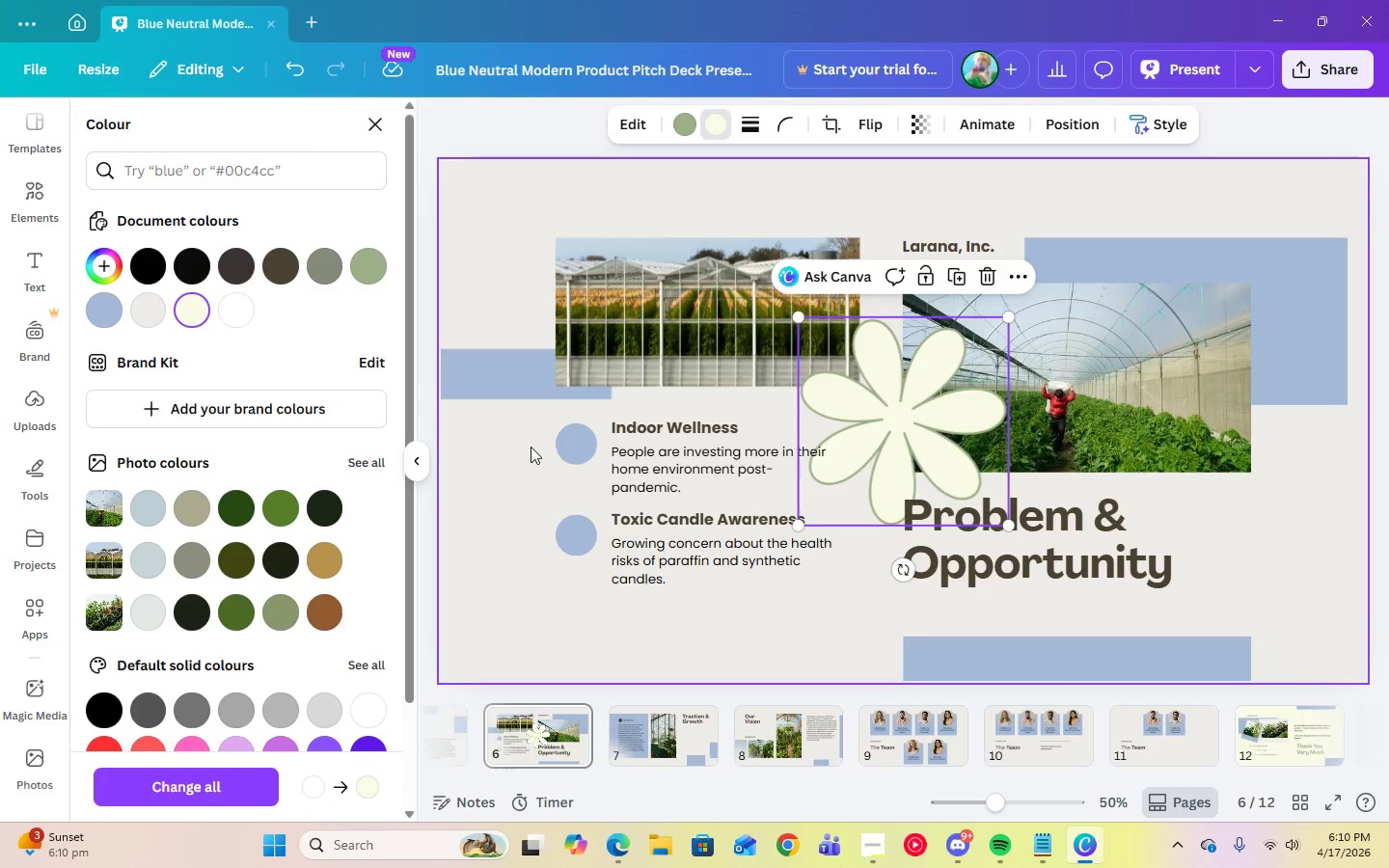 
left_click([580, 450])
 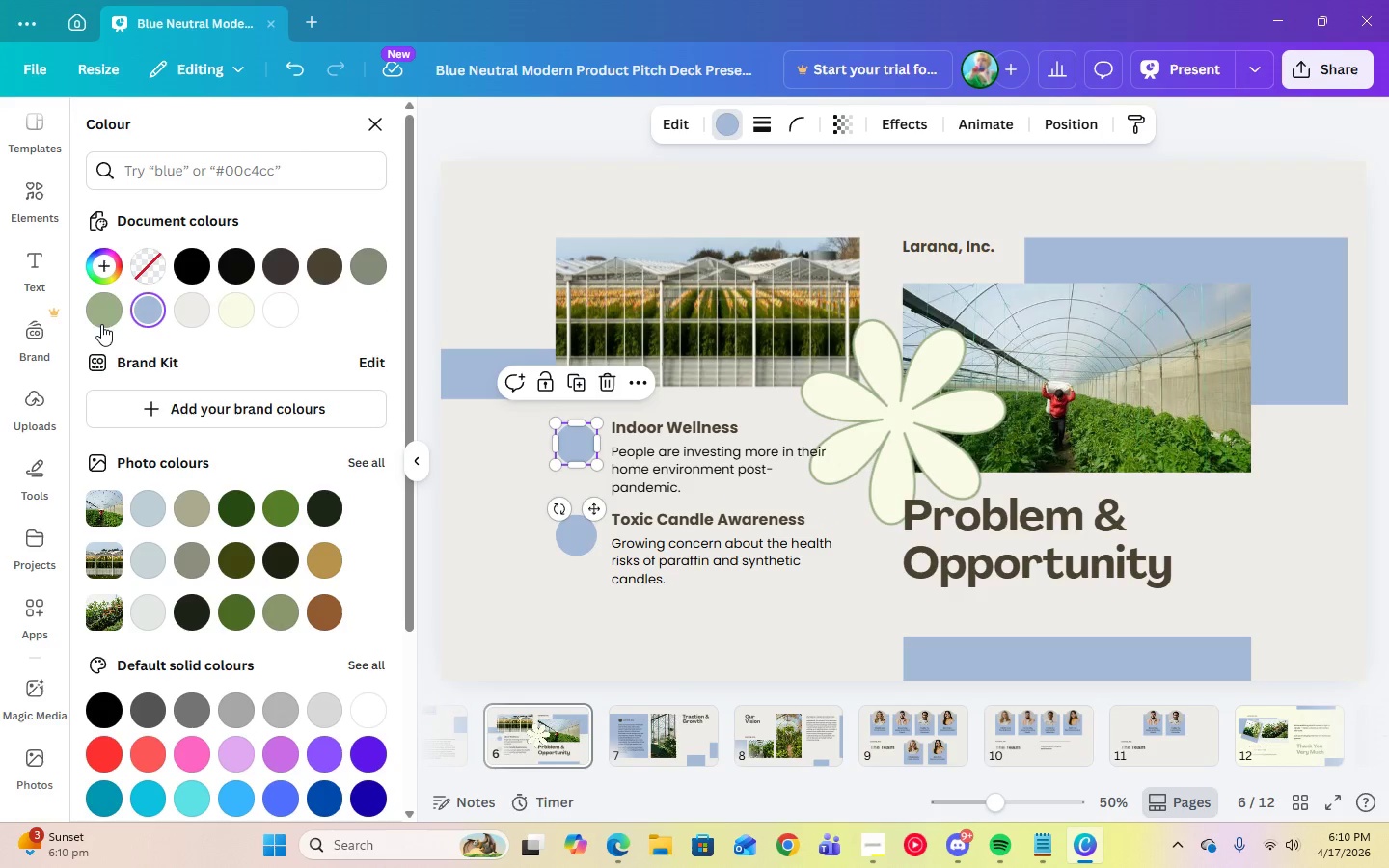 
left_click([99, 328])
 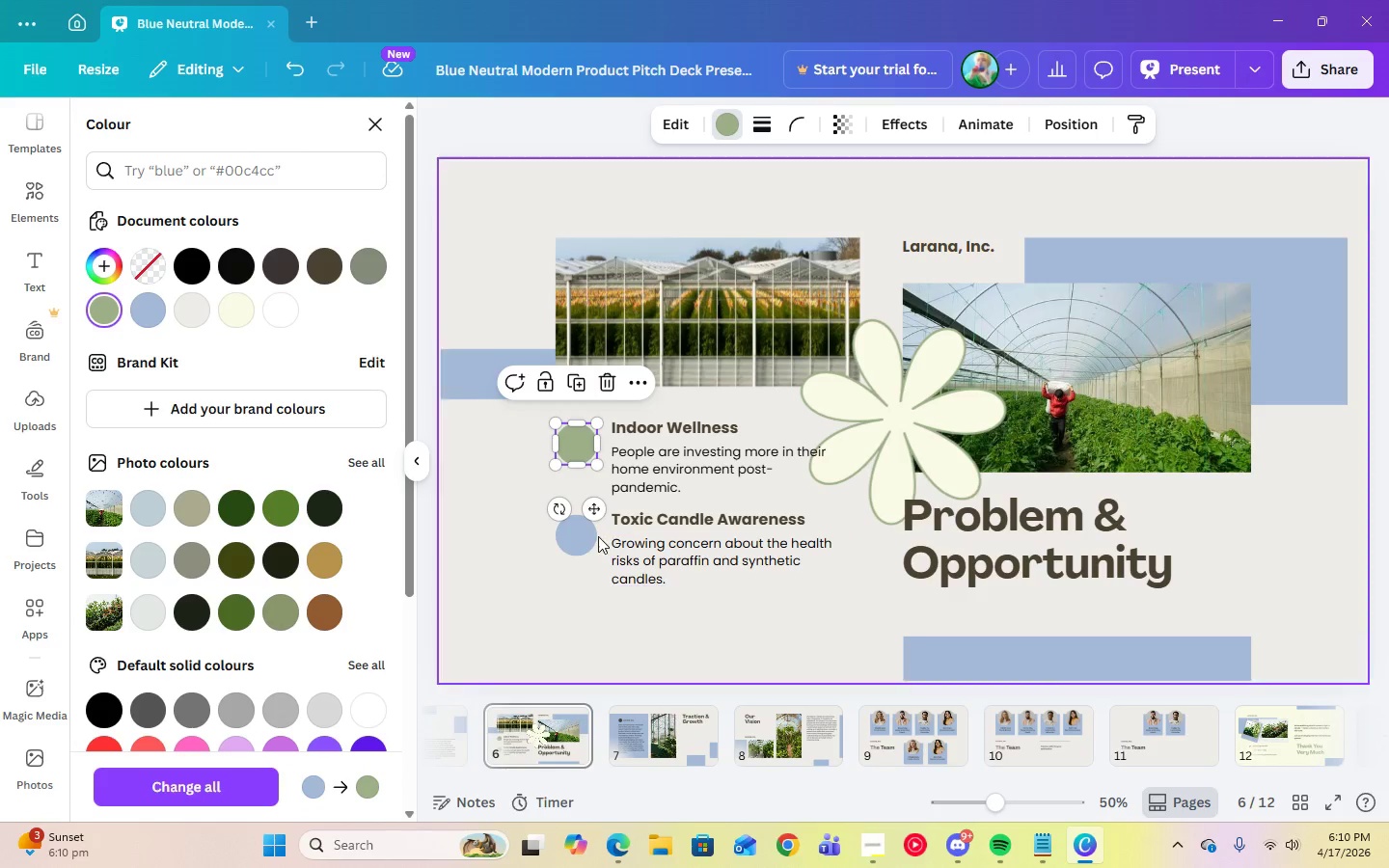 
left_click([571, 534])
 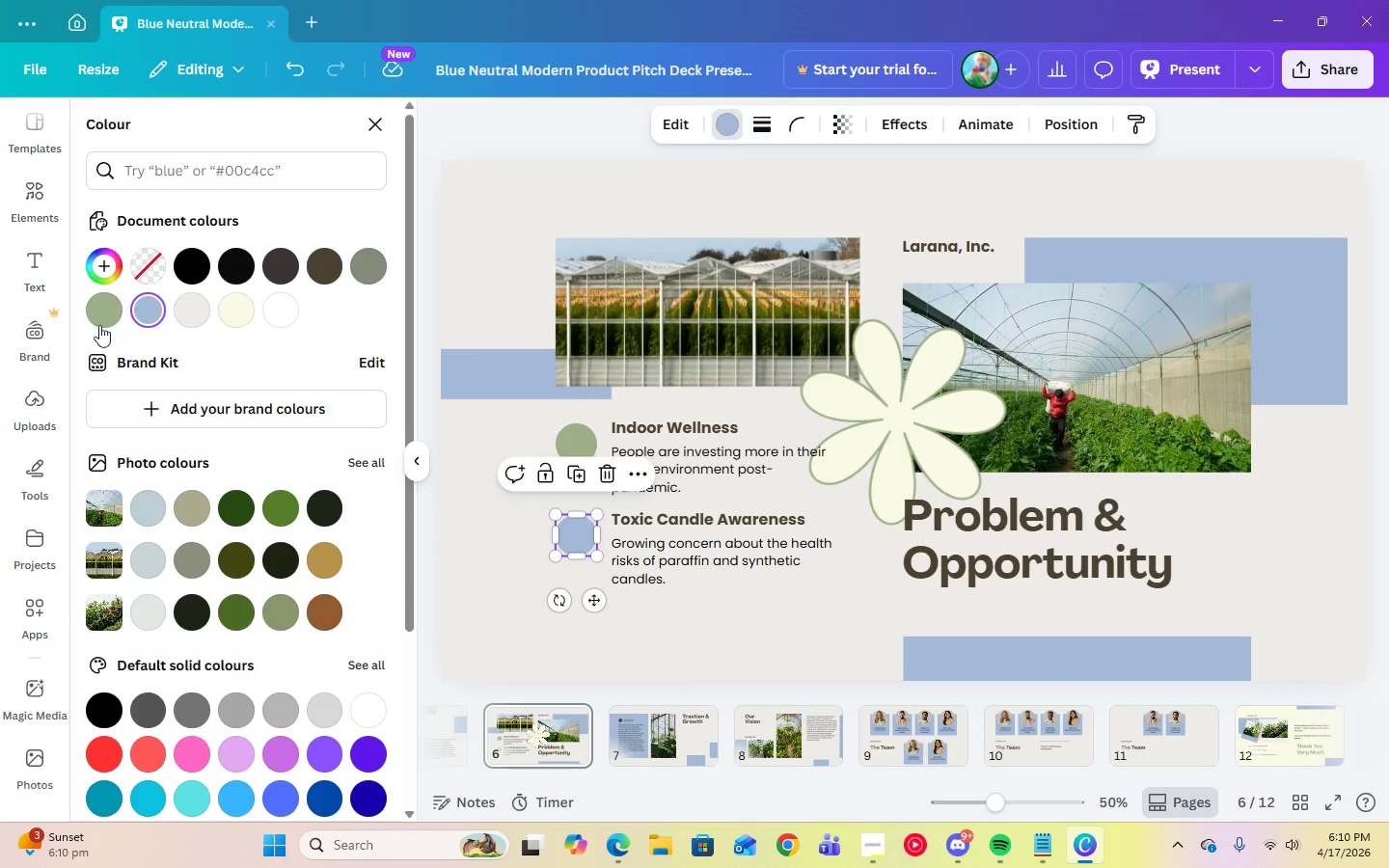 
left_click([97, 317])
 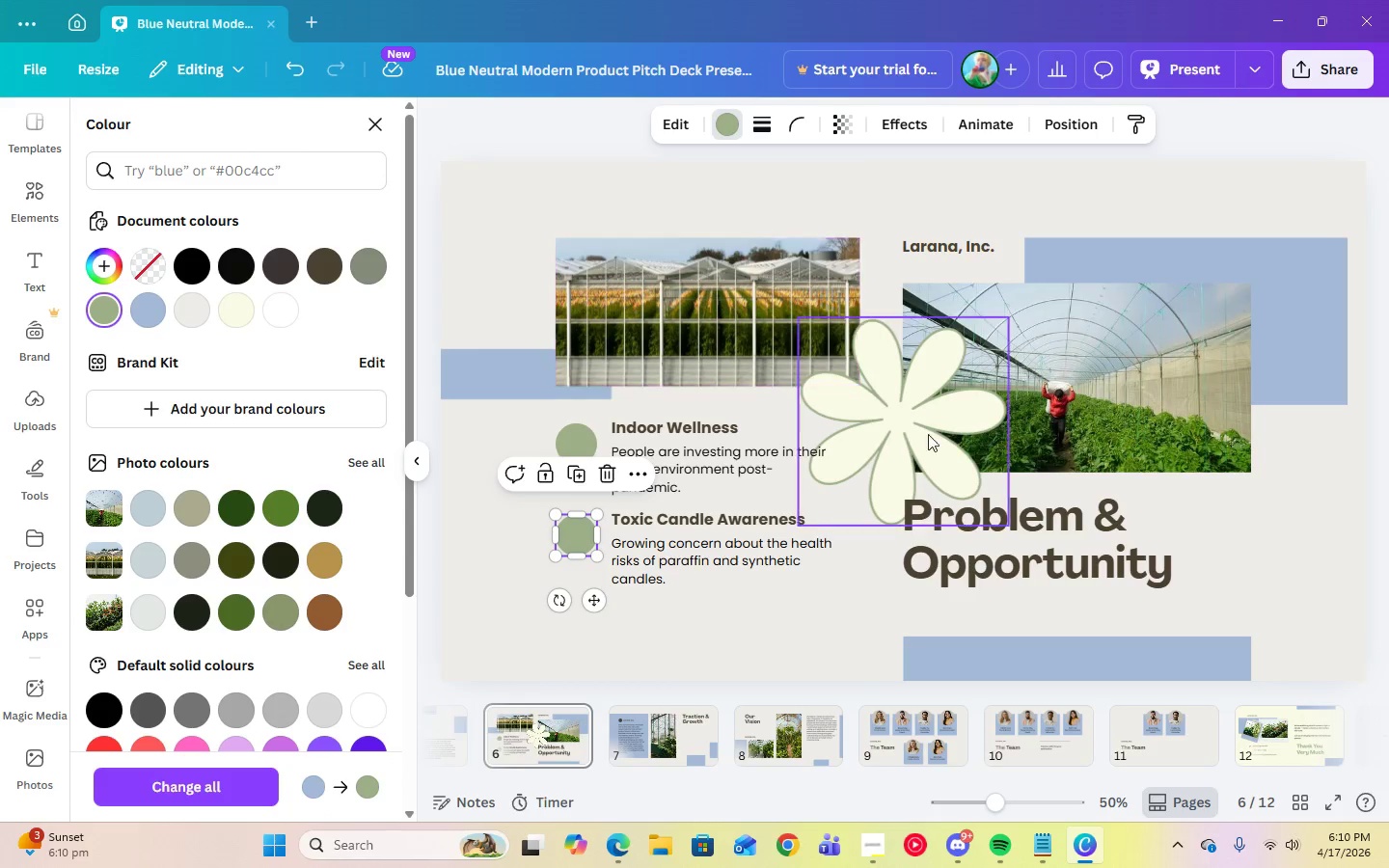 
left_click([938, 438])
 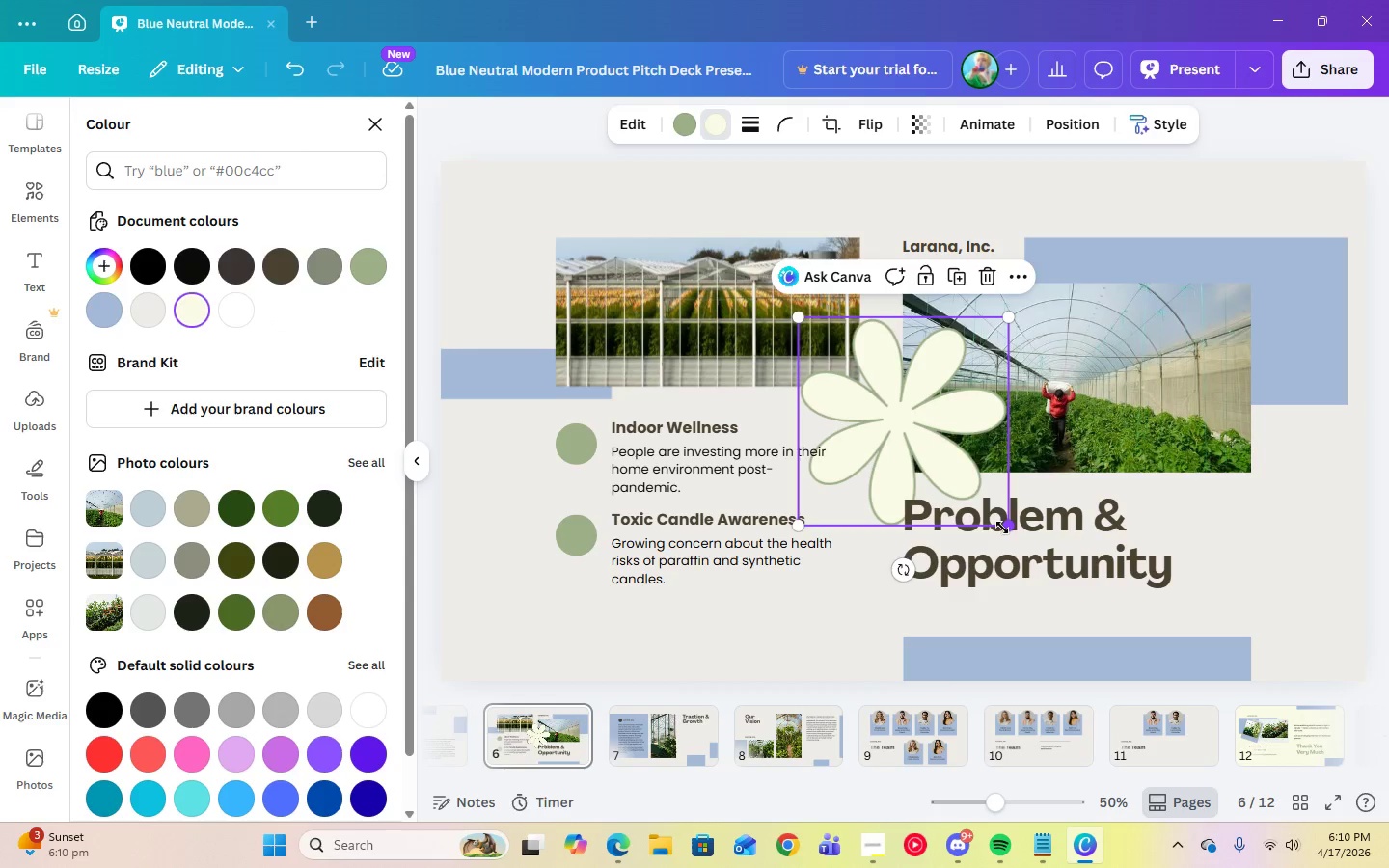 
left_click_drag(start_coordinate=[1003, 528], to_coordinate=[824, 352])
 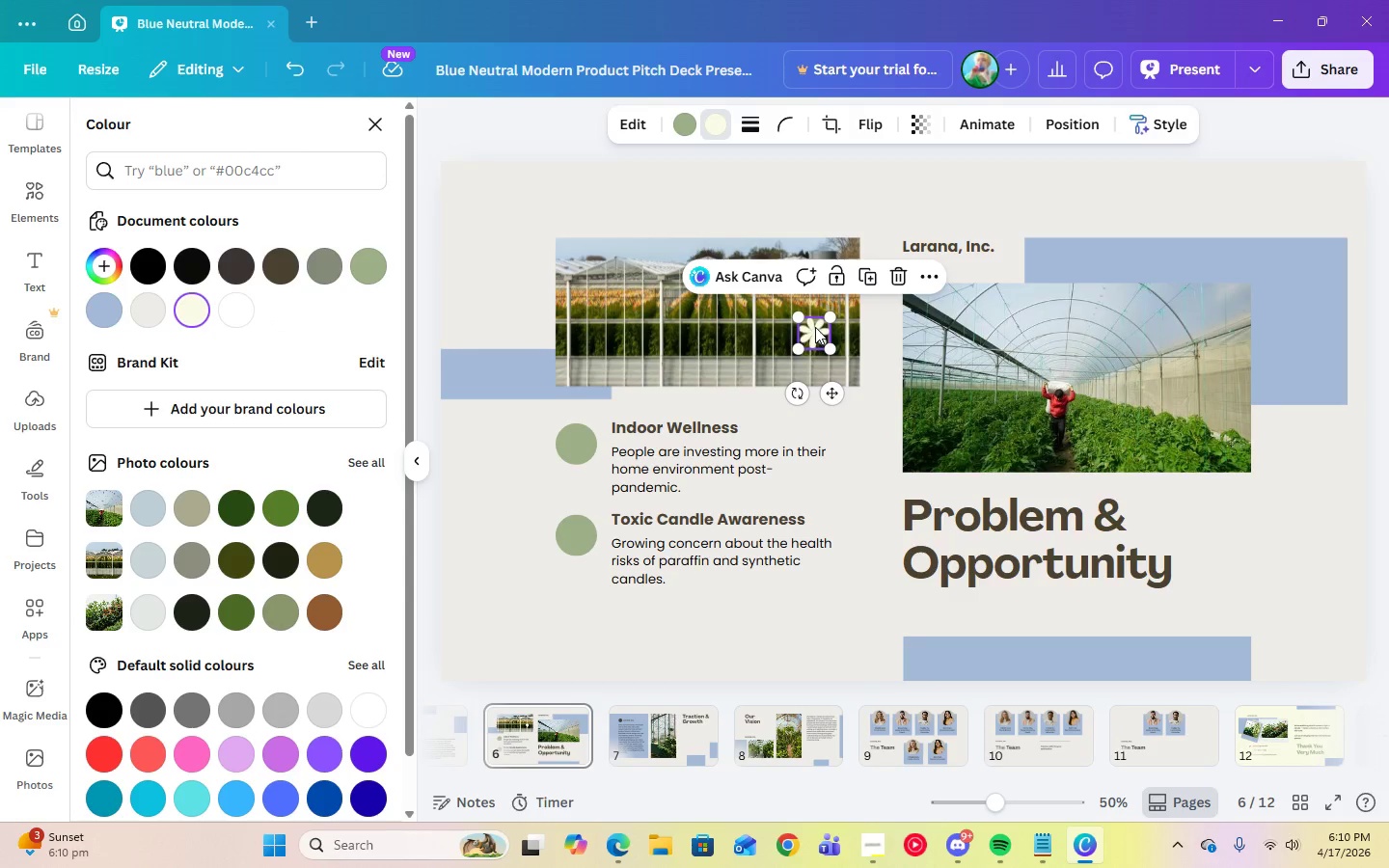 
left_click_drag(start_coordinate=[815, 327], to_coordinate=[575, 437])
 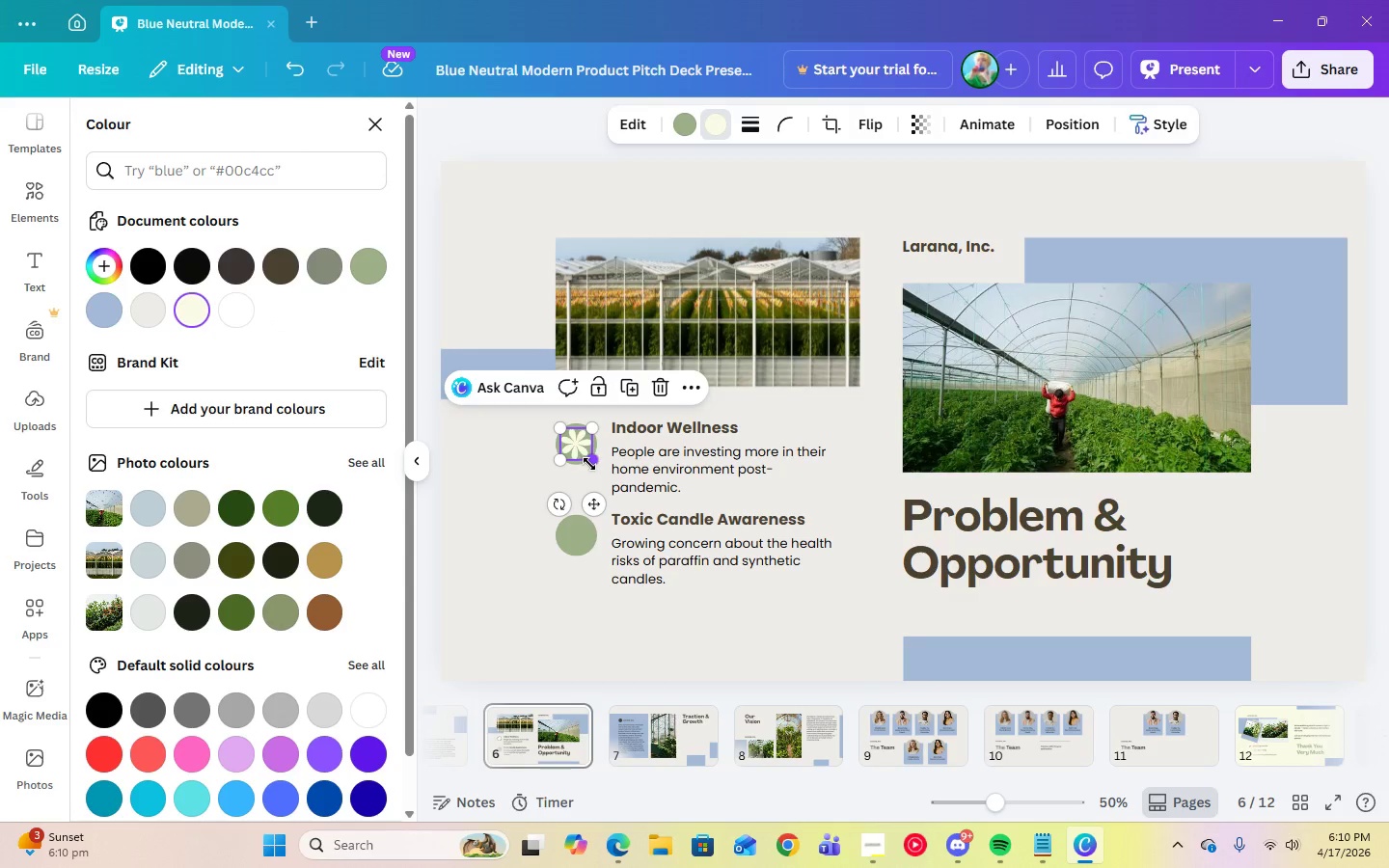 
left_click_drag(start_coordinate=[589, 464], to_coordinate=[586, 457])
 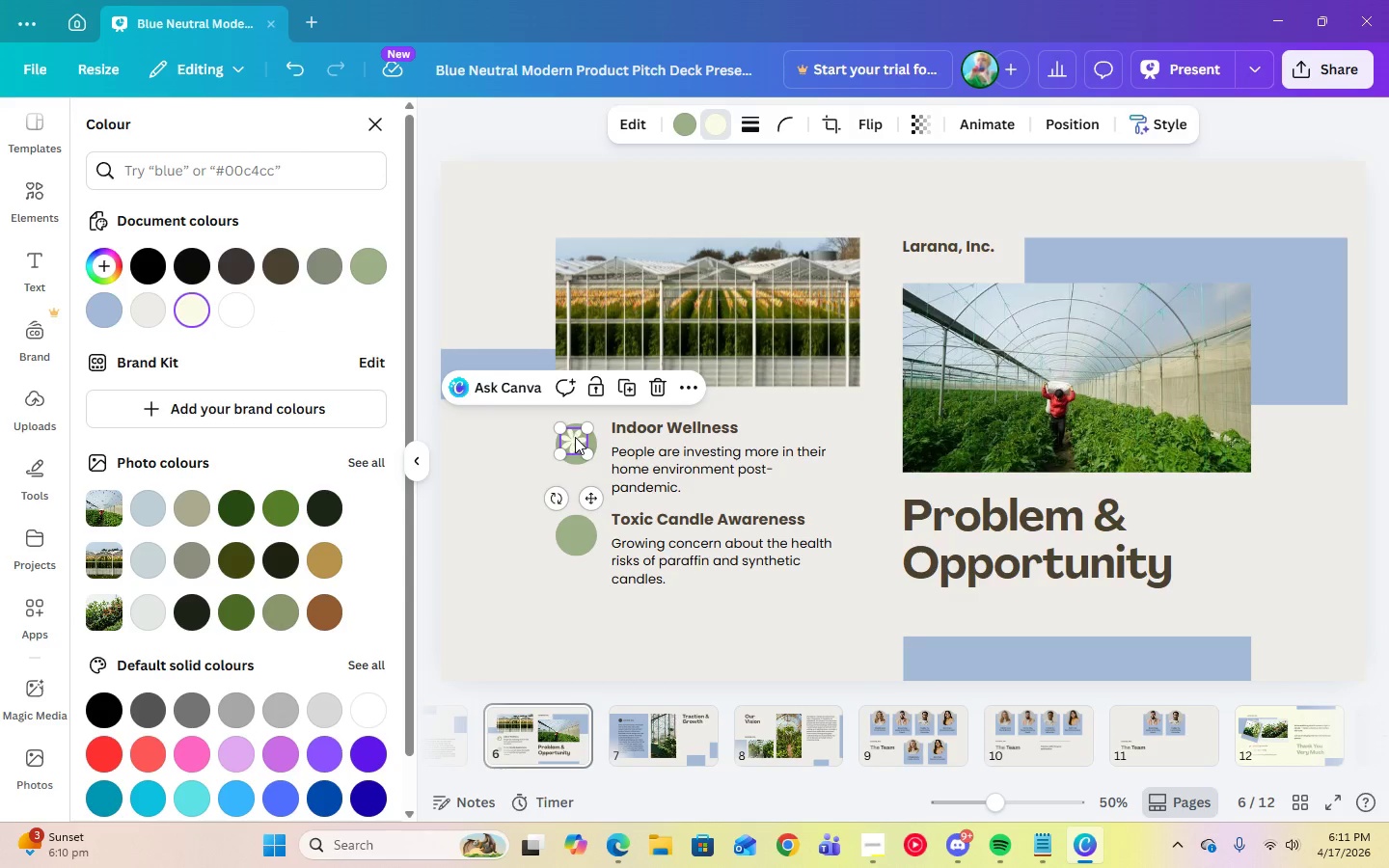 
left_click_drag(start_coordinate=[575, 437], to_coordinate=[579, 442])
 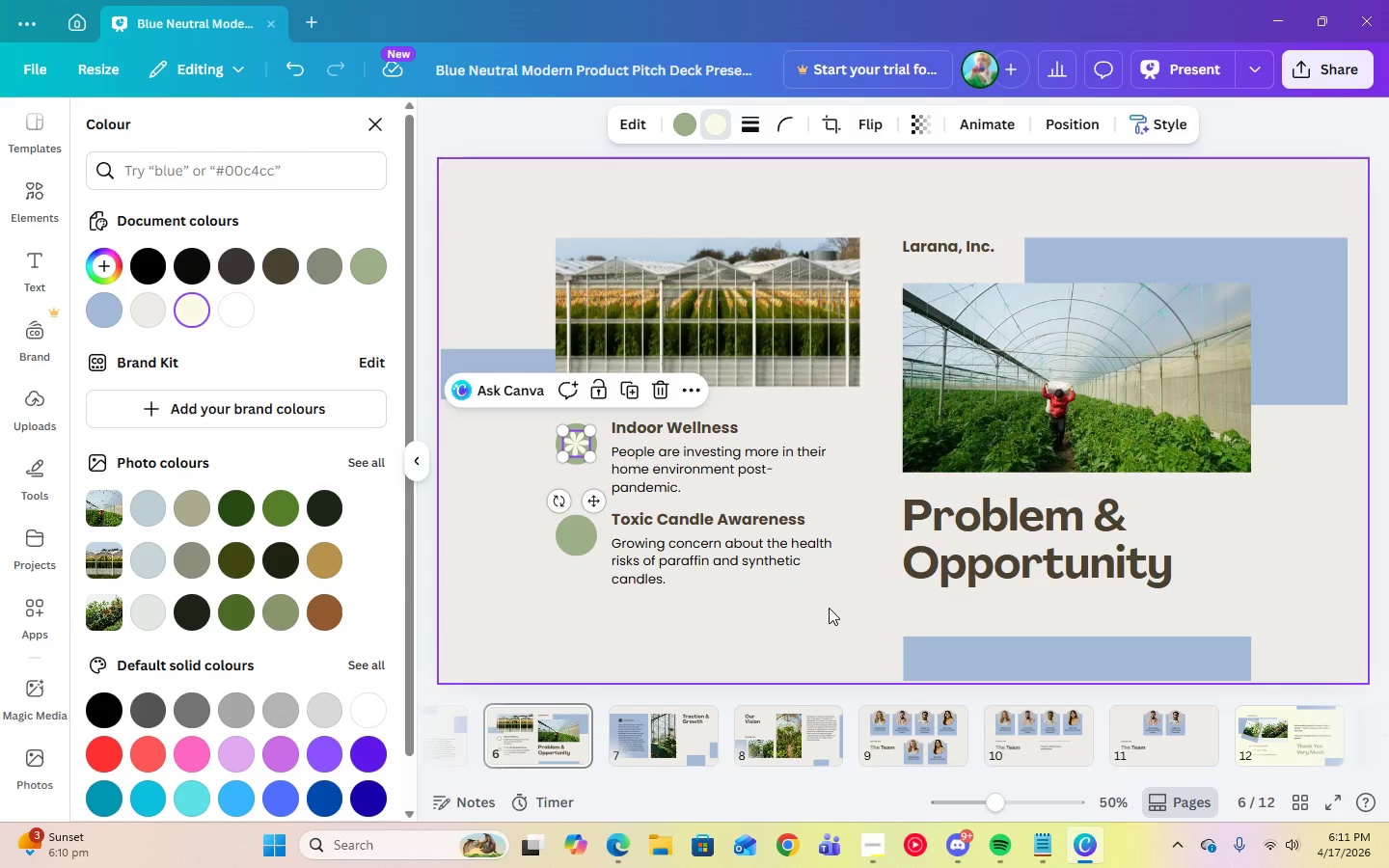 
left_click([832, 614])
 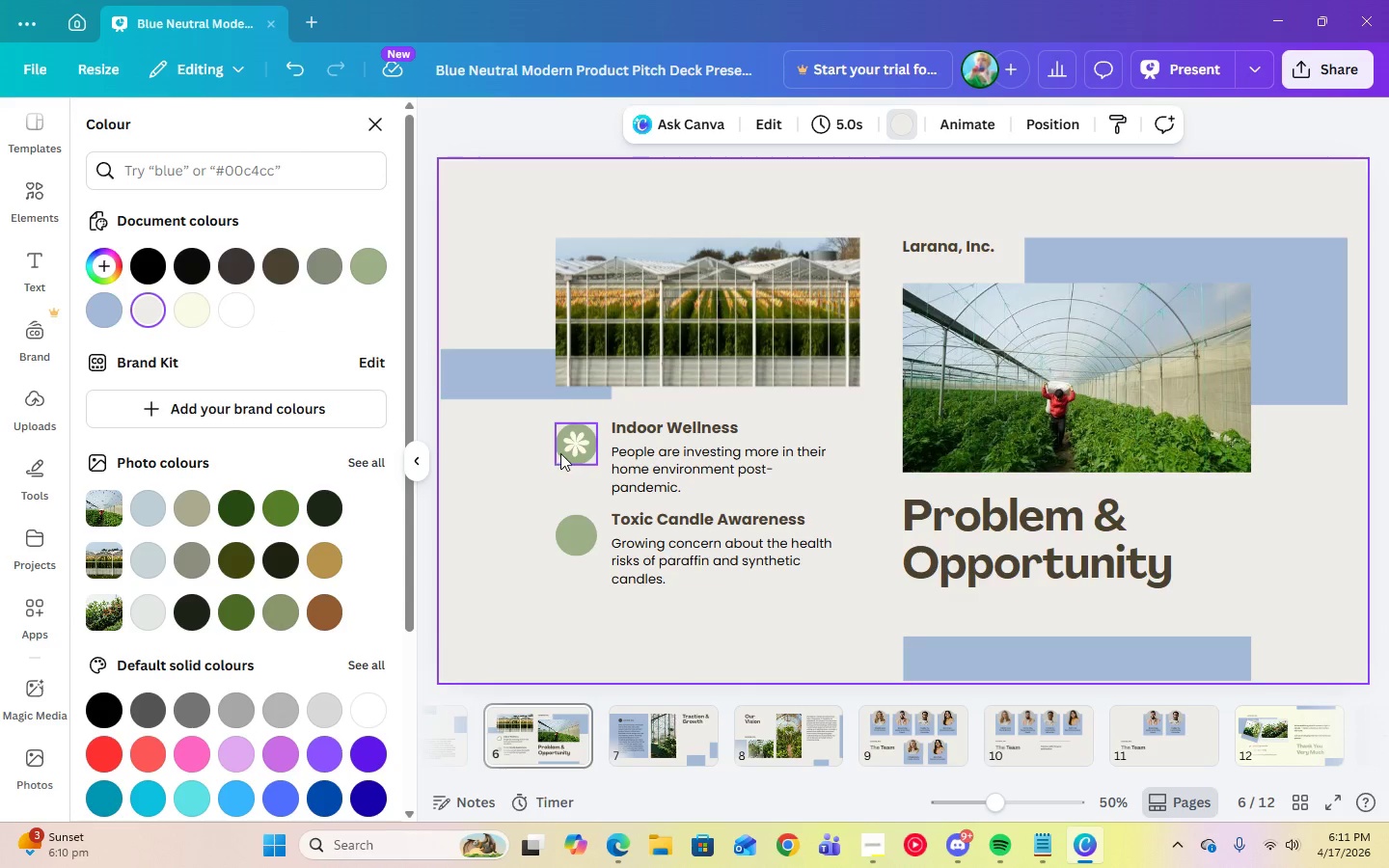 
left_click([576, 444])
 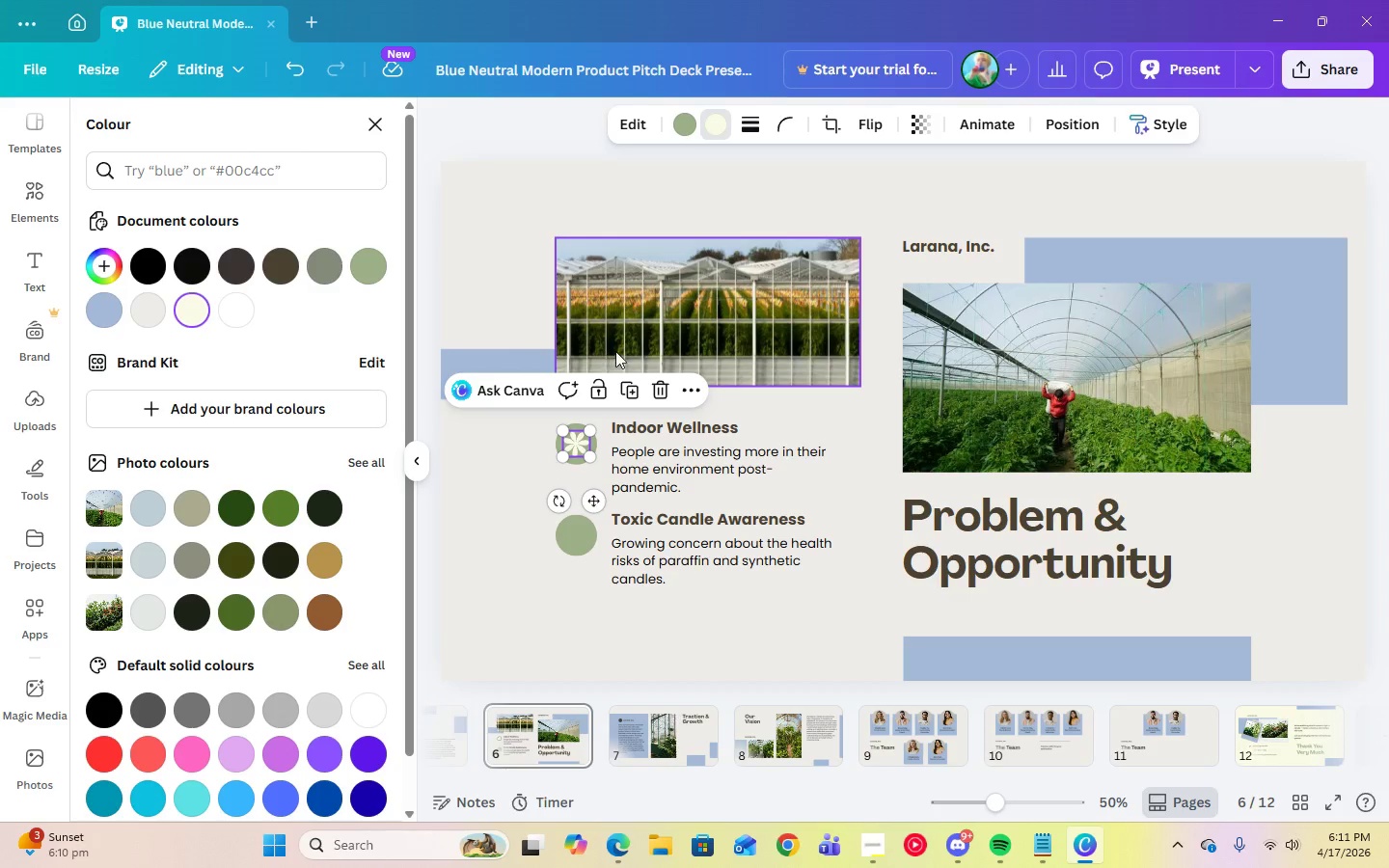 
left_click([630, 388])
 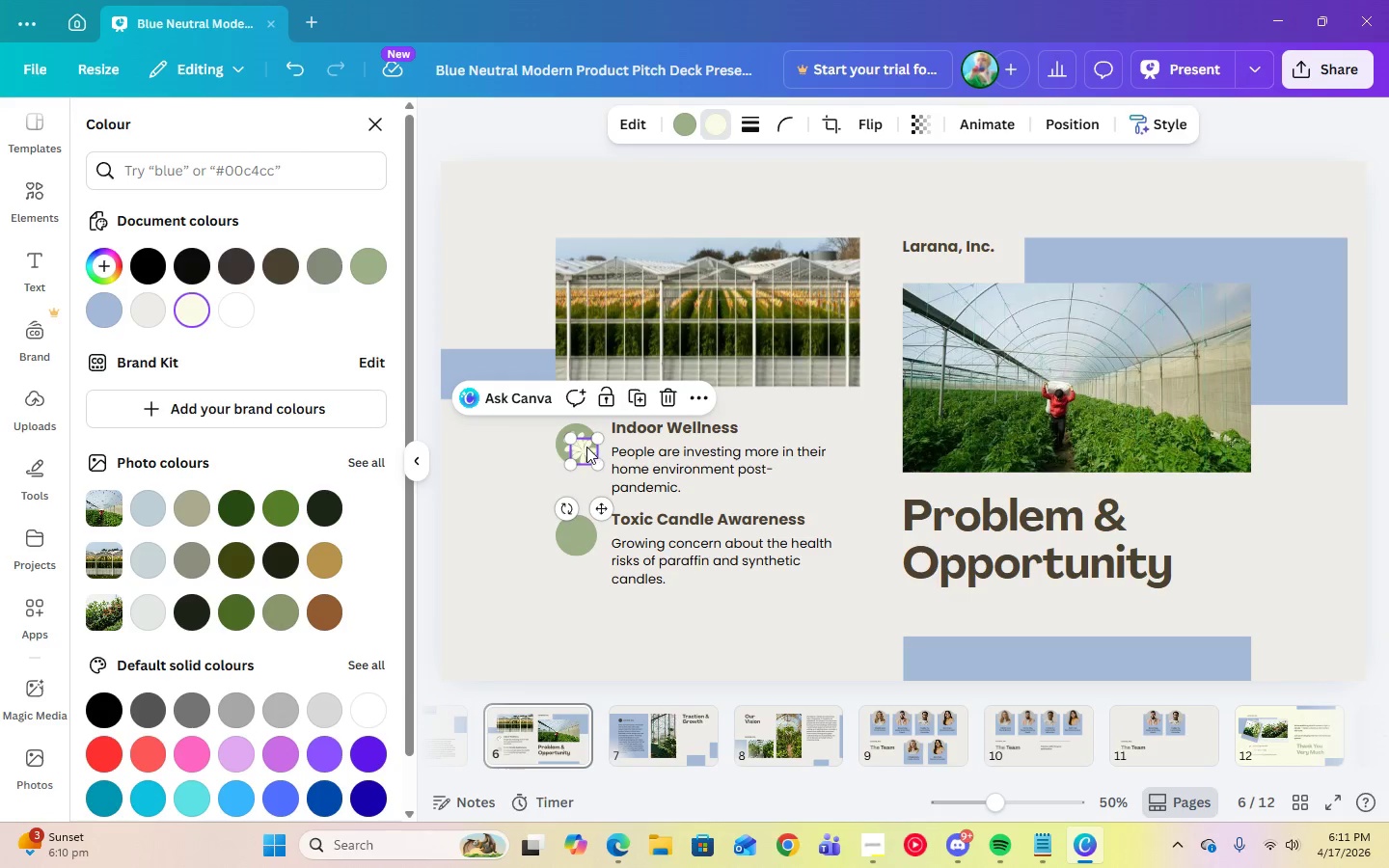 
left_click_drag(start_coordinate=[585, 449], to_coordinate=[578, 534])
 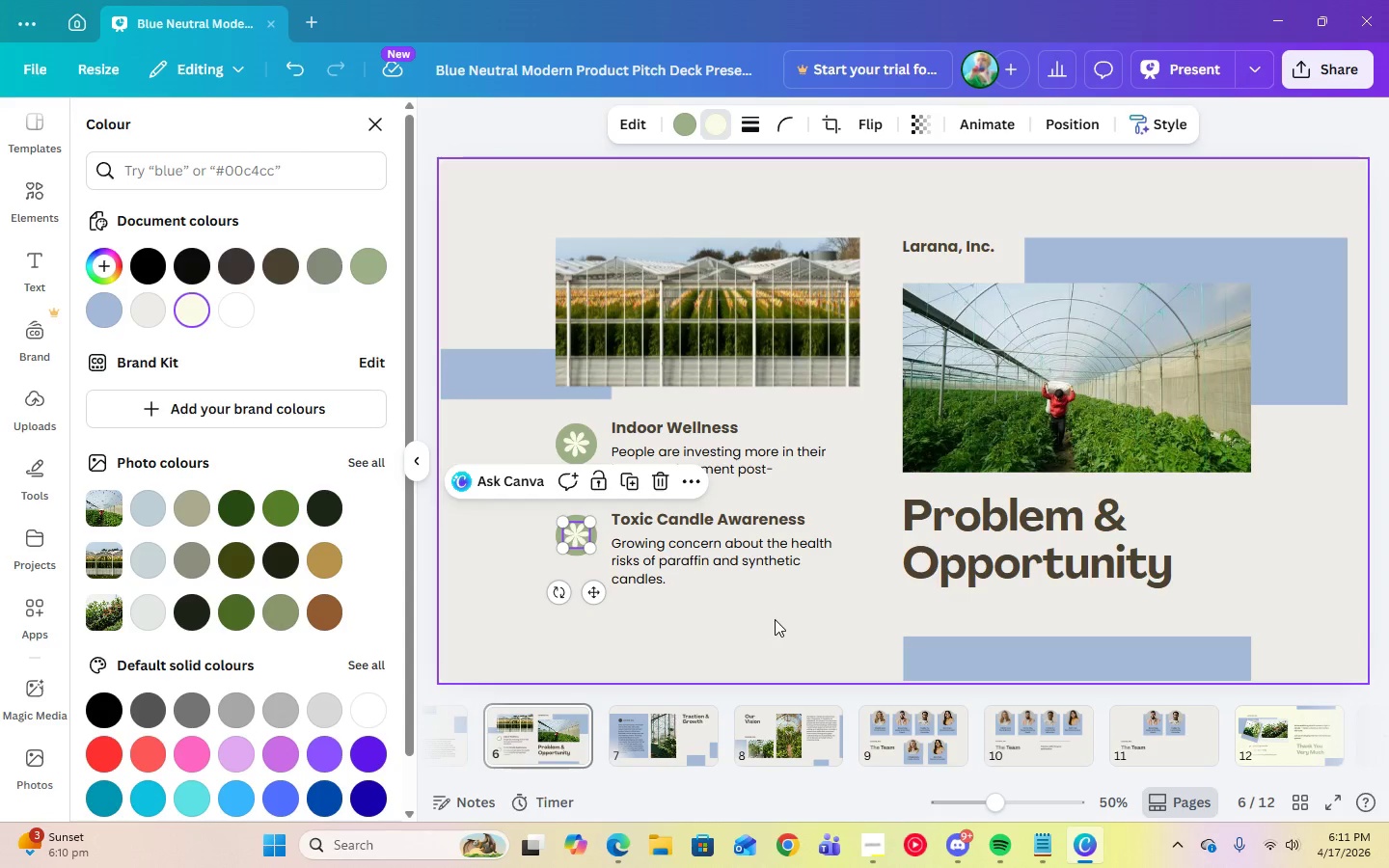 
left_click([778, 622])
 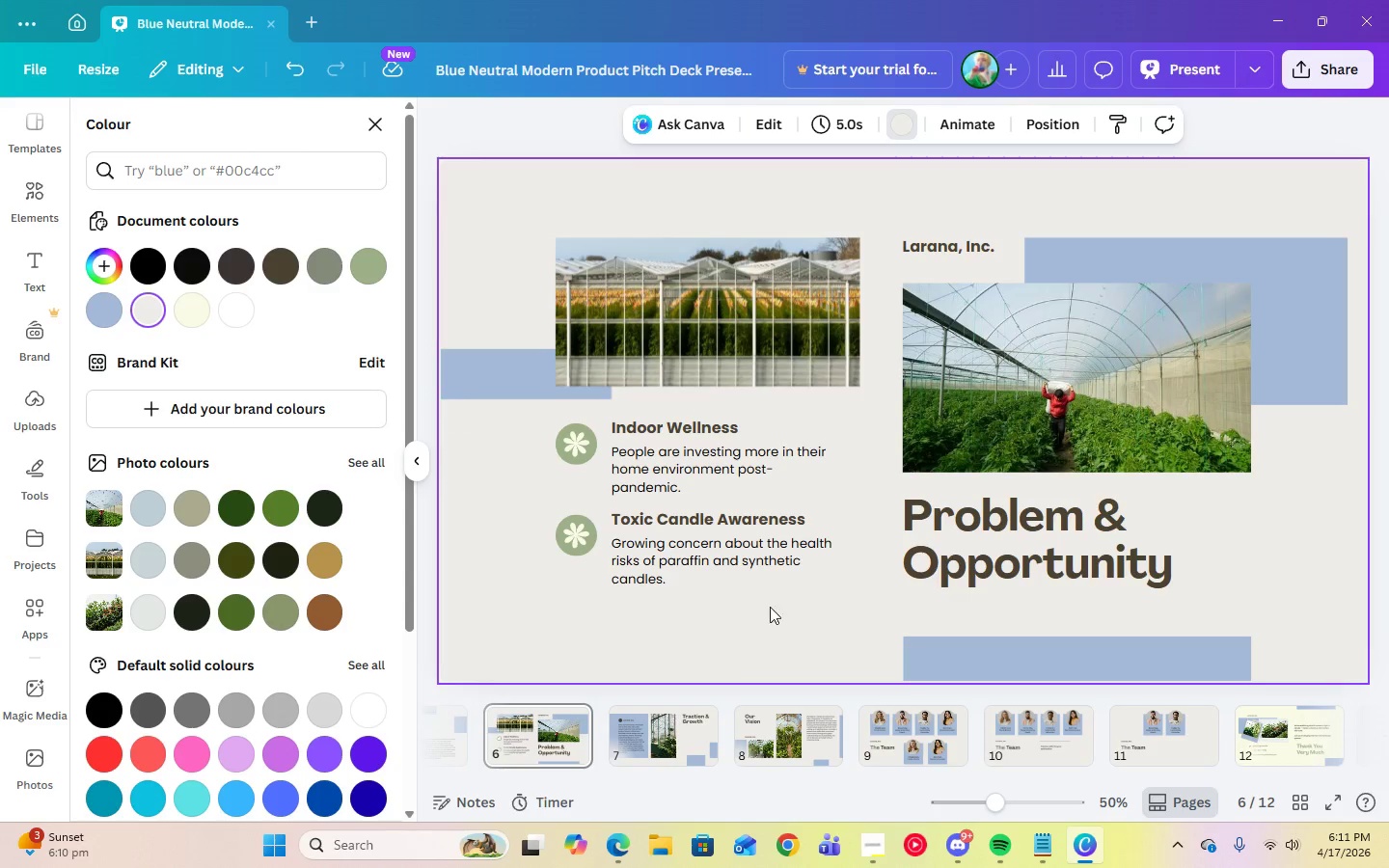 
left_click([572, 434])
 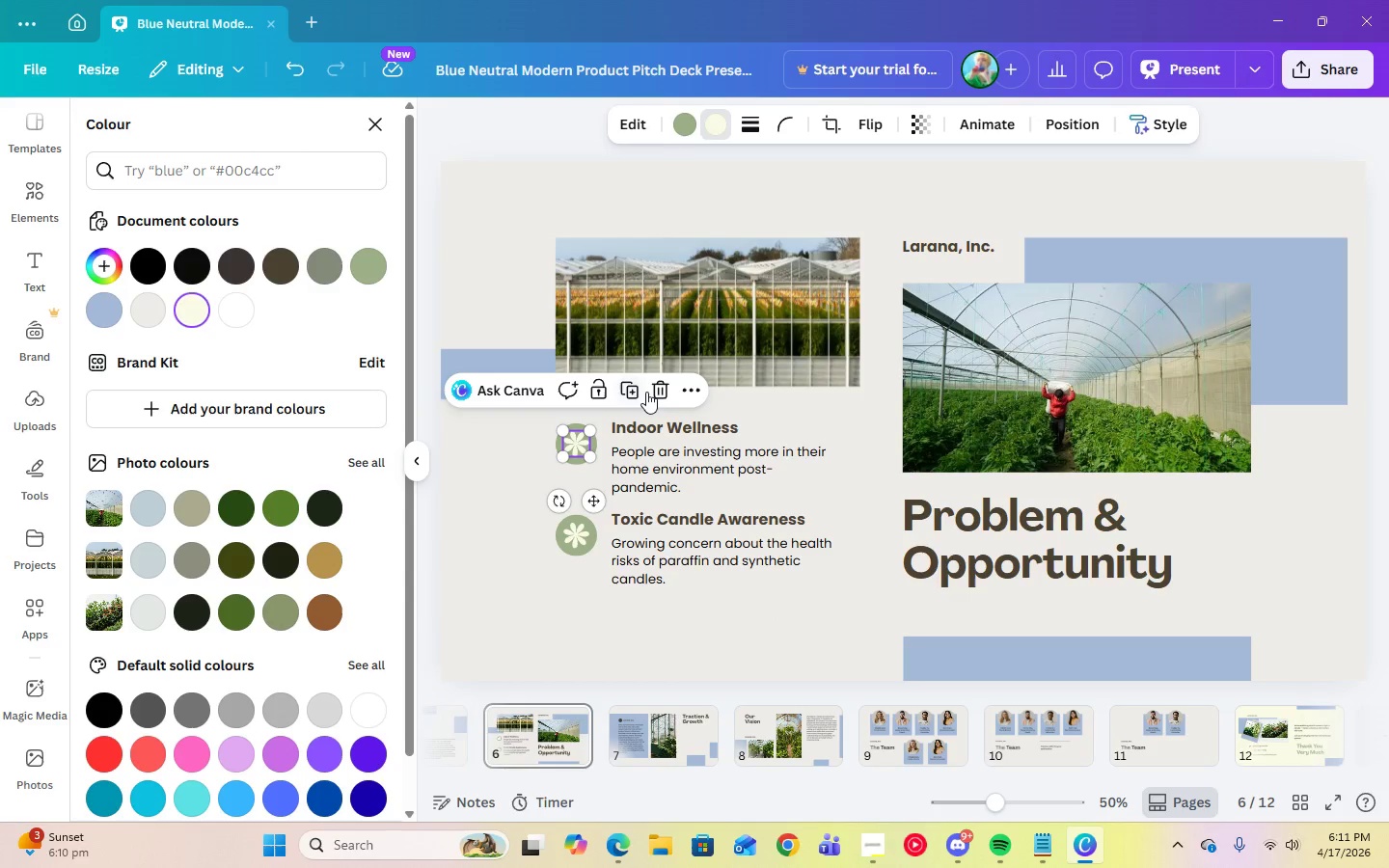 
left_click([634, 393])
 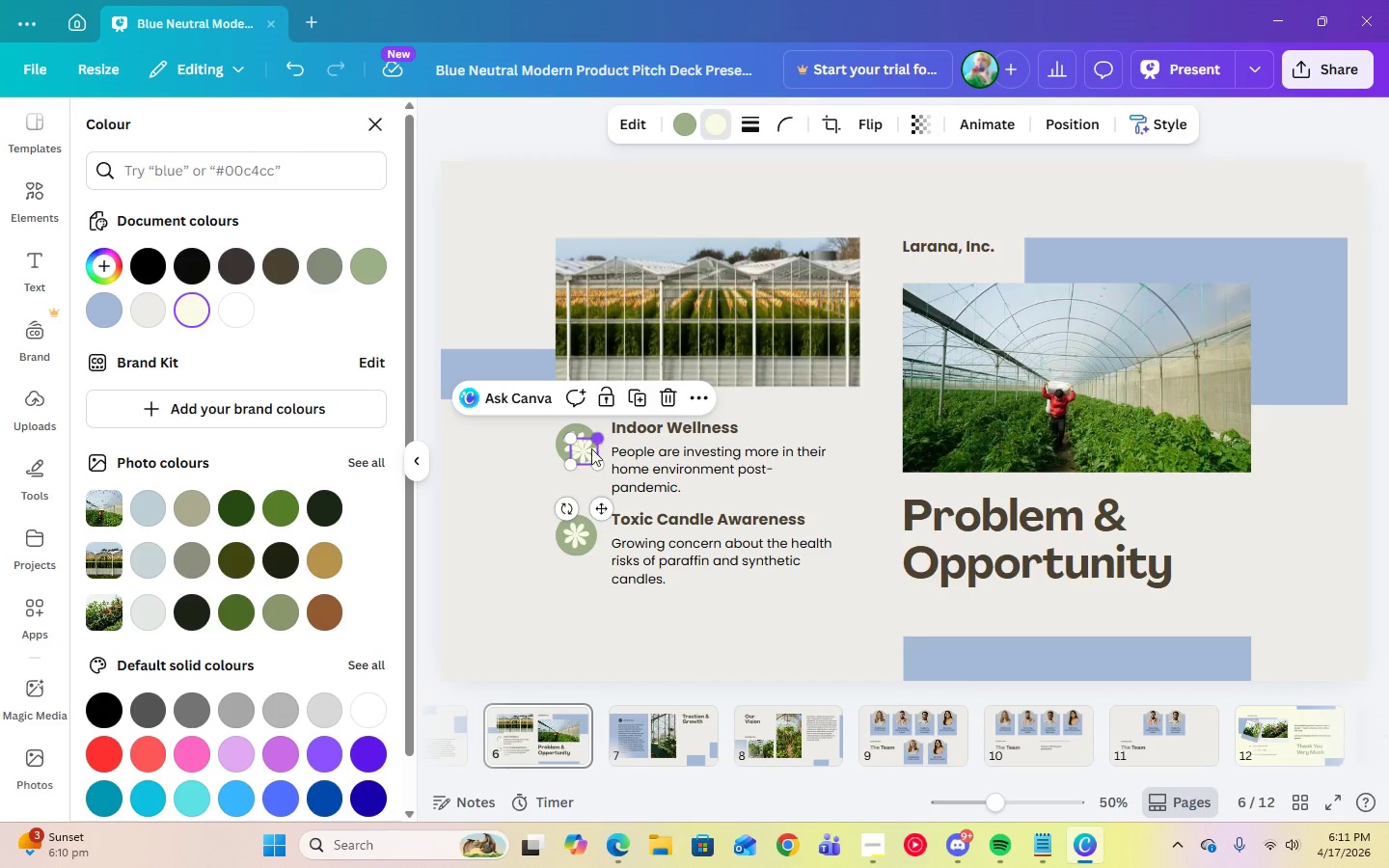 
left_click_drag(start_coordinate=[587, 451], to_coordinate=[739, 637])
 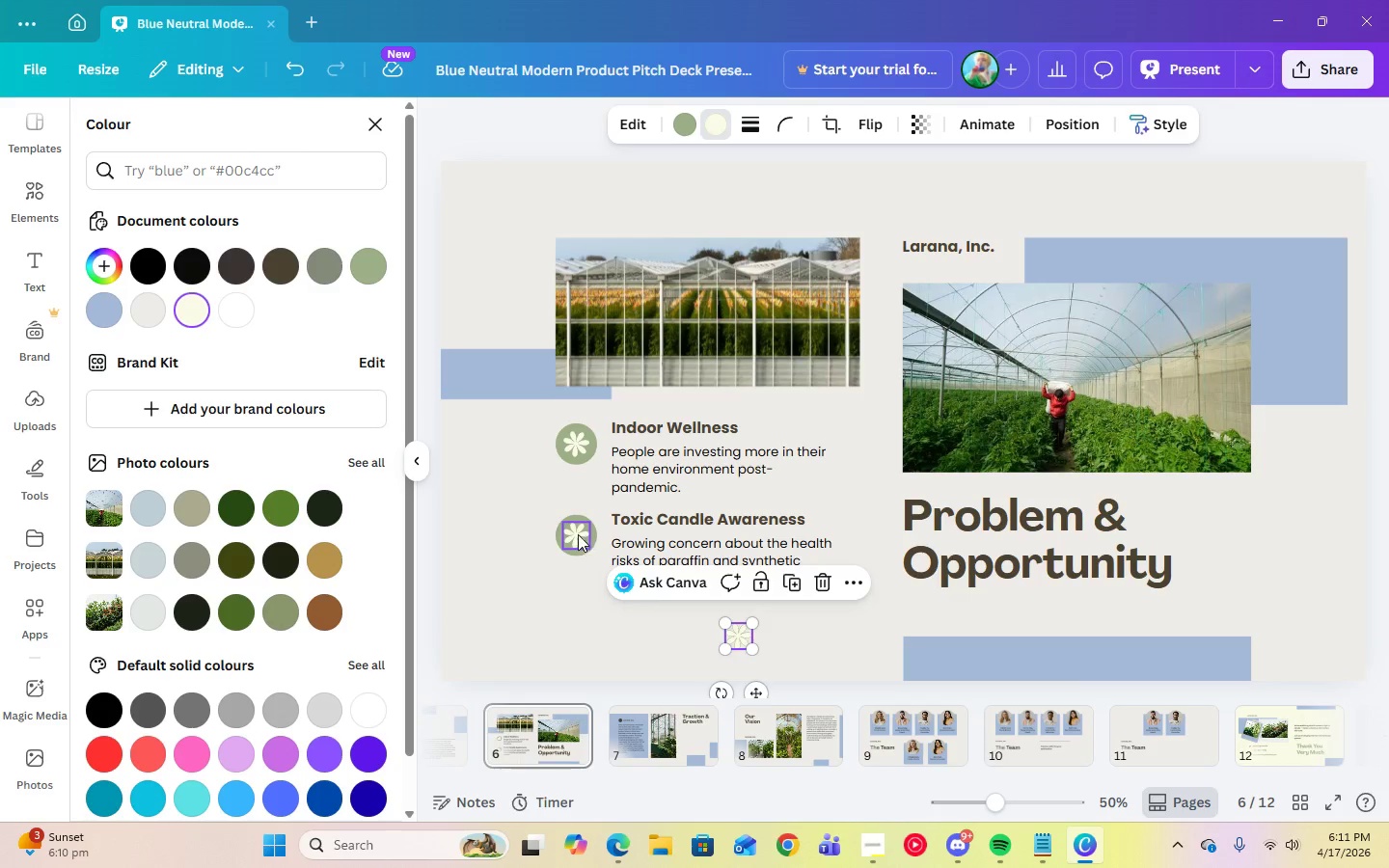 
left_click([578, 532])
 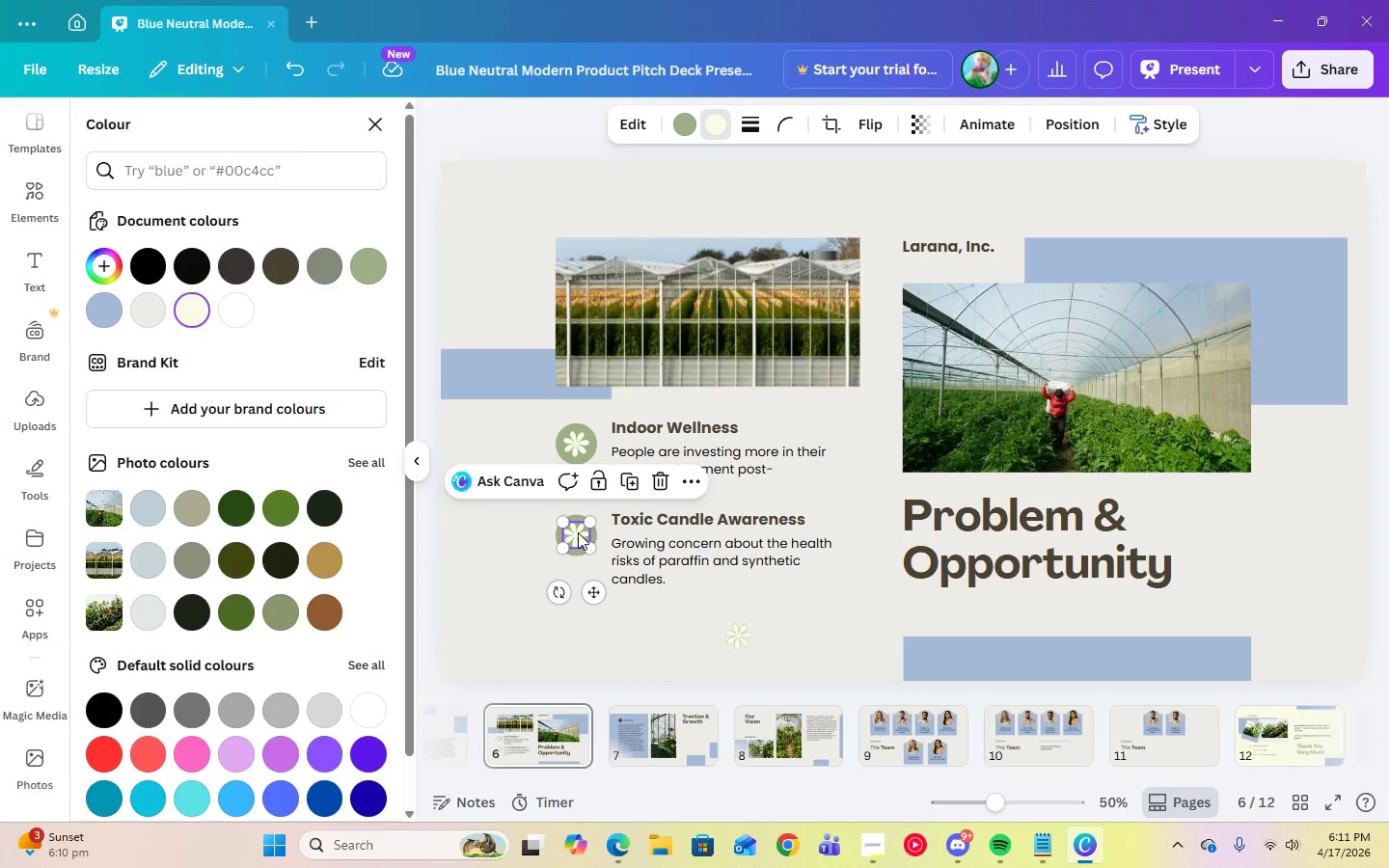 
hold_key(key=ShiftLeft, duration=1.36)
left_click([596, 535])
 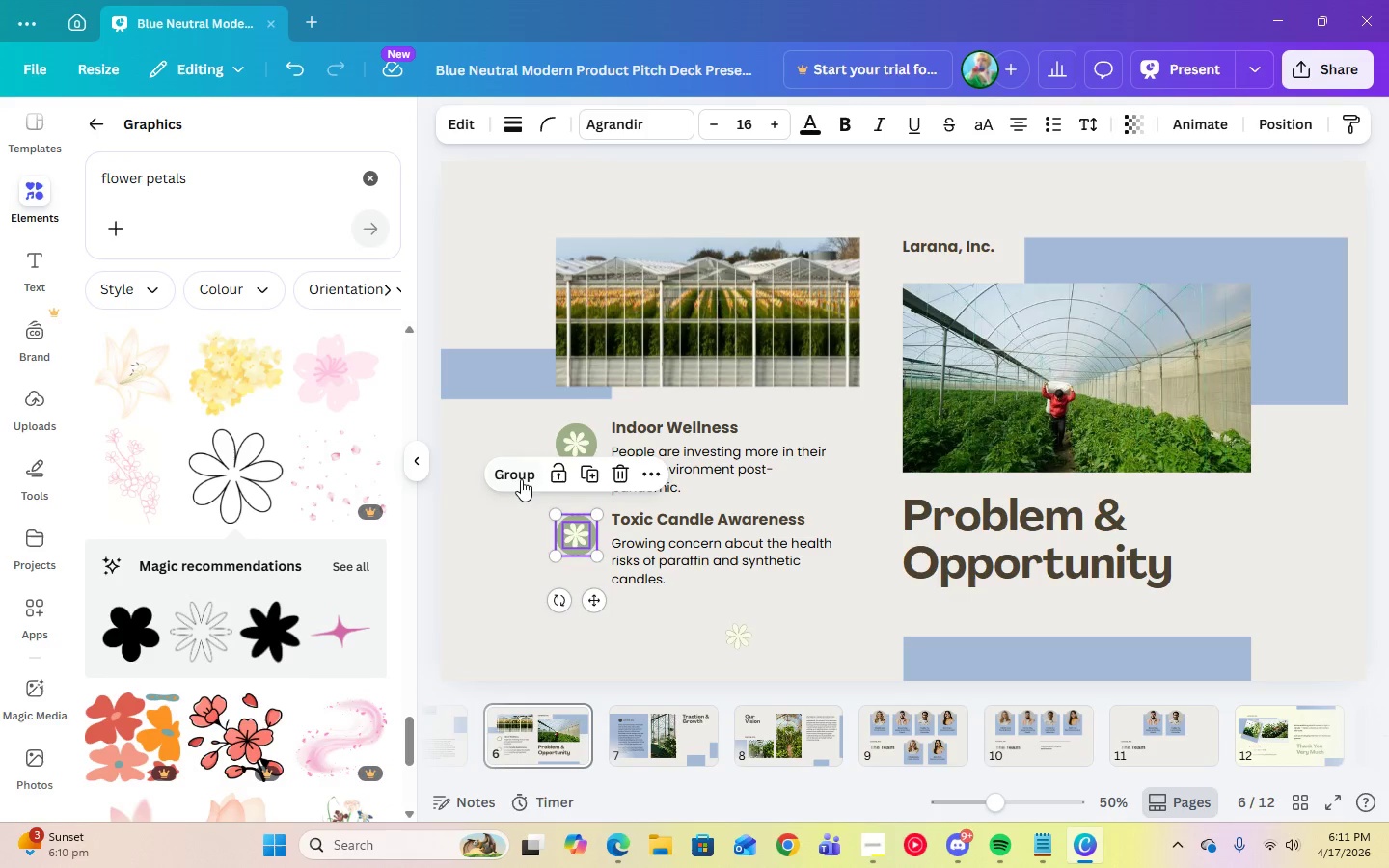 
left_click([521, 475])
 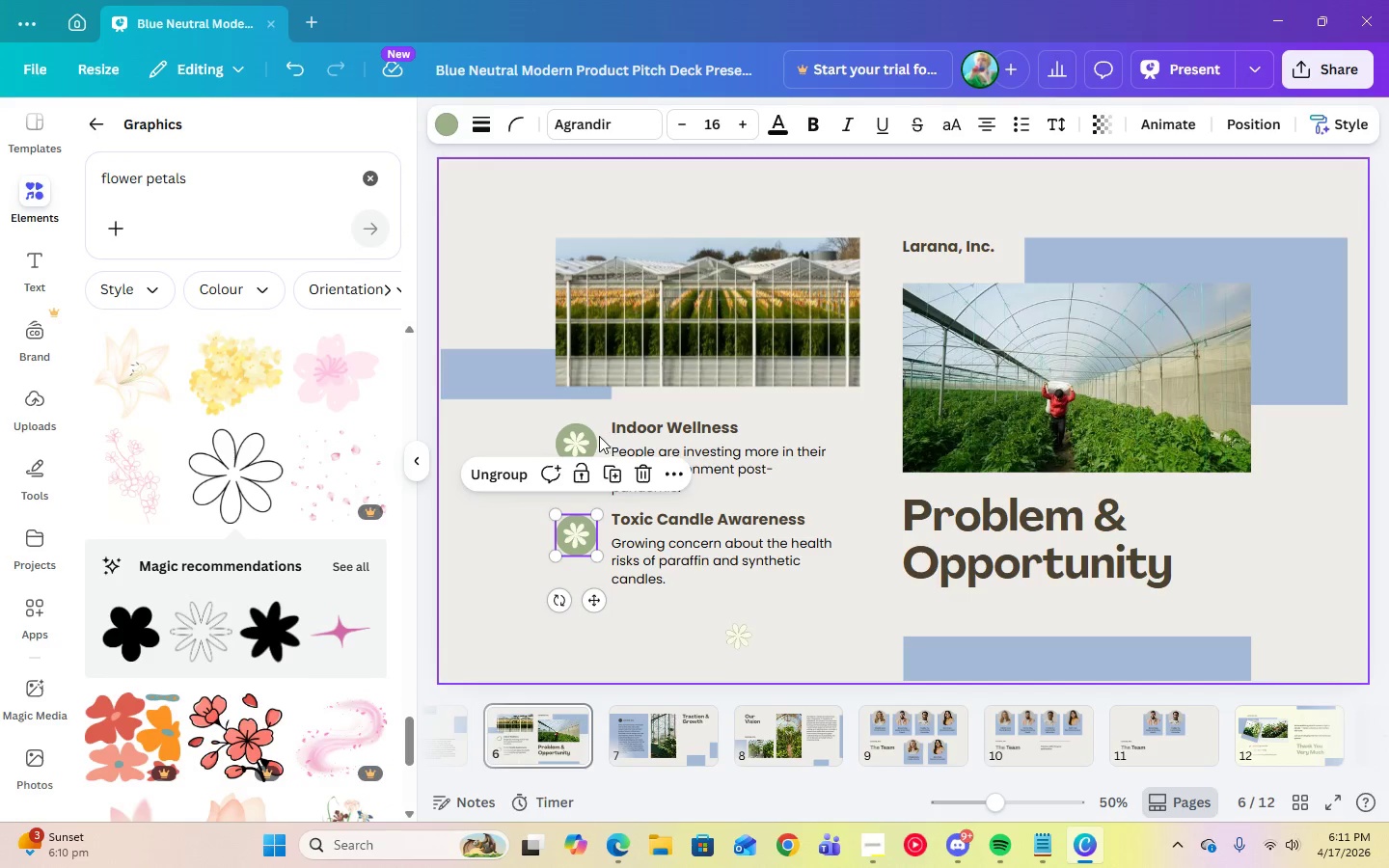 
left_click([579, 438])
 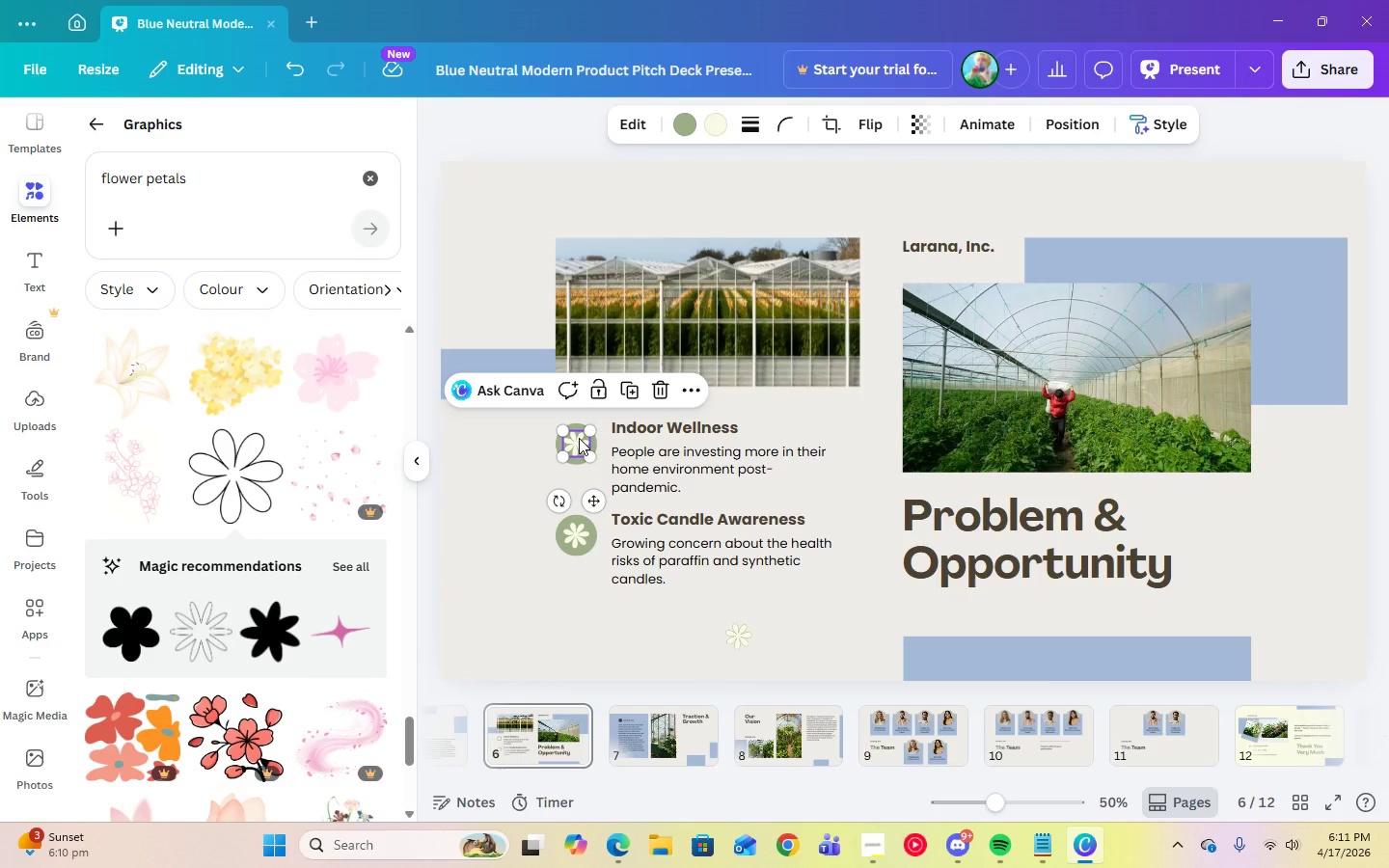 
hold_key(key=ShiftLeft, duration=0.95)
left_click([594, 445])
 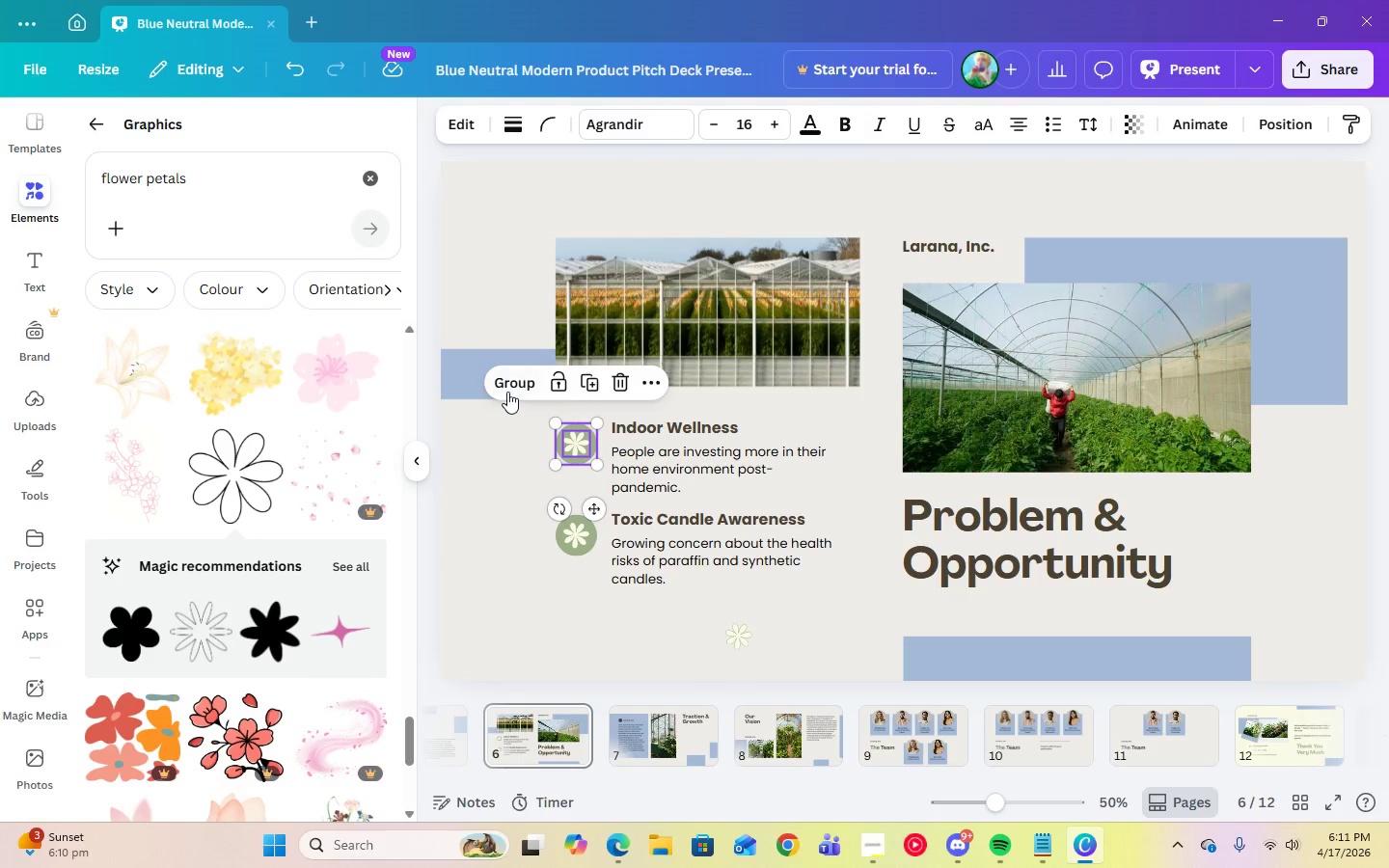 
left_click([507, 389])
 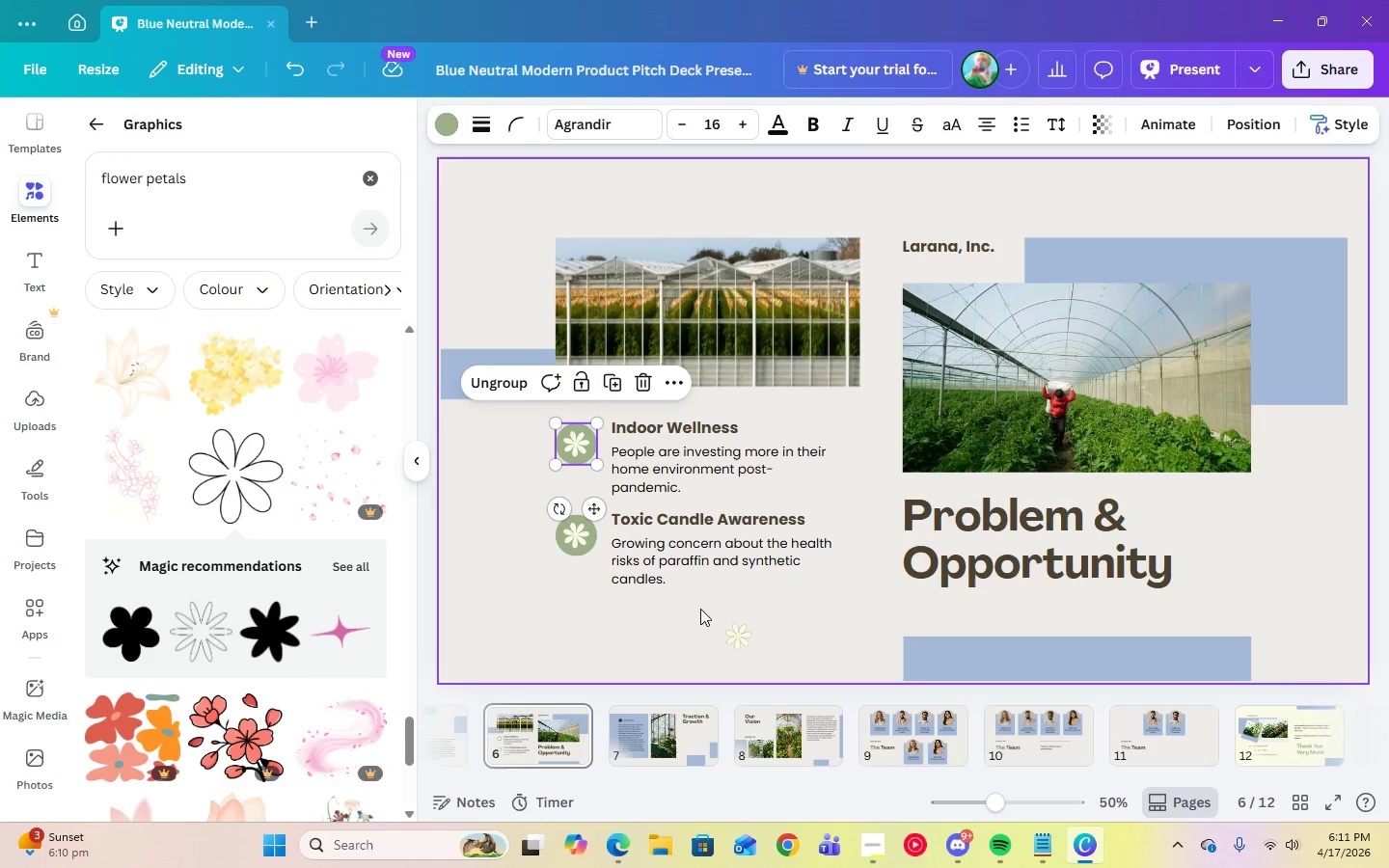 
double_click([737, 631])
 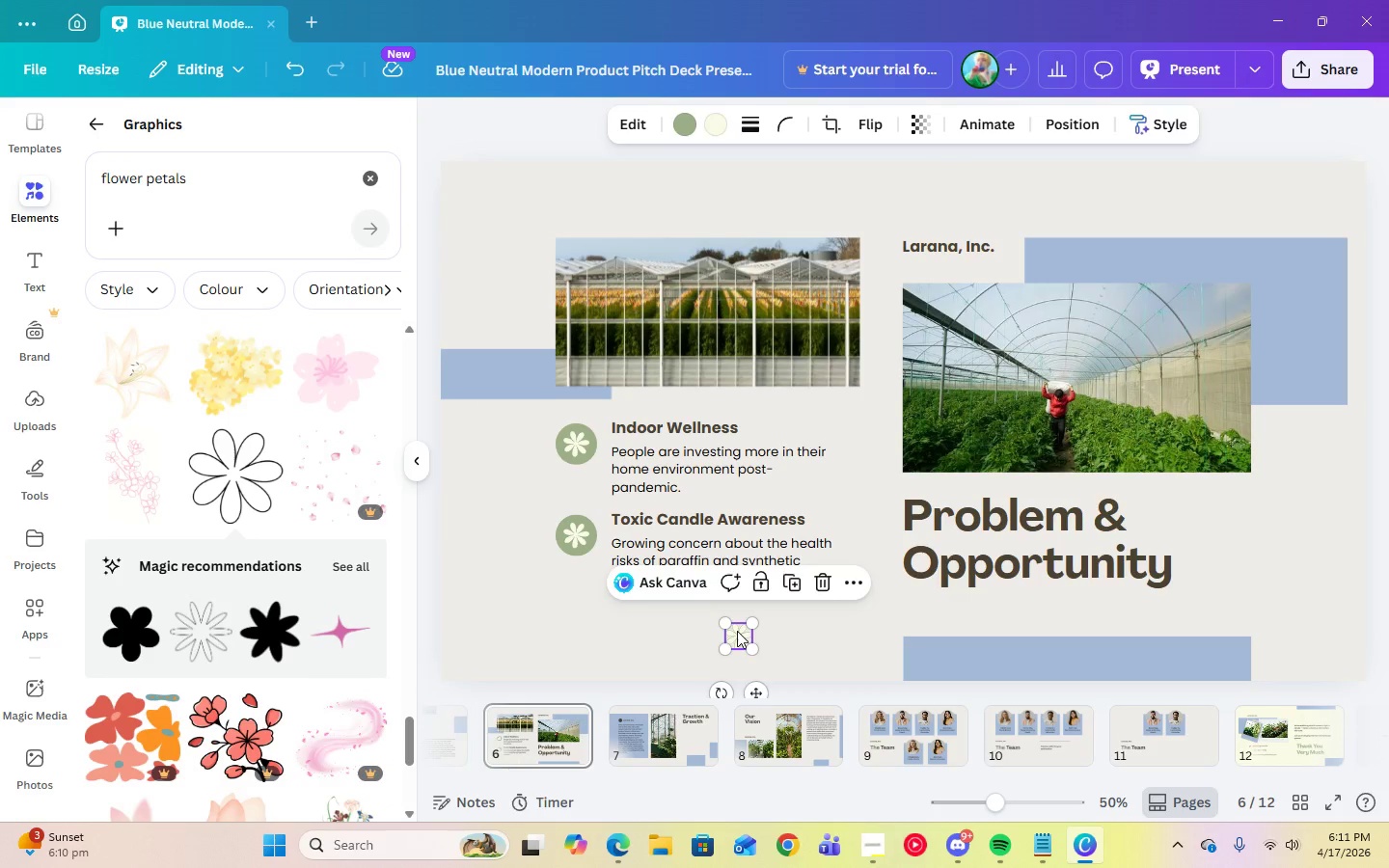 
left_click_drag(start_coordinate=[737, 631], to_coordinate=[674, 711])
 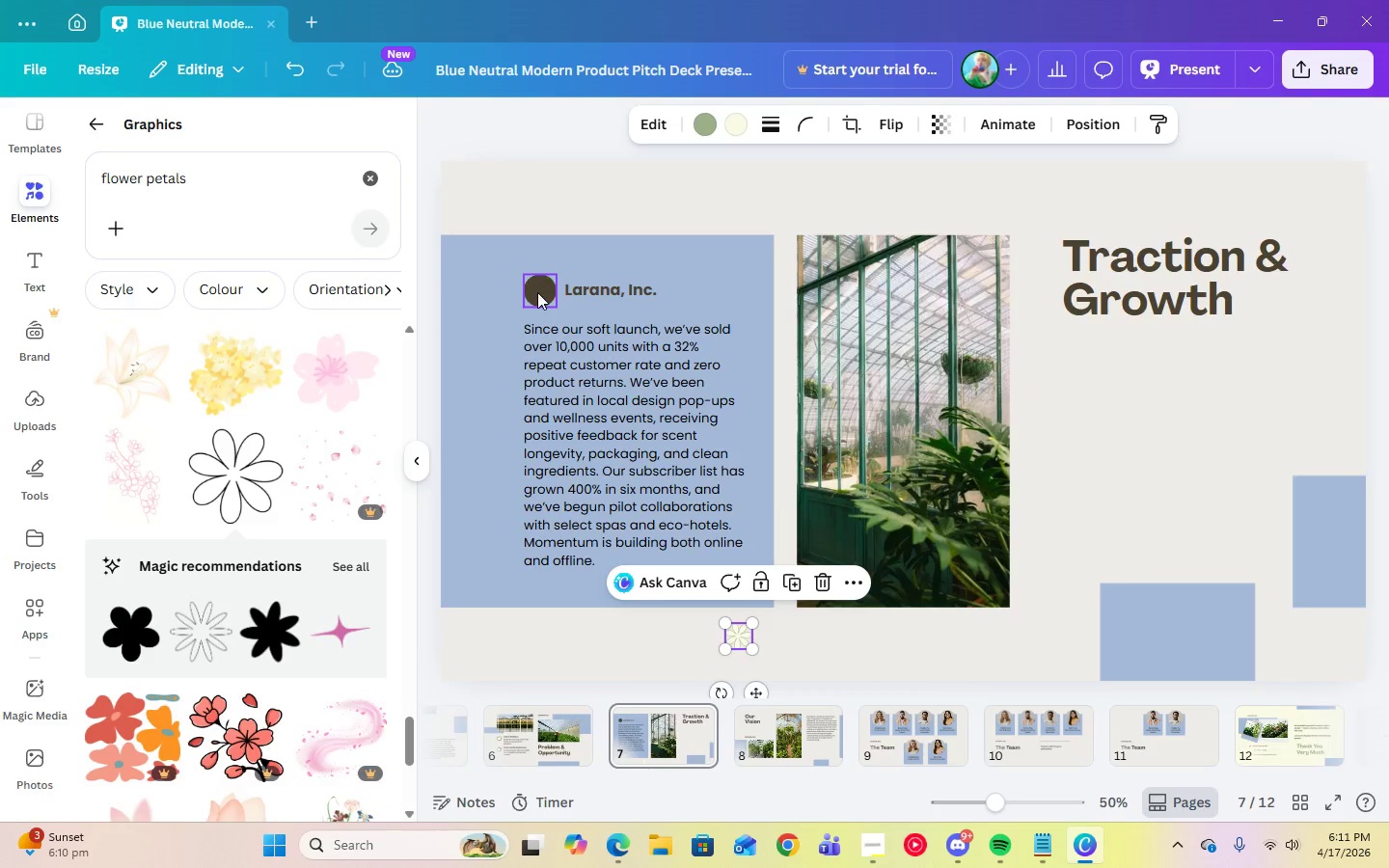 
left_click([537, 293])
 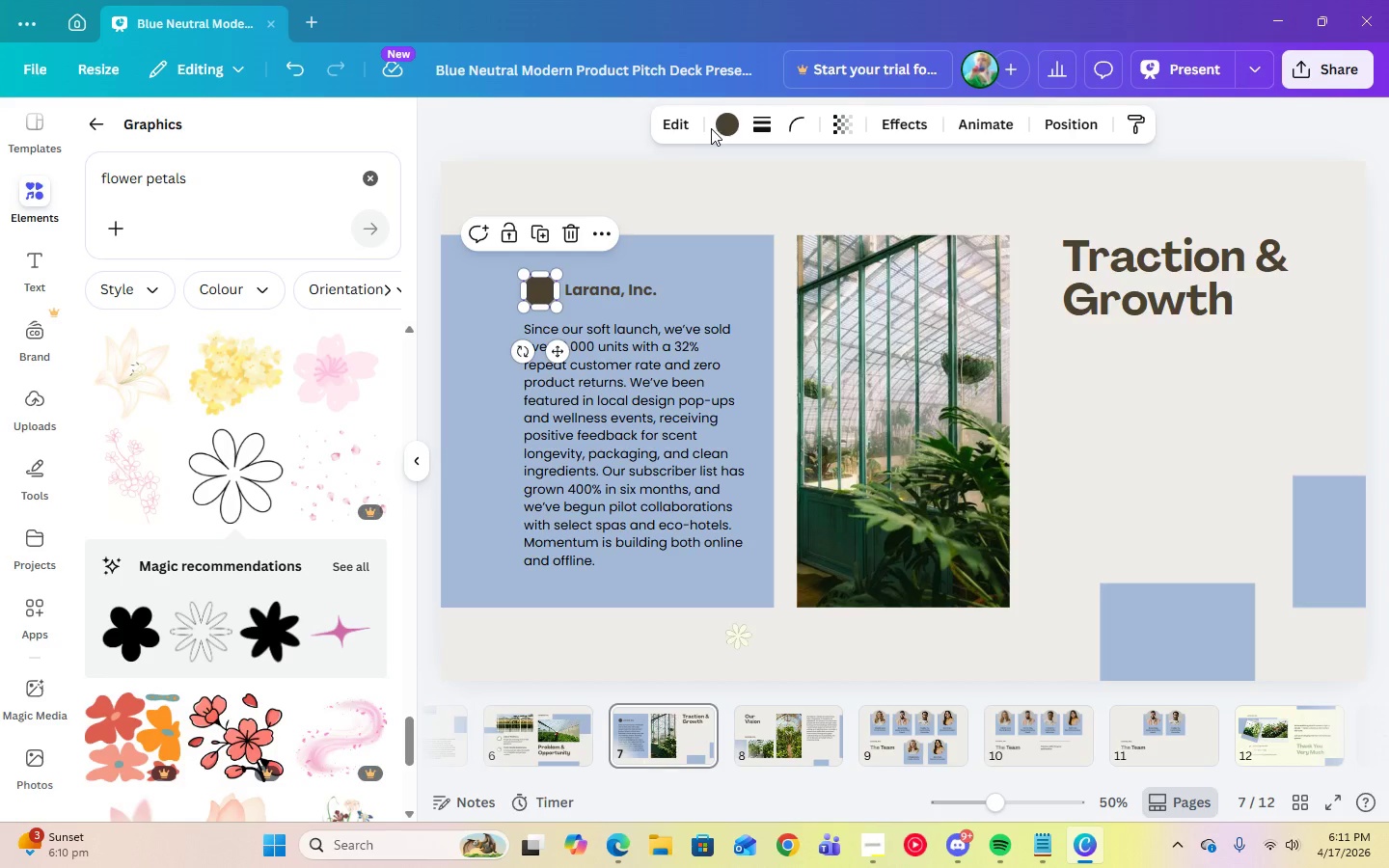 
left_click([739, 128])
 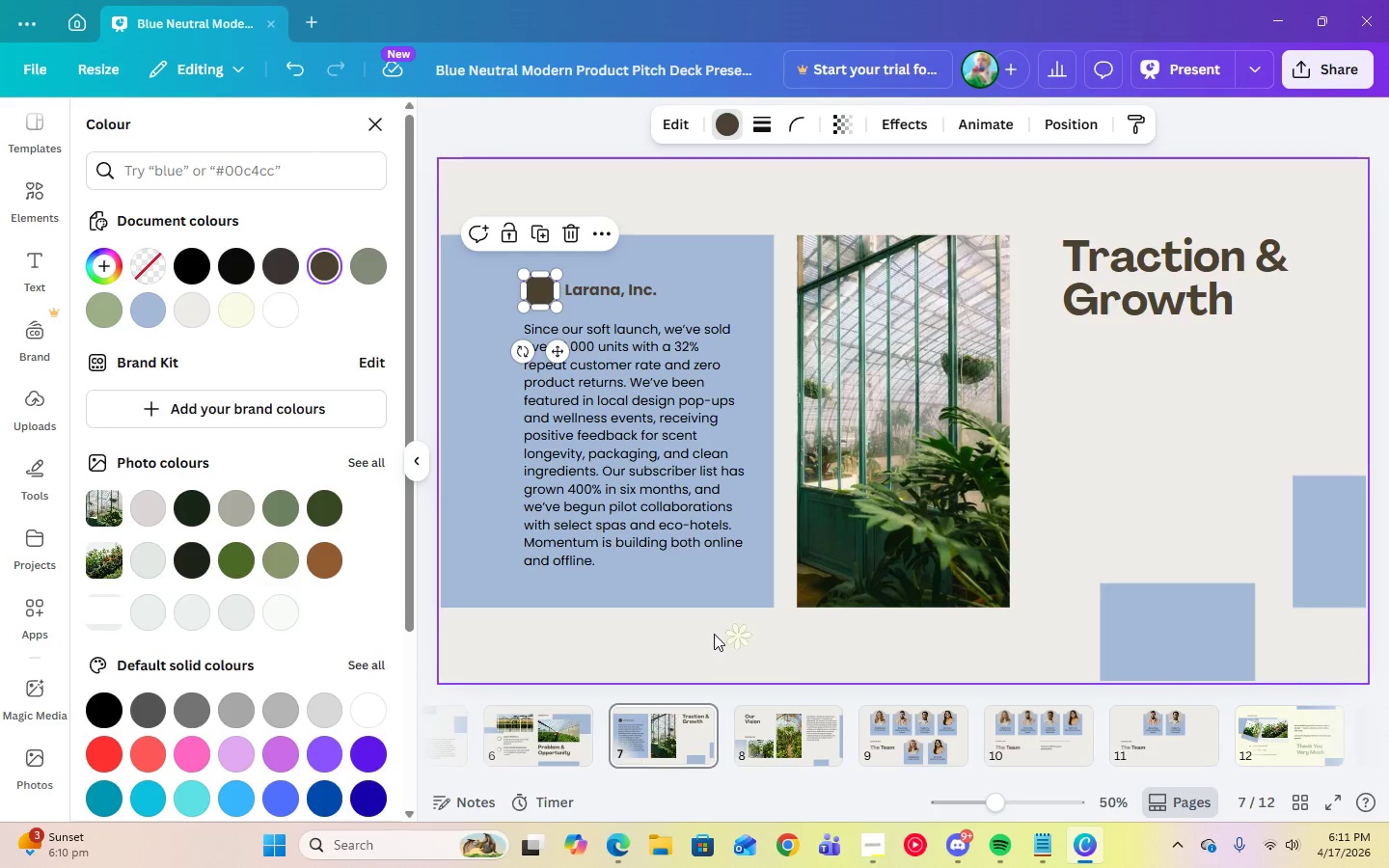 
left_click([735, 637])
 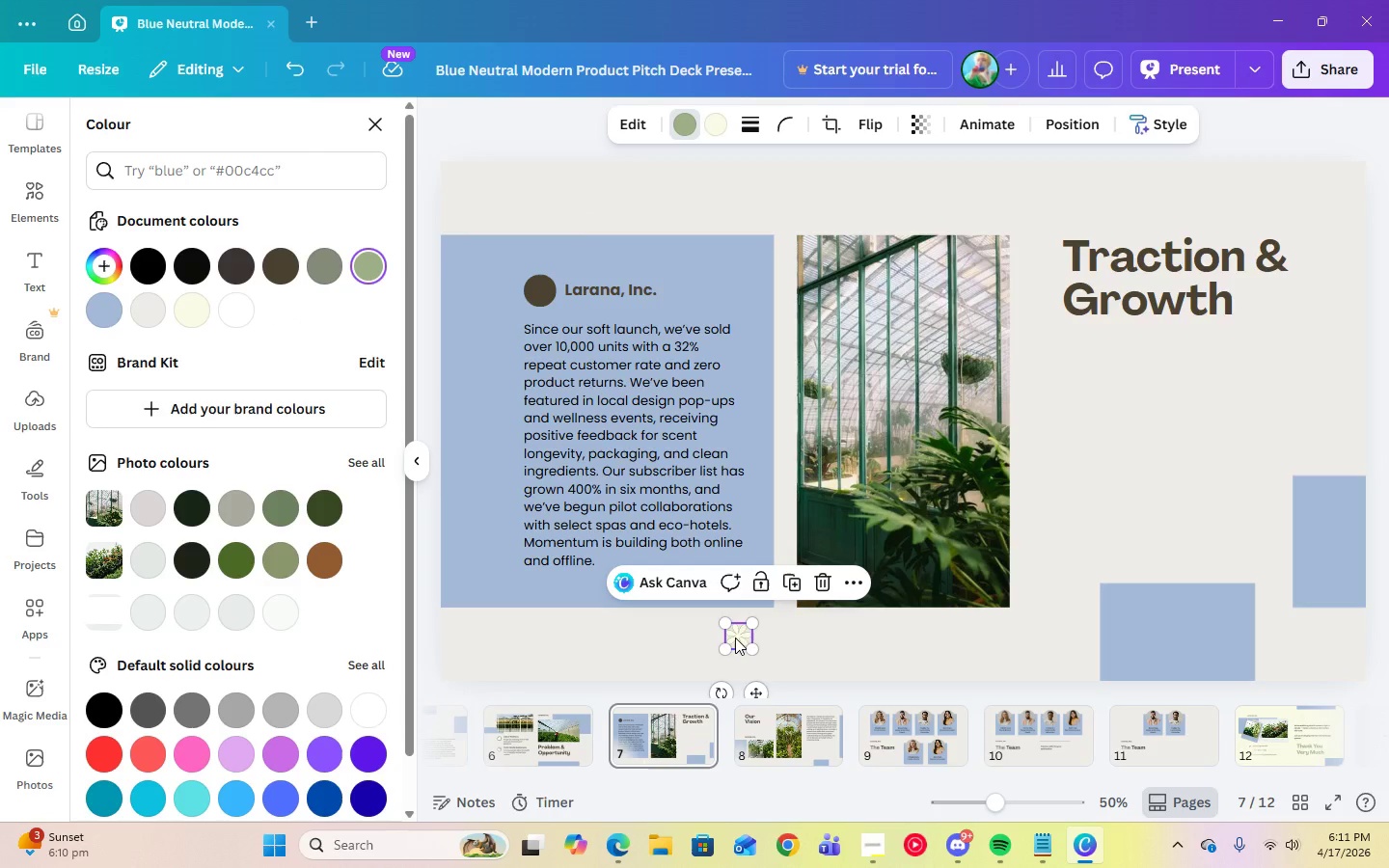 
left_click_drag(start_coordinate=[735, 637], to_coordinate=[685, 290])
 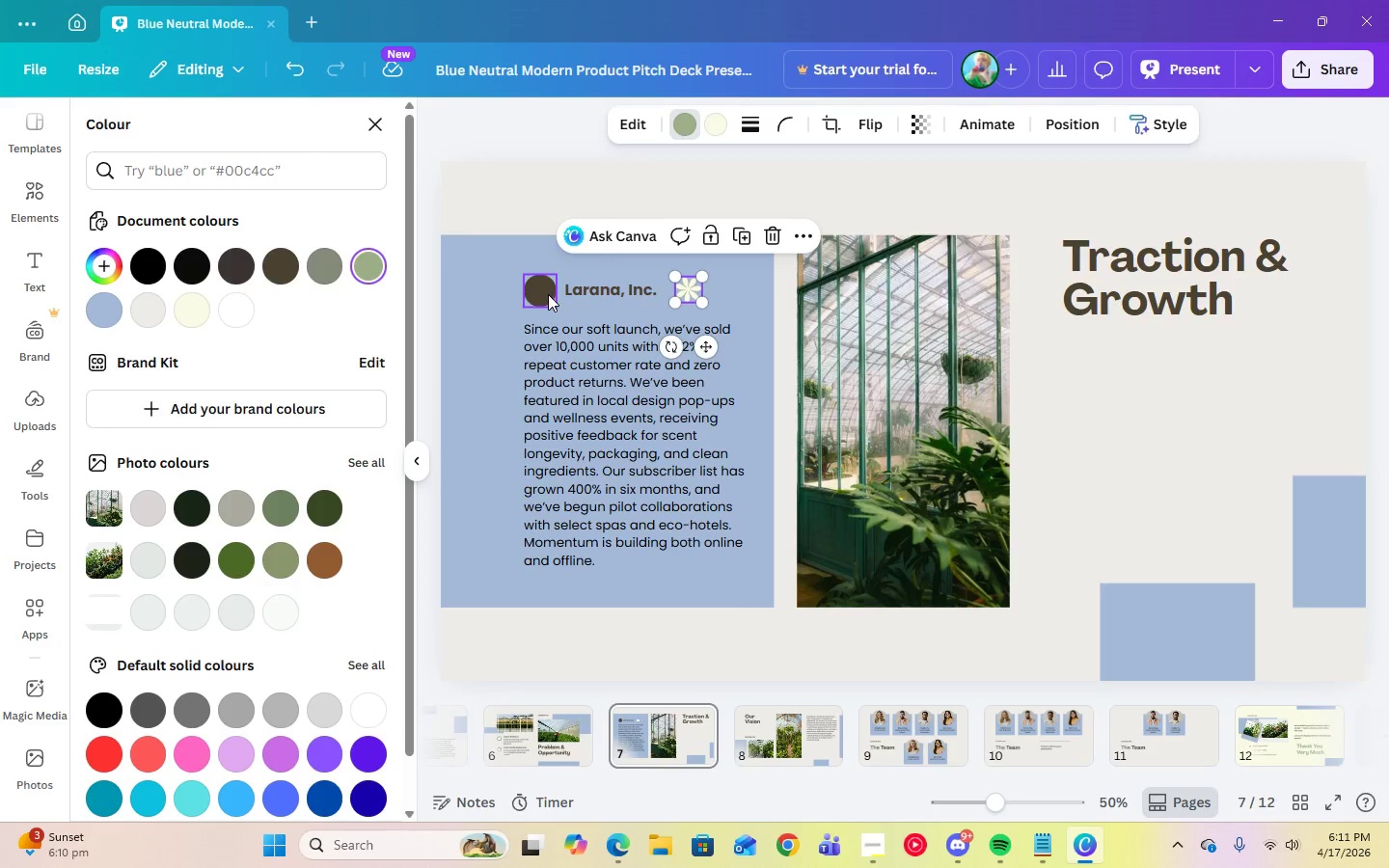 
left_click([548, 294])
 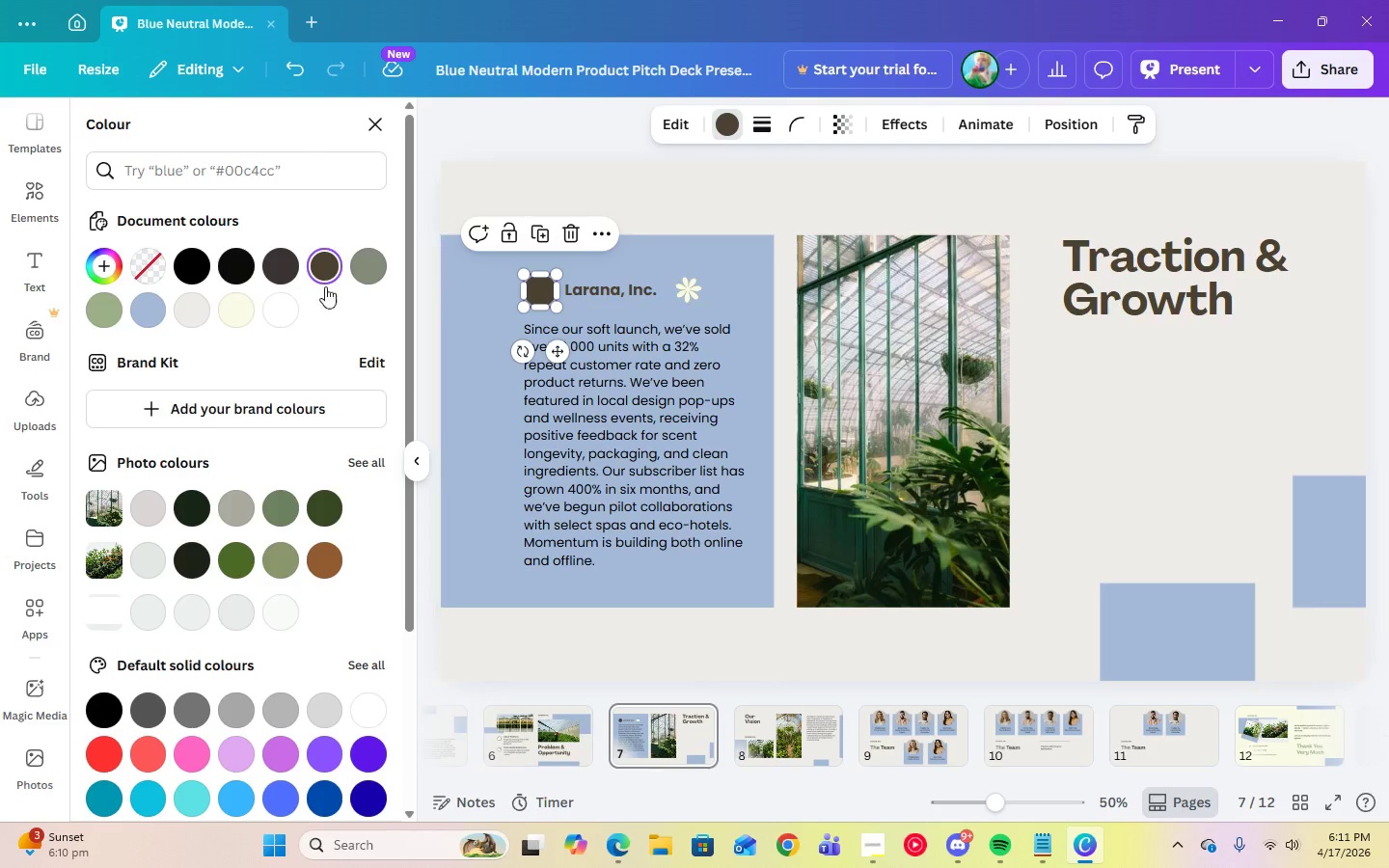 
left_click([107, 317])
 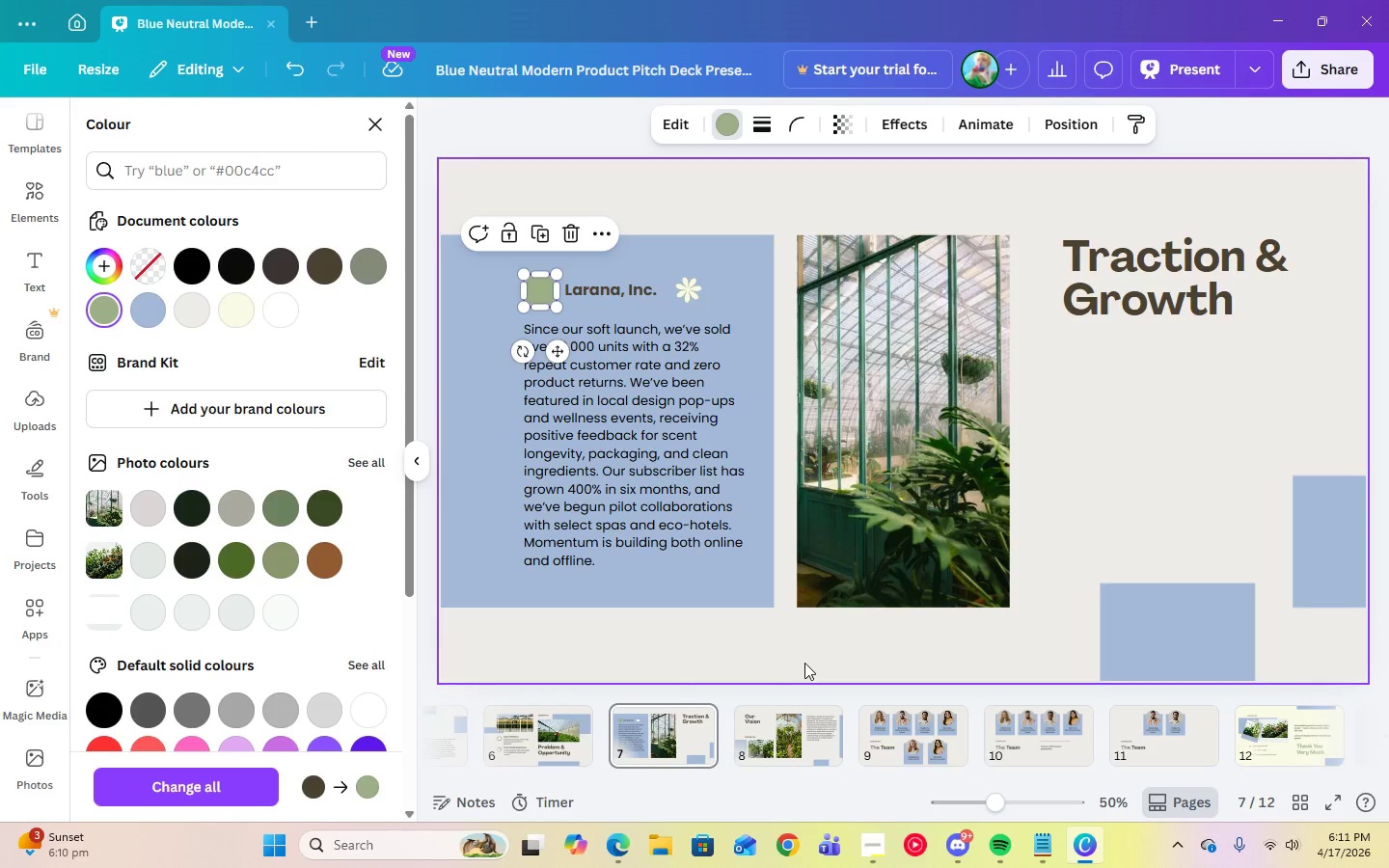 
wait(10.44)
 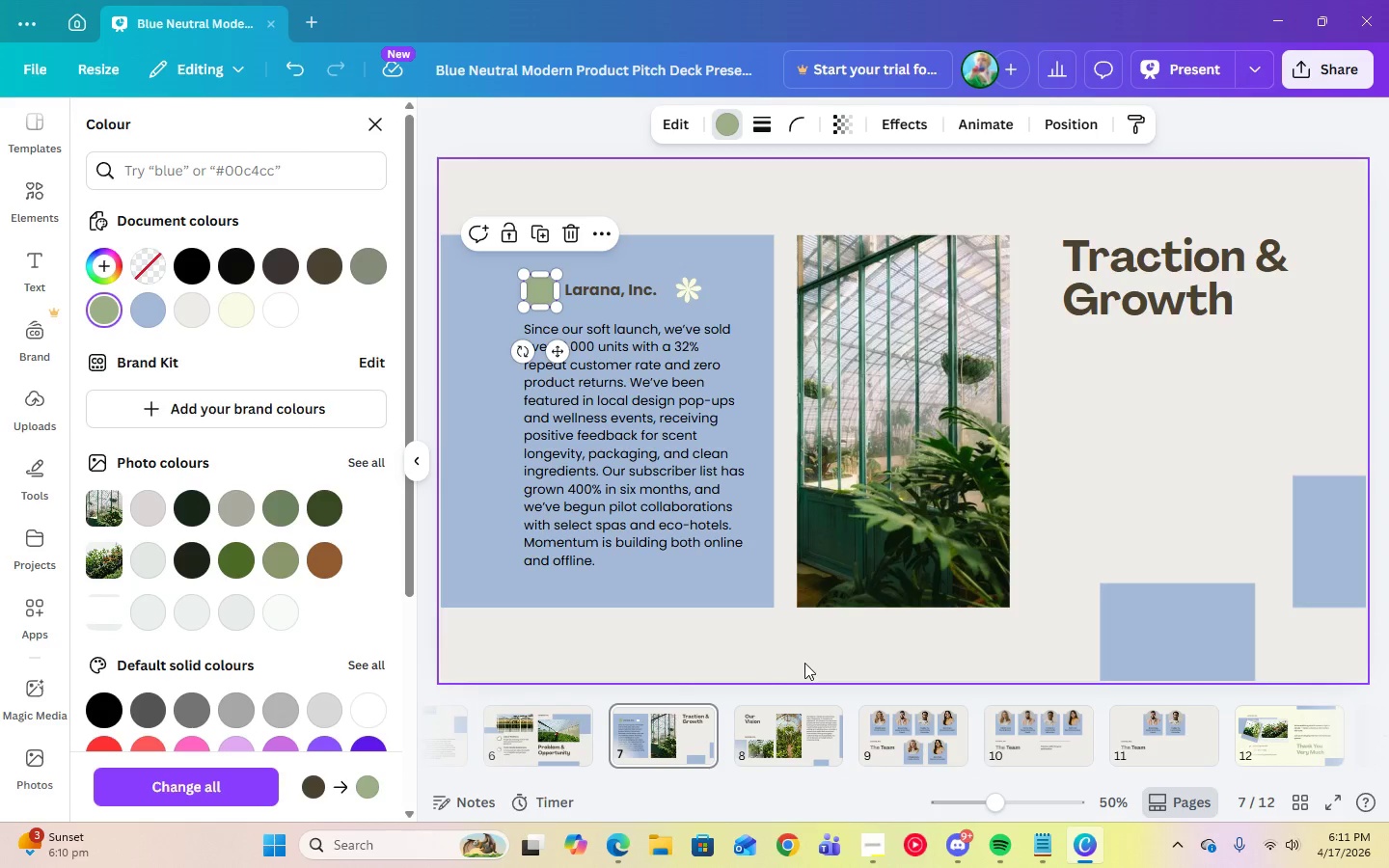 
left_click([228, 317])
 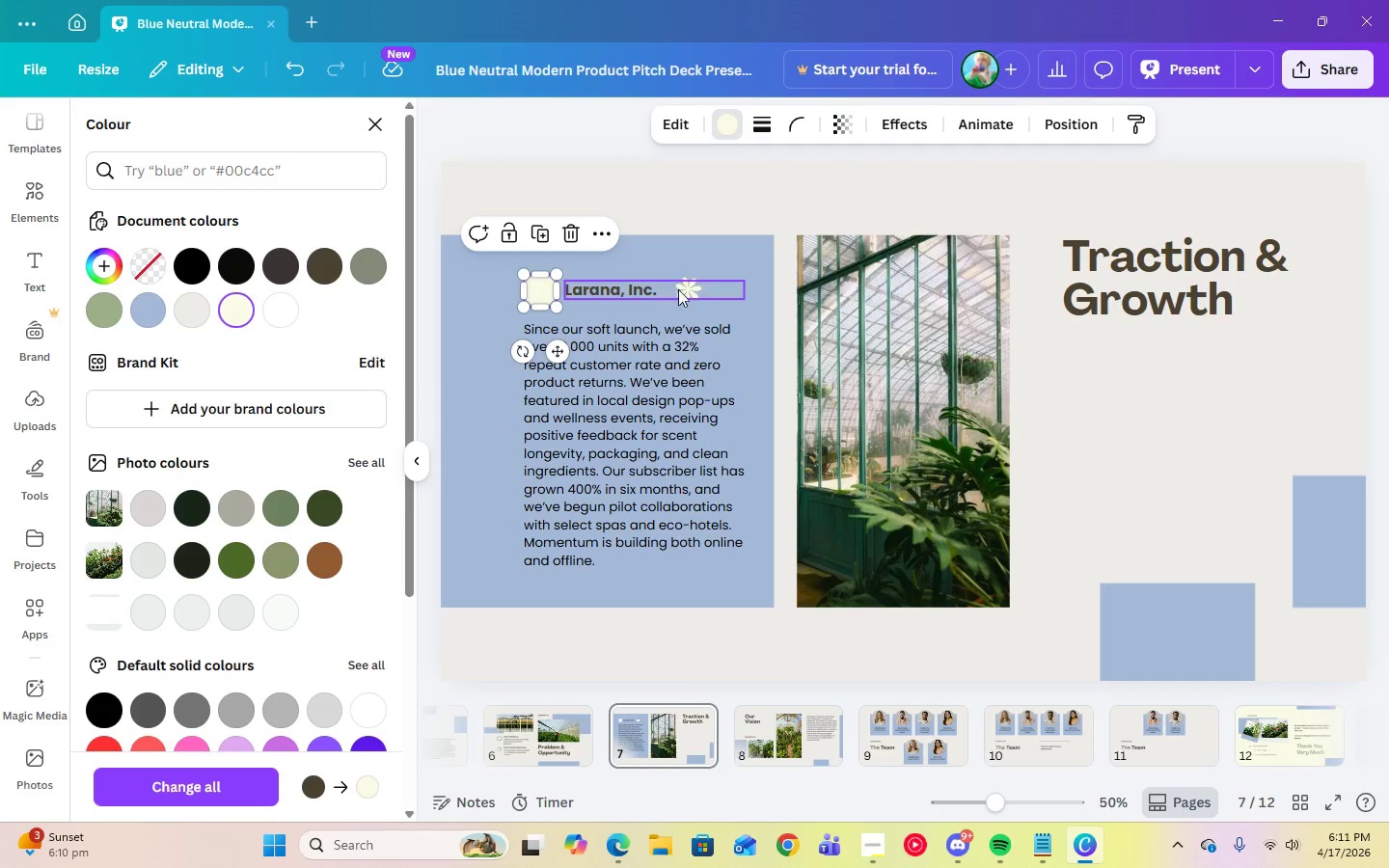 
left_click([687, 289])
 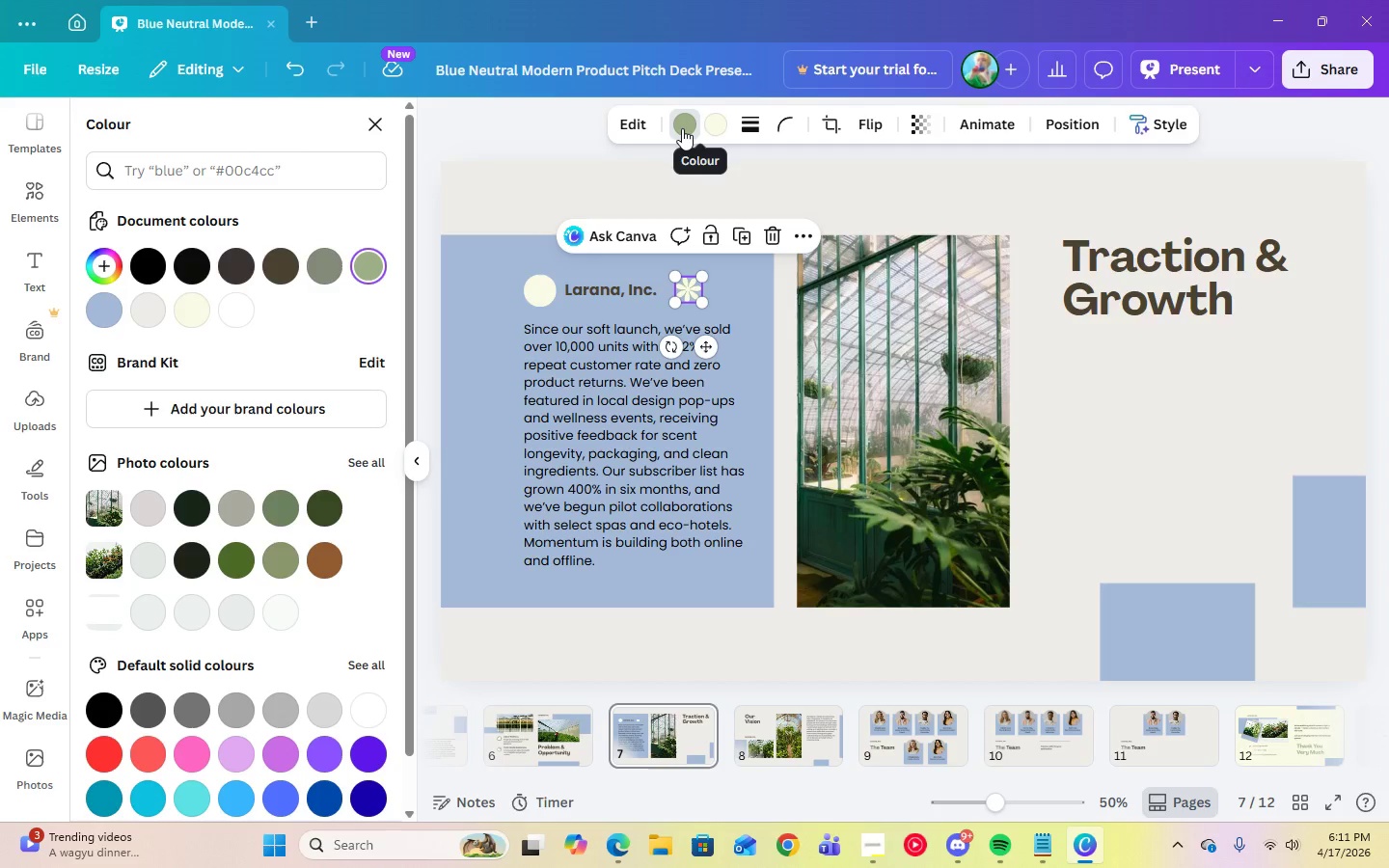 
left_click([691, 129])
 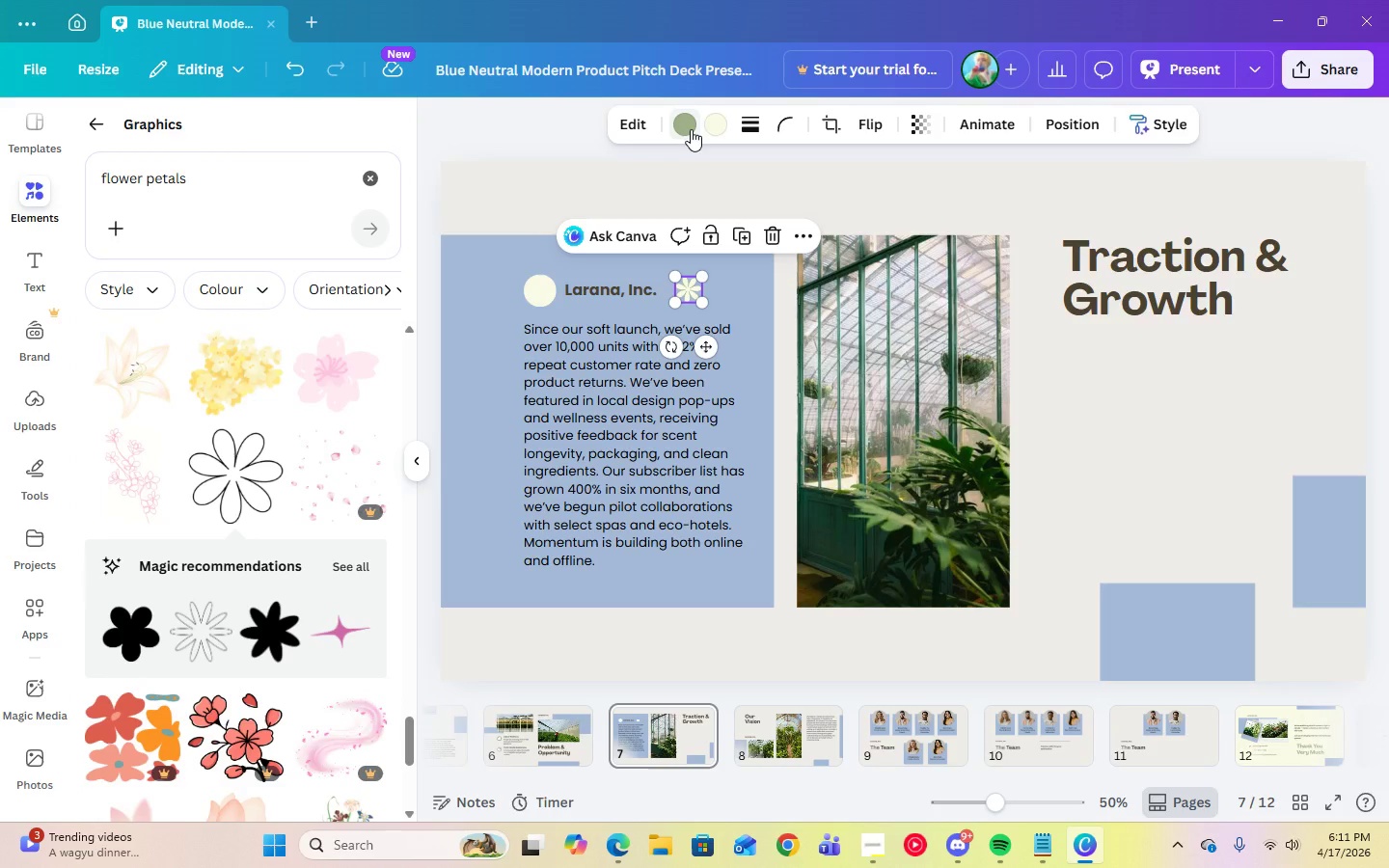 
left_click([691, 129])
 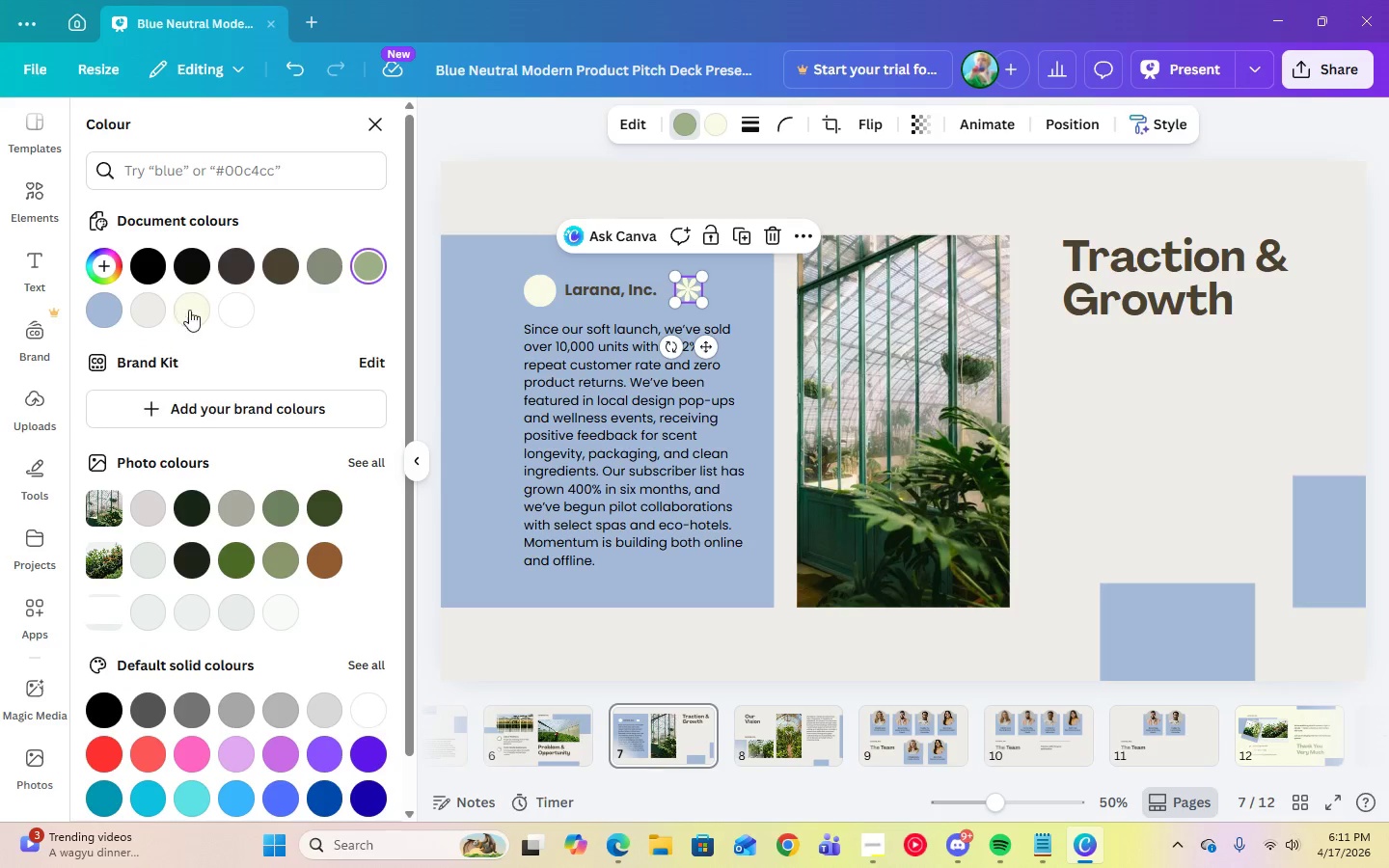 
left_click([196, 310])
 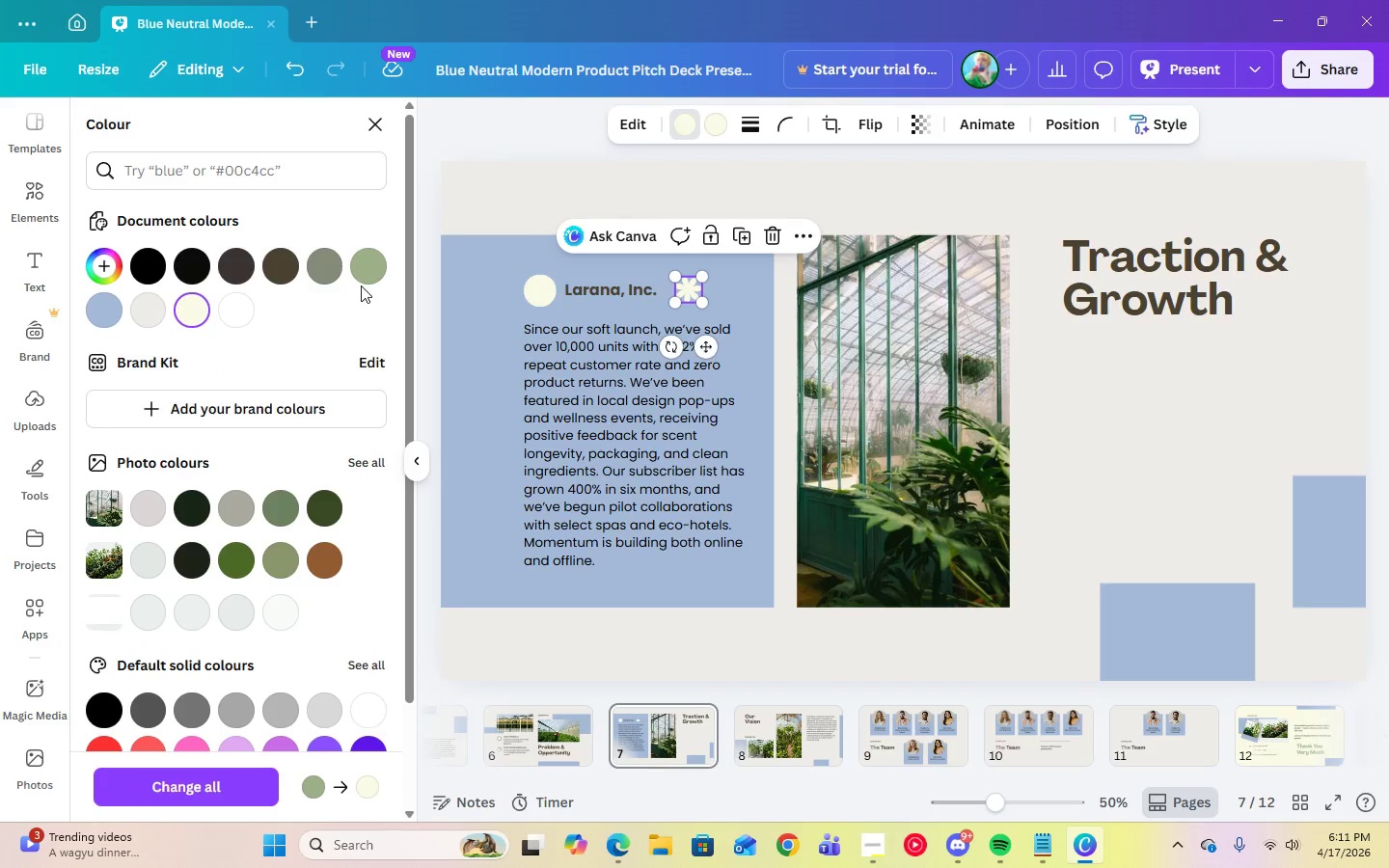 
left_click([366, 279])
 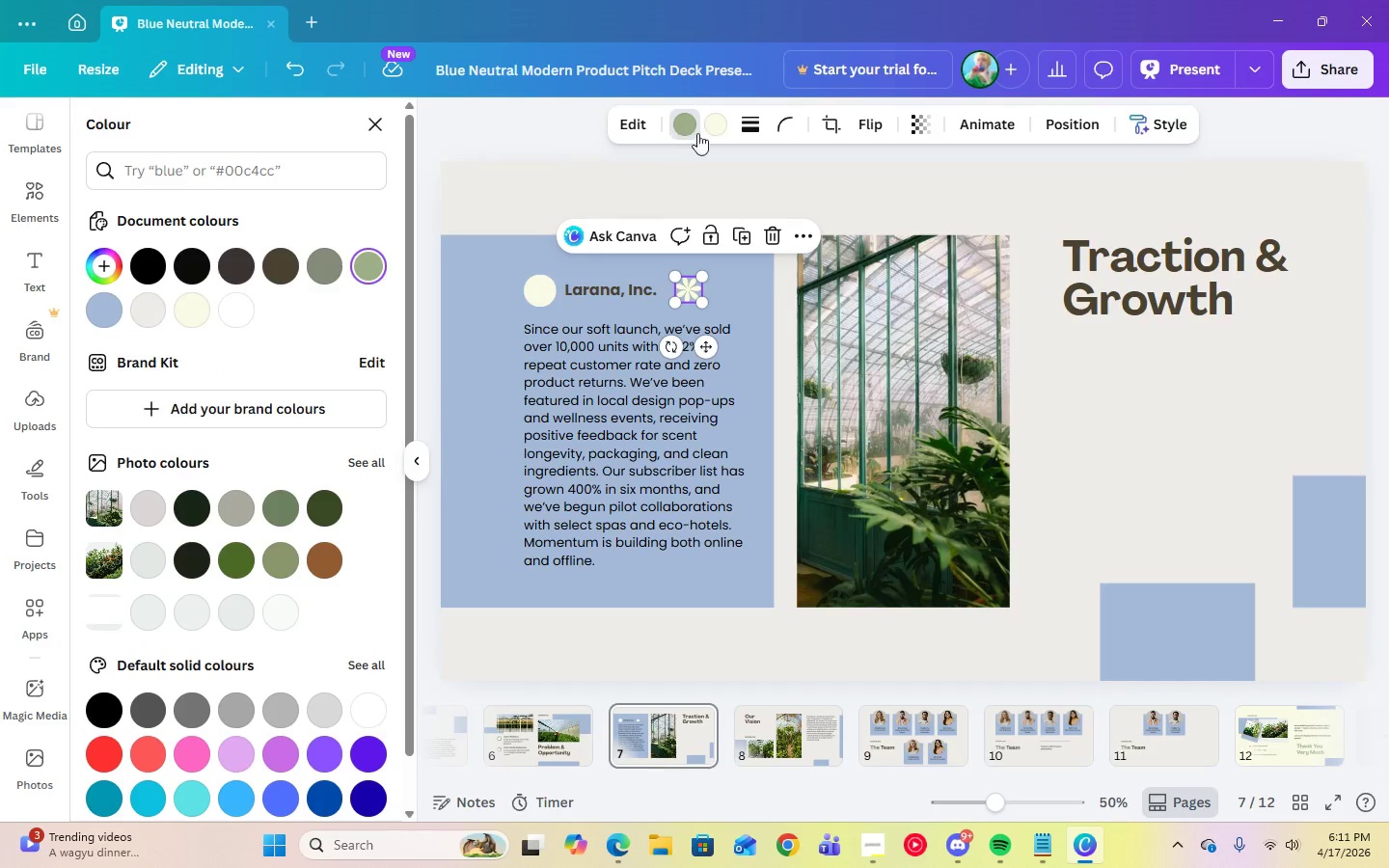 
left_click([706, 132])
 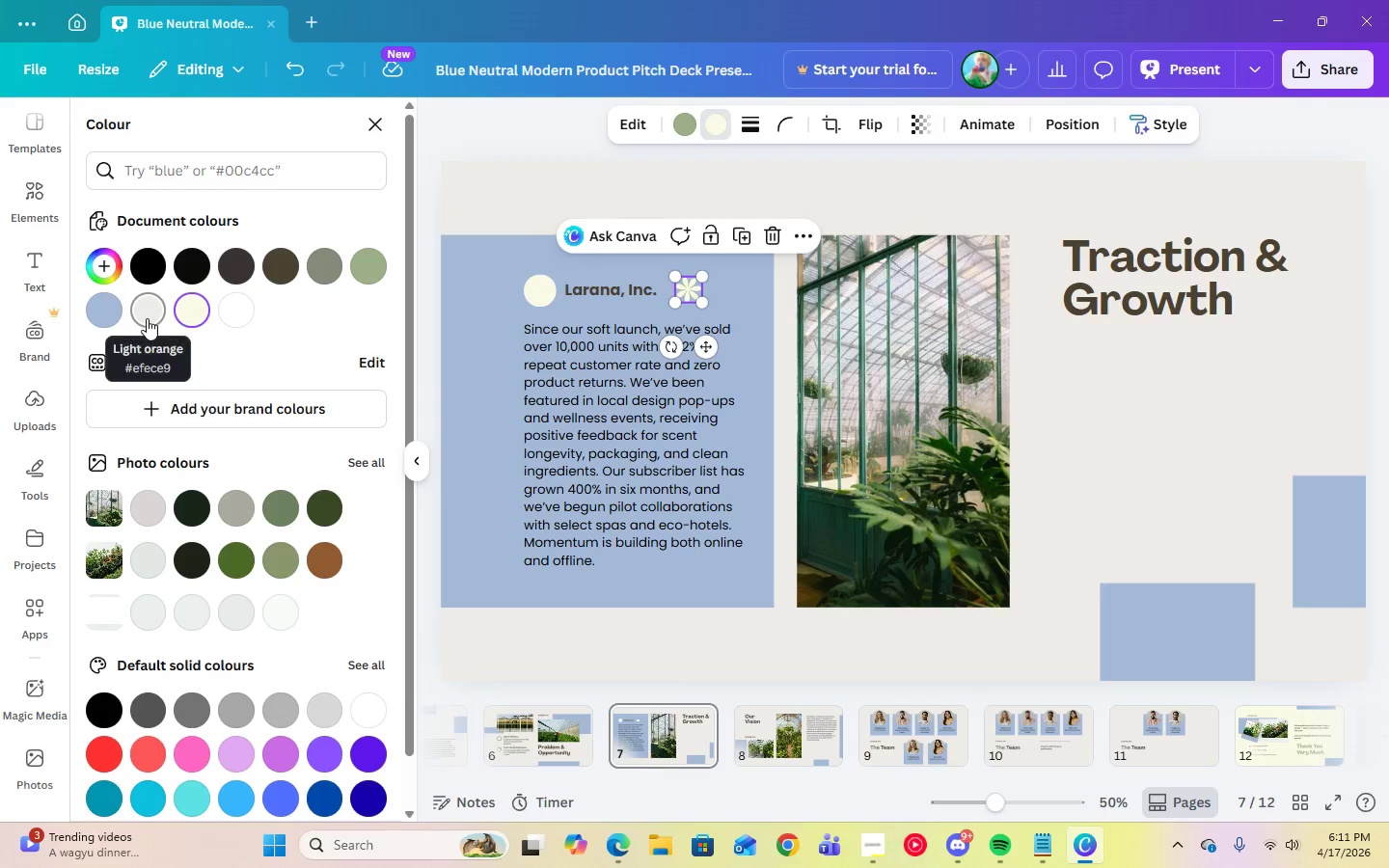 
left_click([670, 129])
 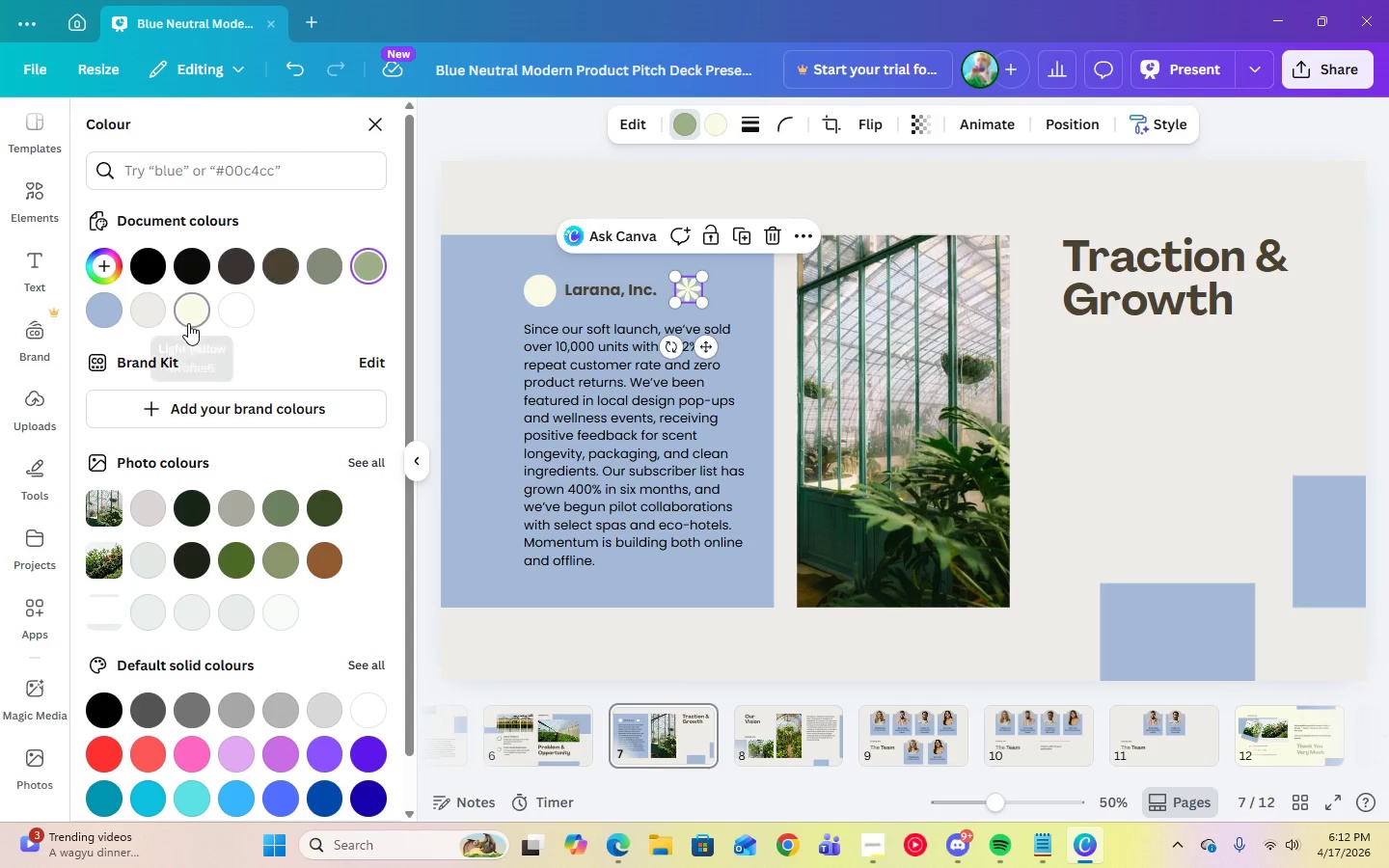 
left_click([188, 323])
 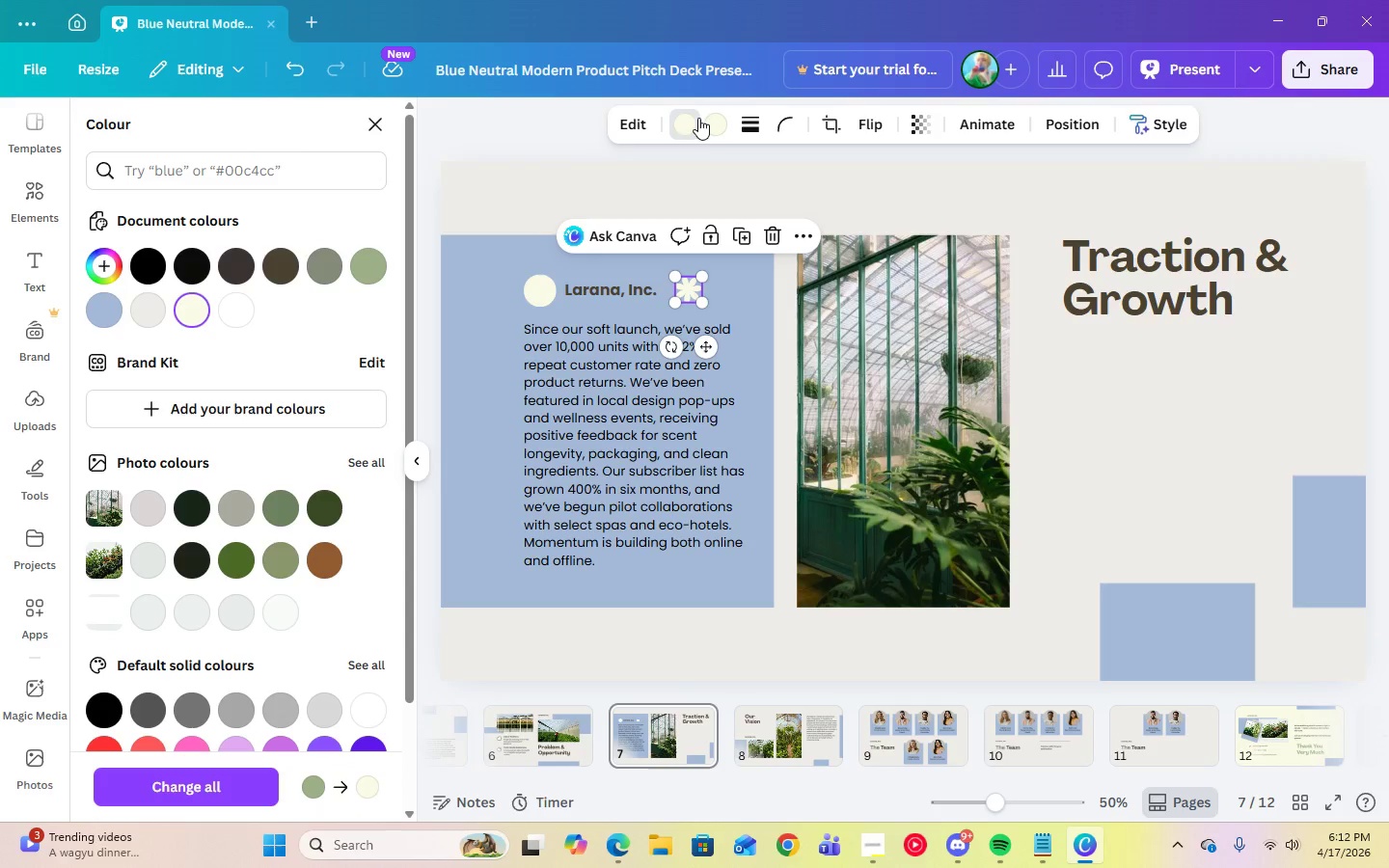 
left_click([710, 124])
 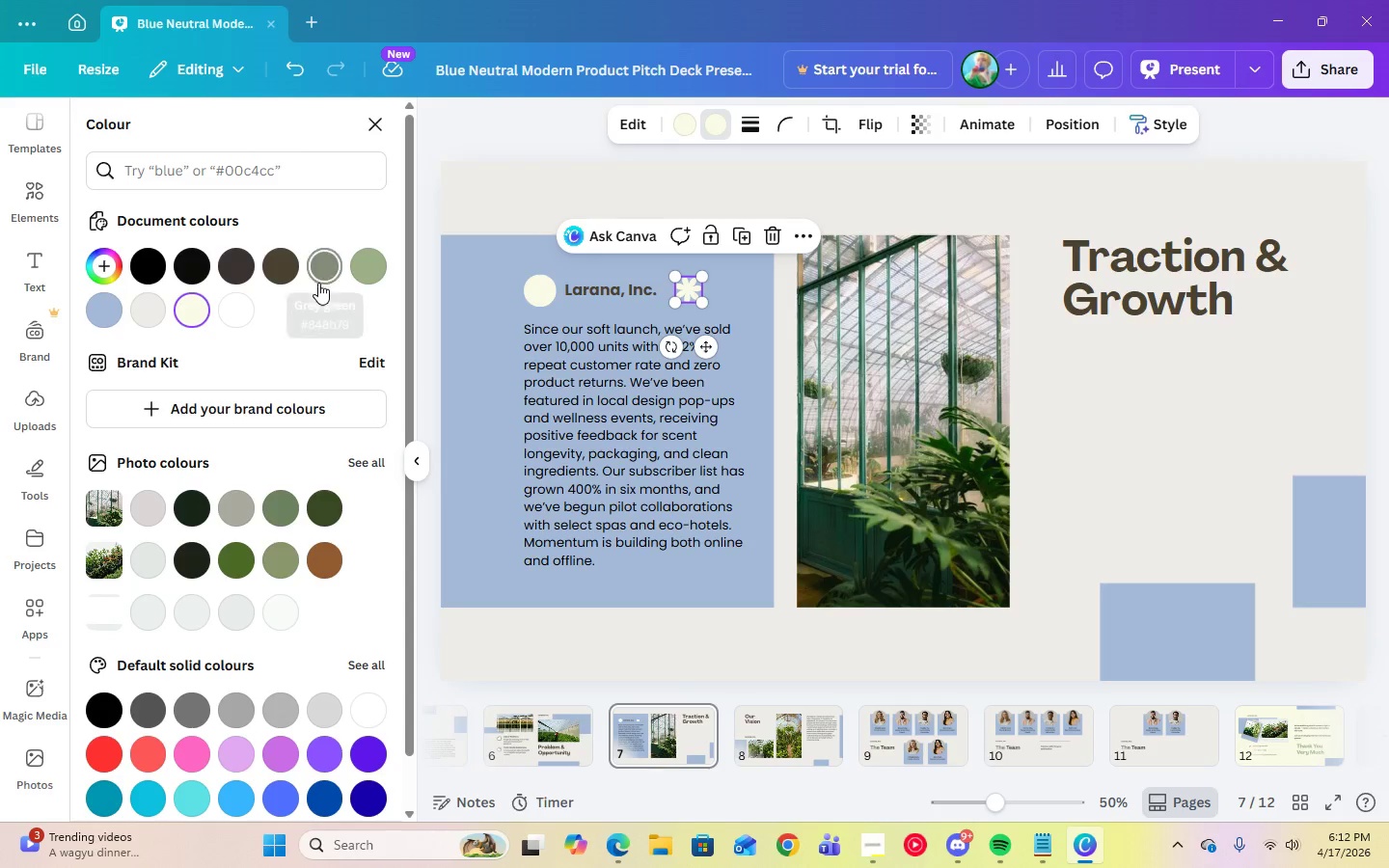 
left_click([371, 266])
 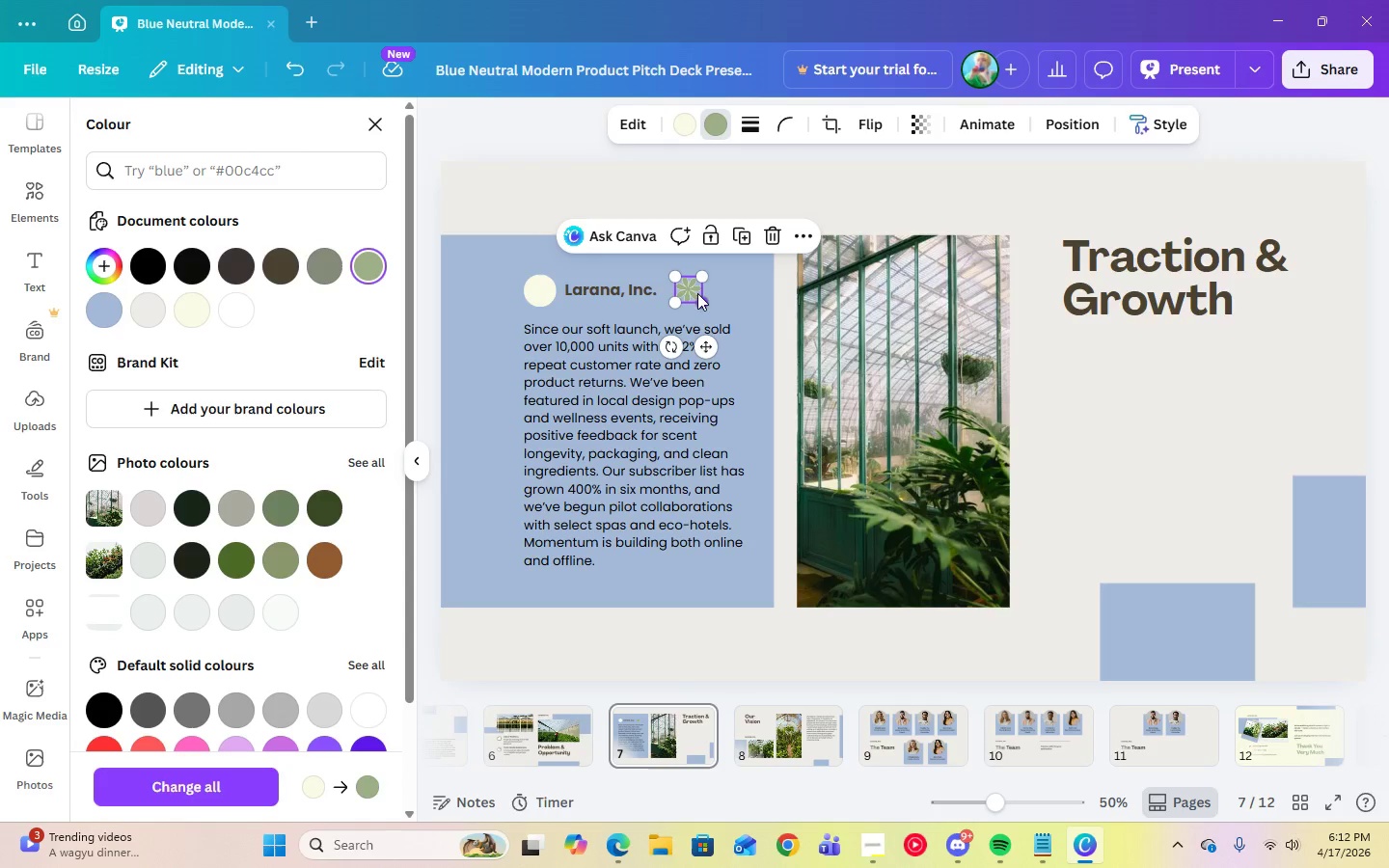 
left_click_drag(start_coordinate=[691, 286], to_coordinate=[543, 286])
 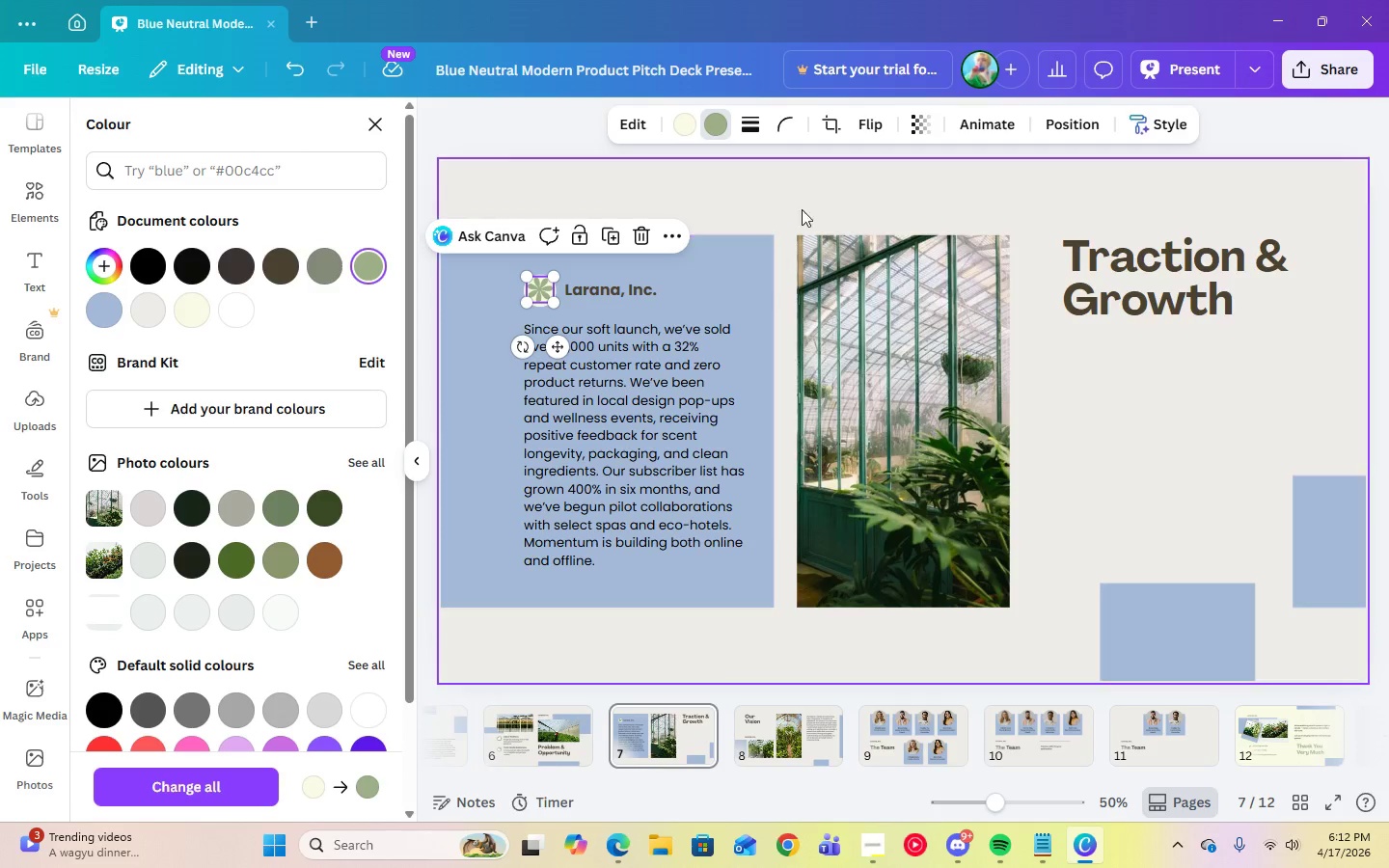 
left_click([815, 190])
 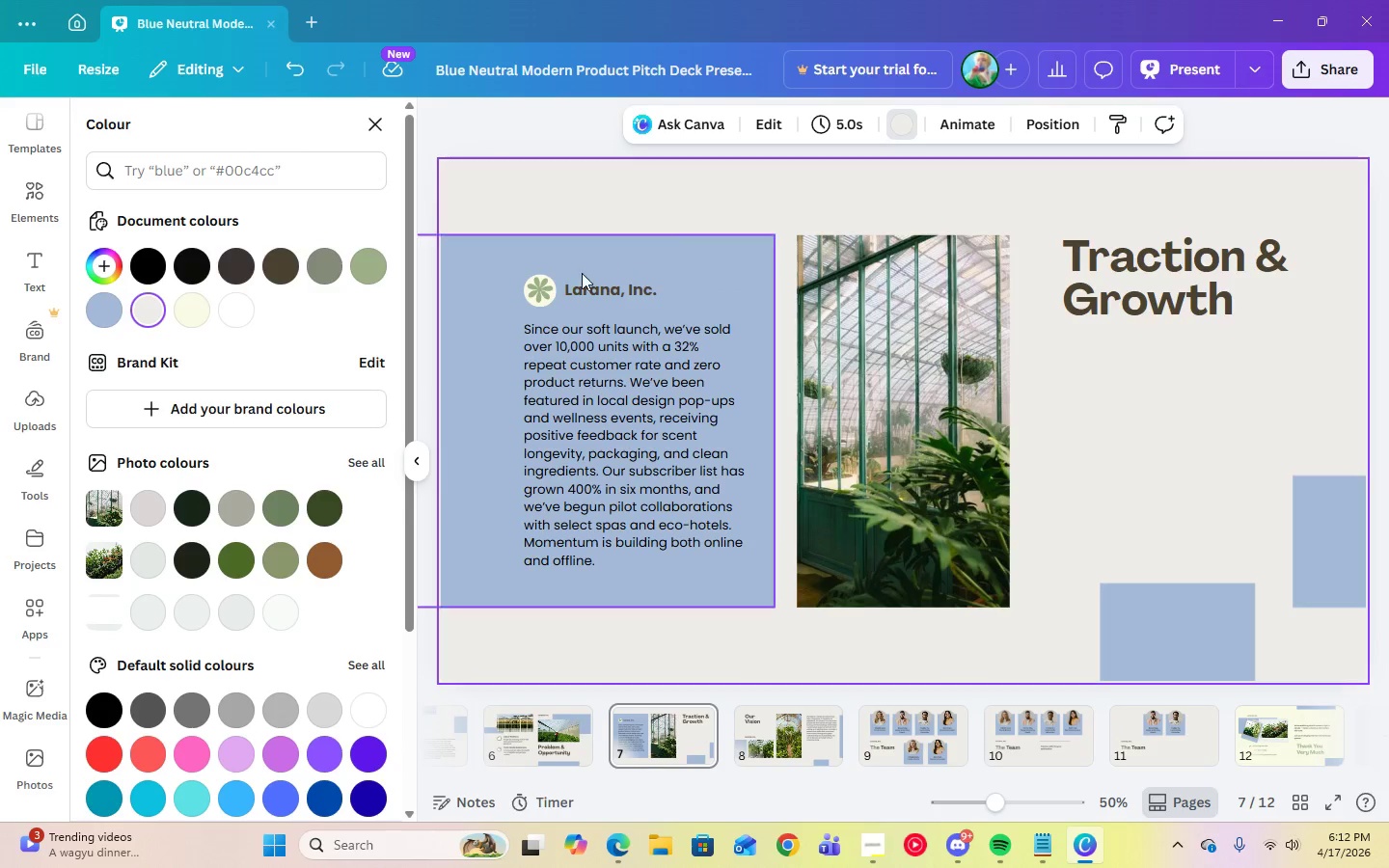 
left_click([544, 285])
 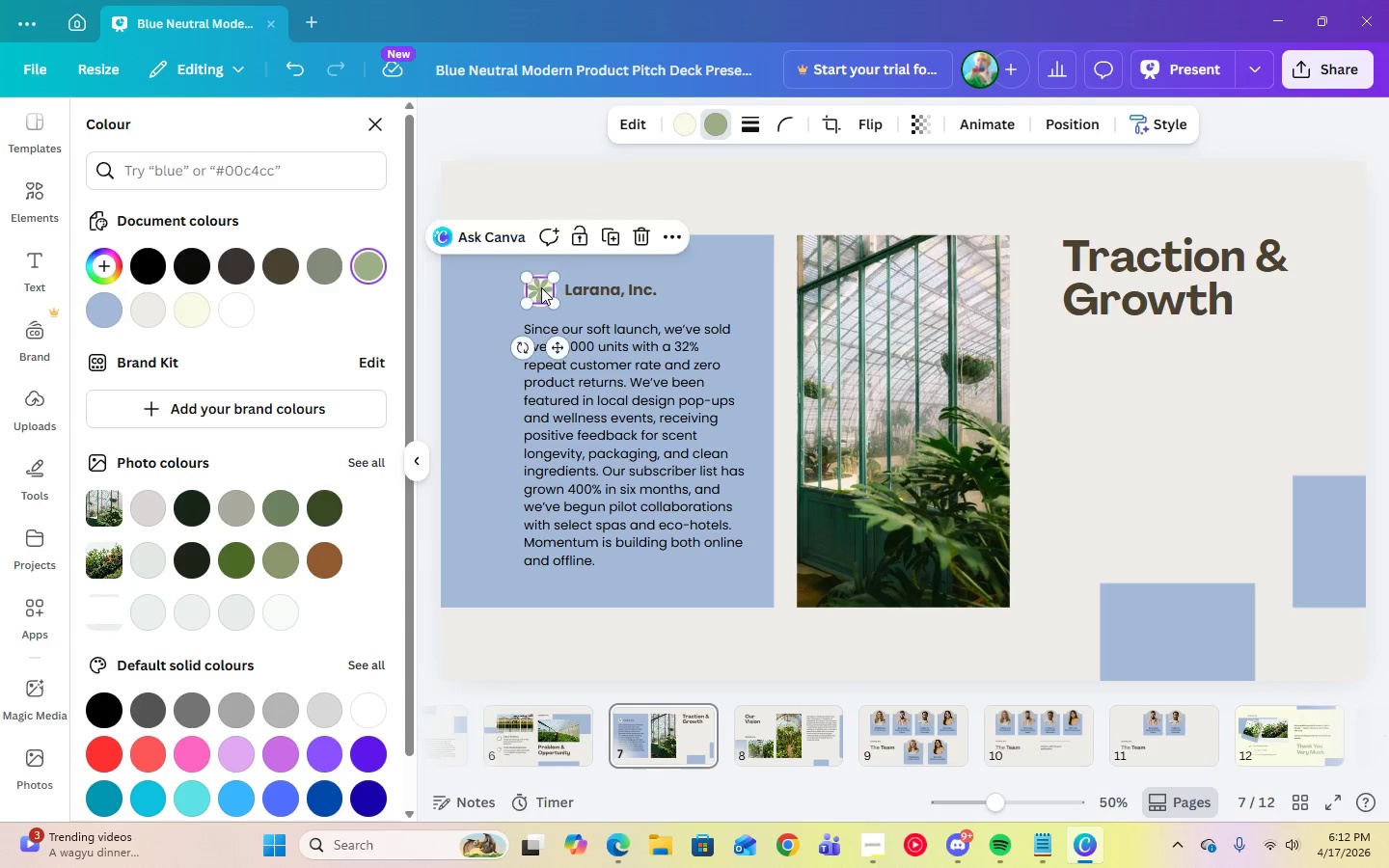 
left_click([685, 270])
 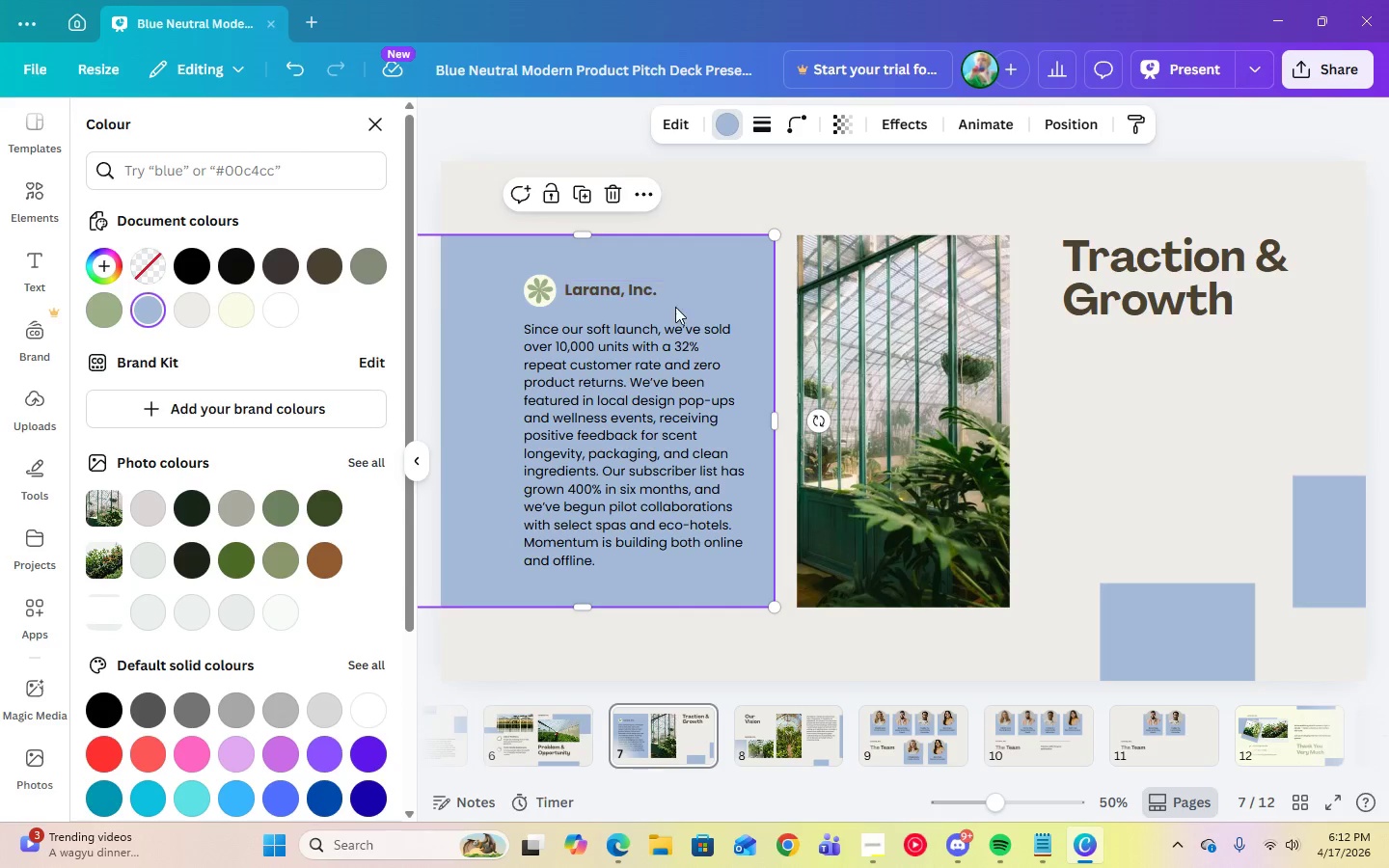 
hold_key(key=ShiftLeft, duration=2.16)
left_click([542, 287])
 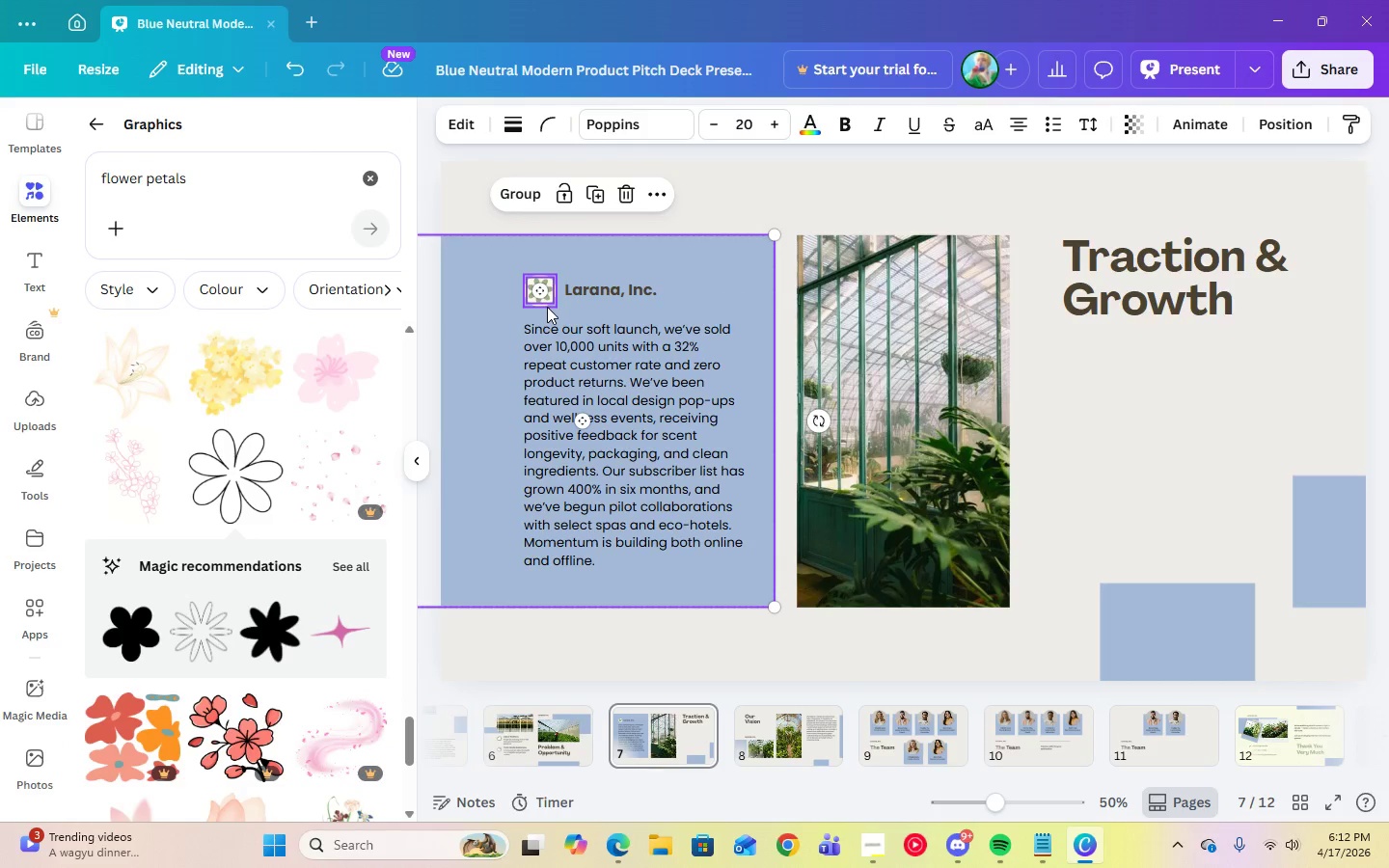 
left_click([546, 307])
 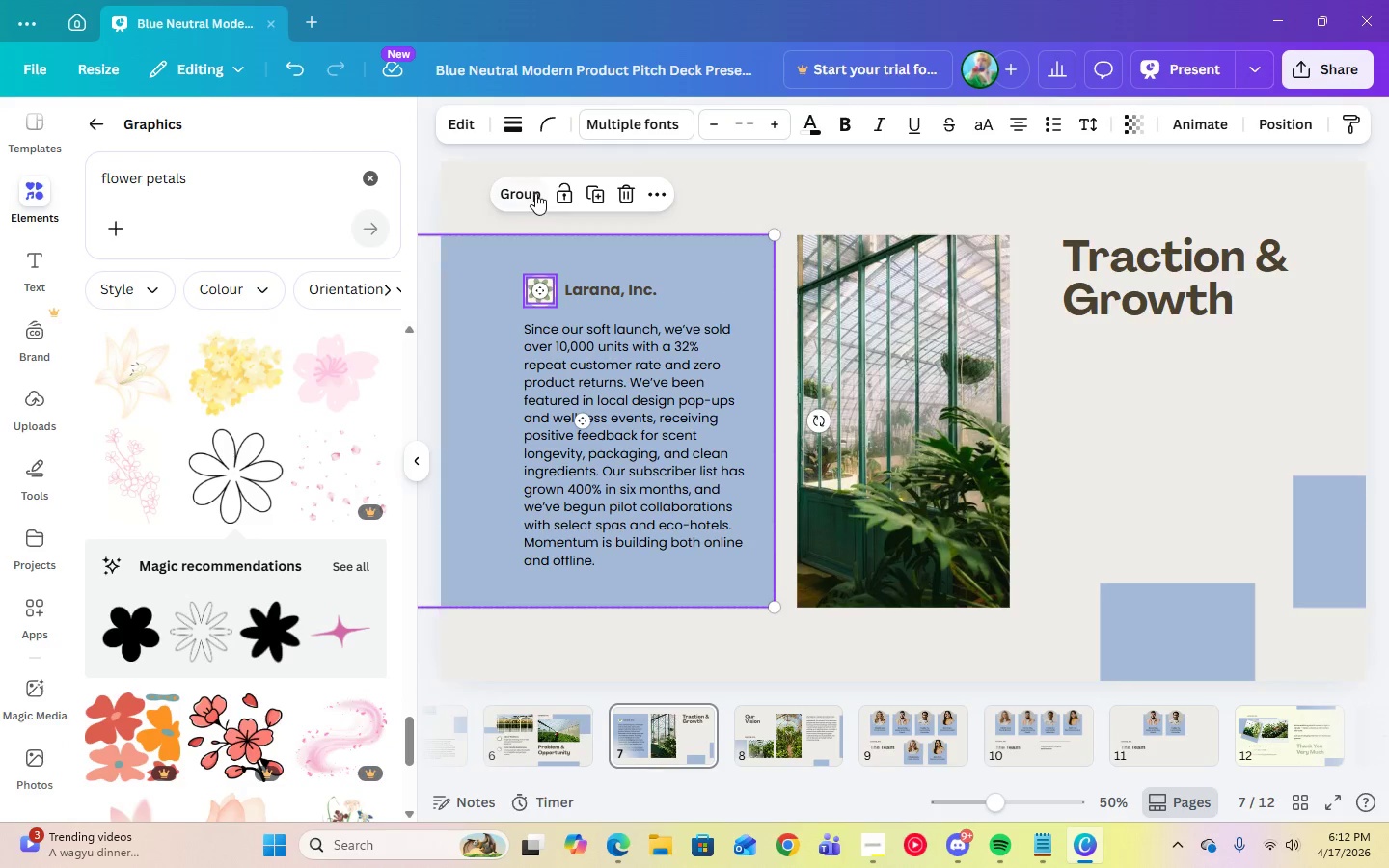 
left_click([535, 193])
 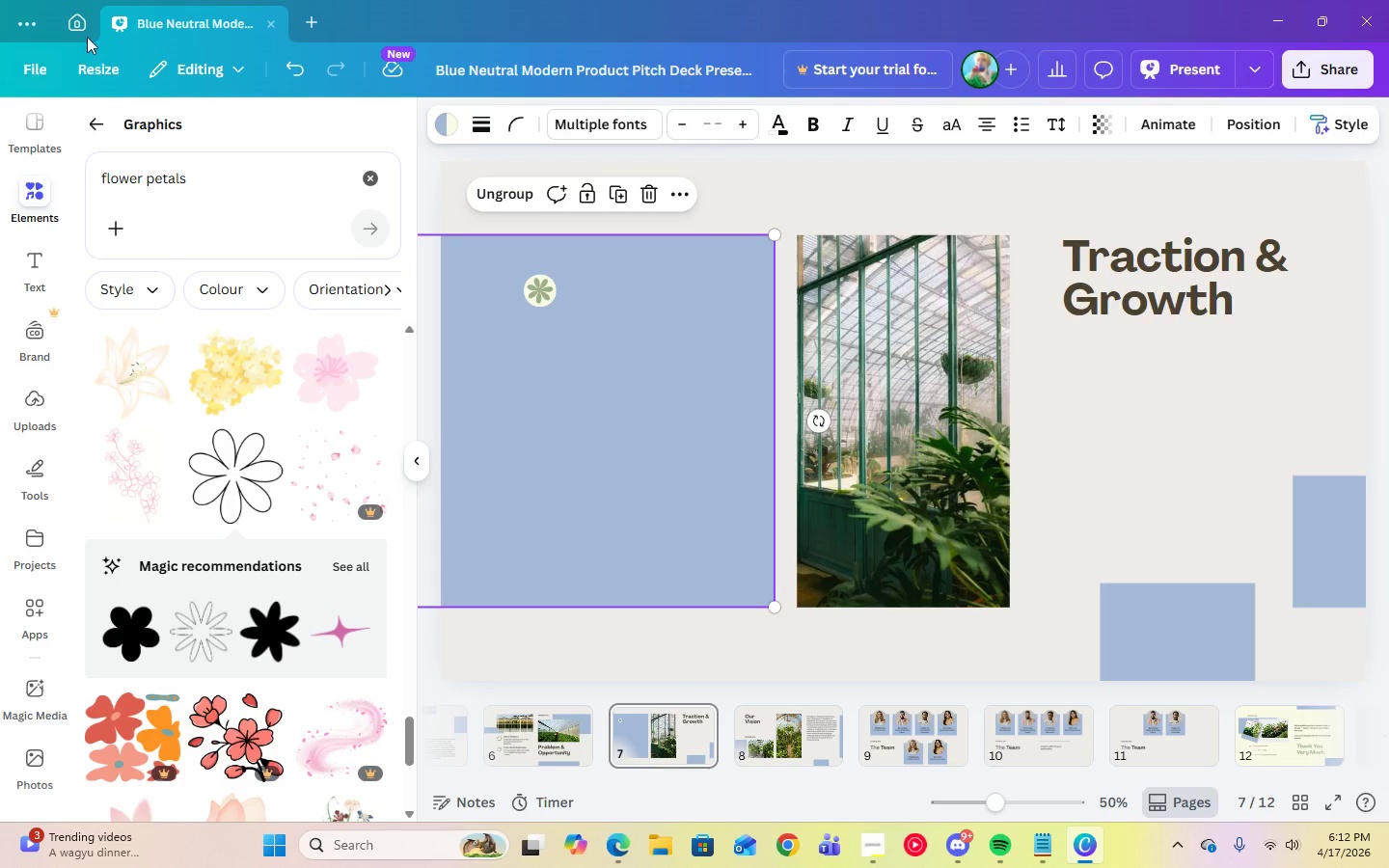 
left_click([300, 66])
 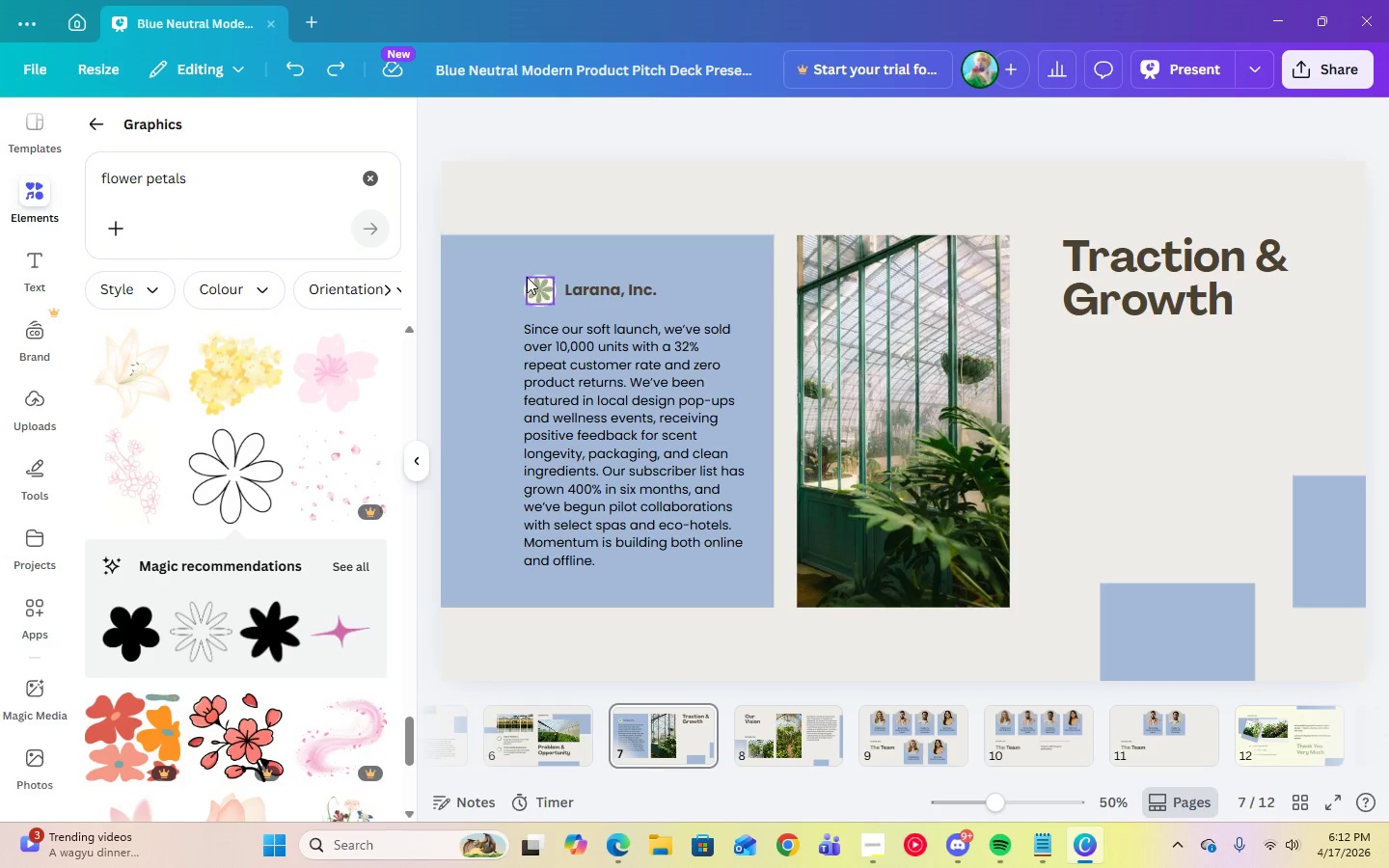 
left_click([537, 285])
 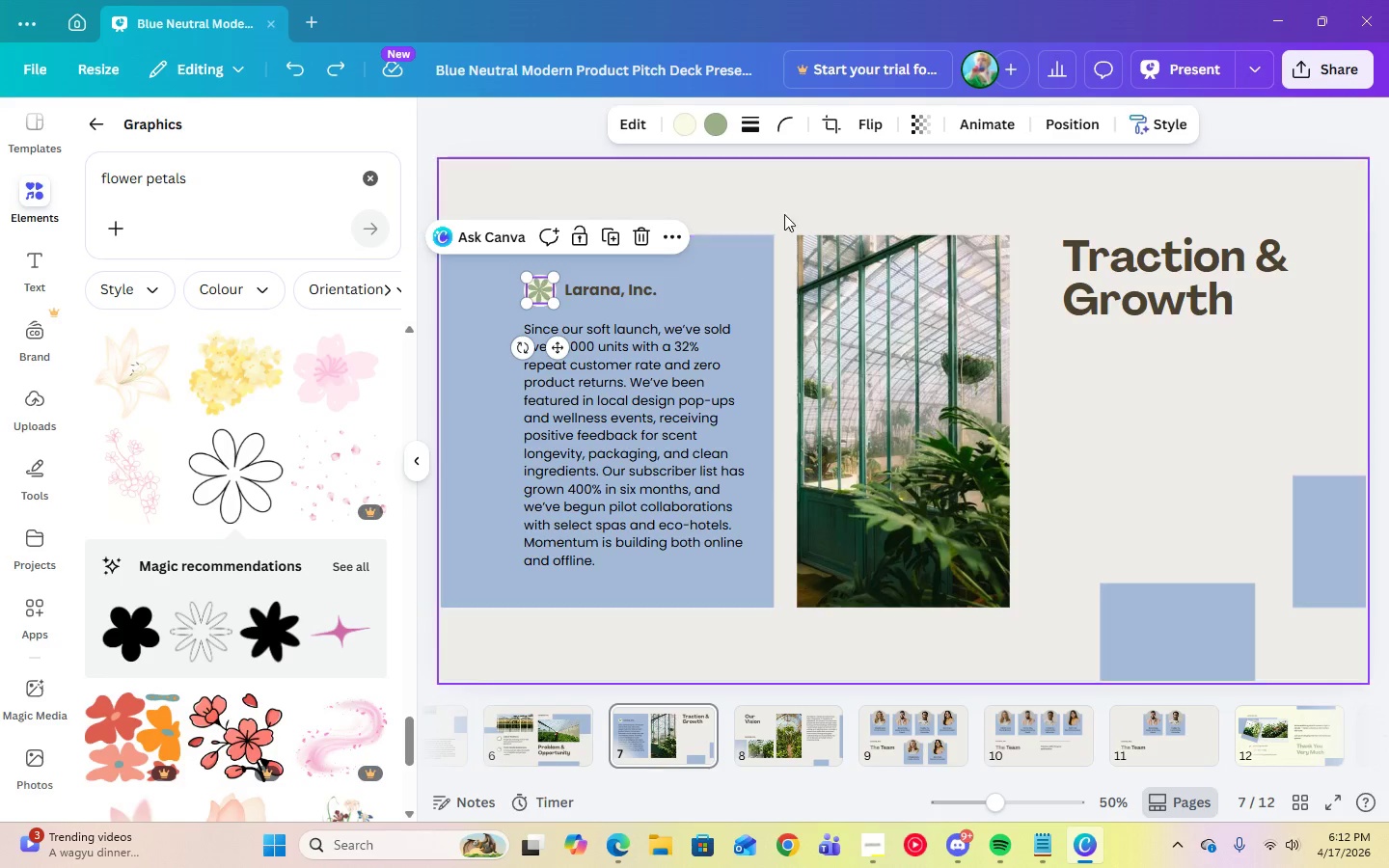 
left_click([800, 190])
 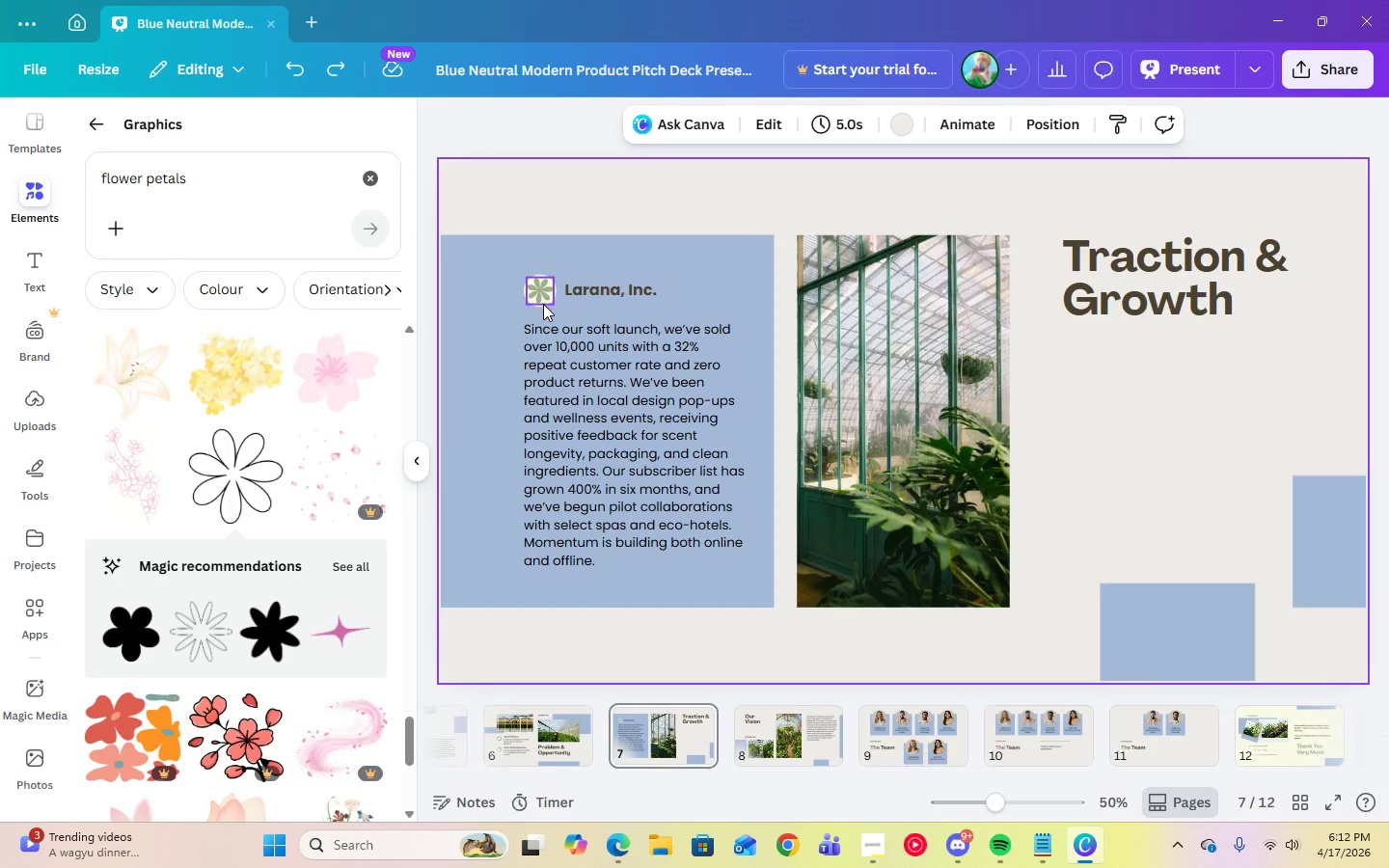 
left_click([543, 306])
 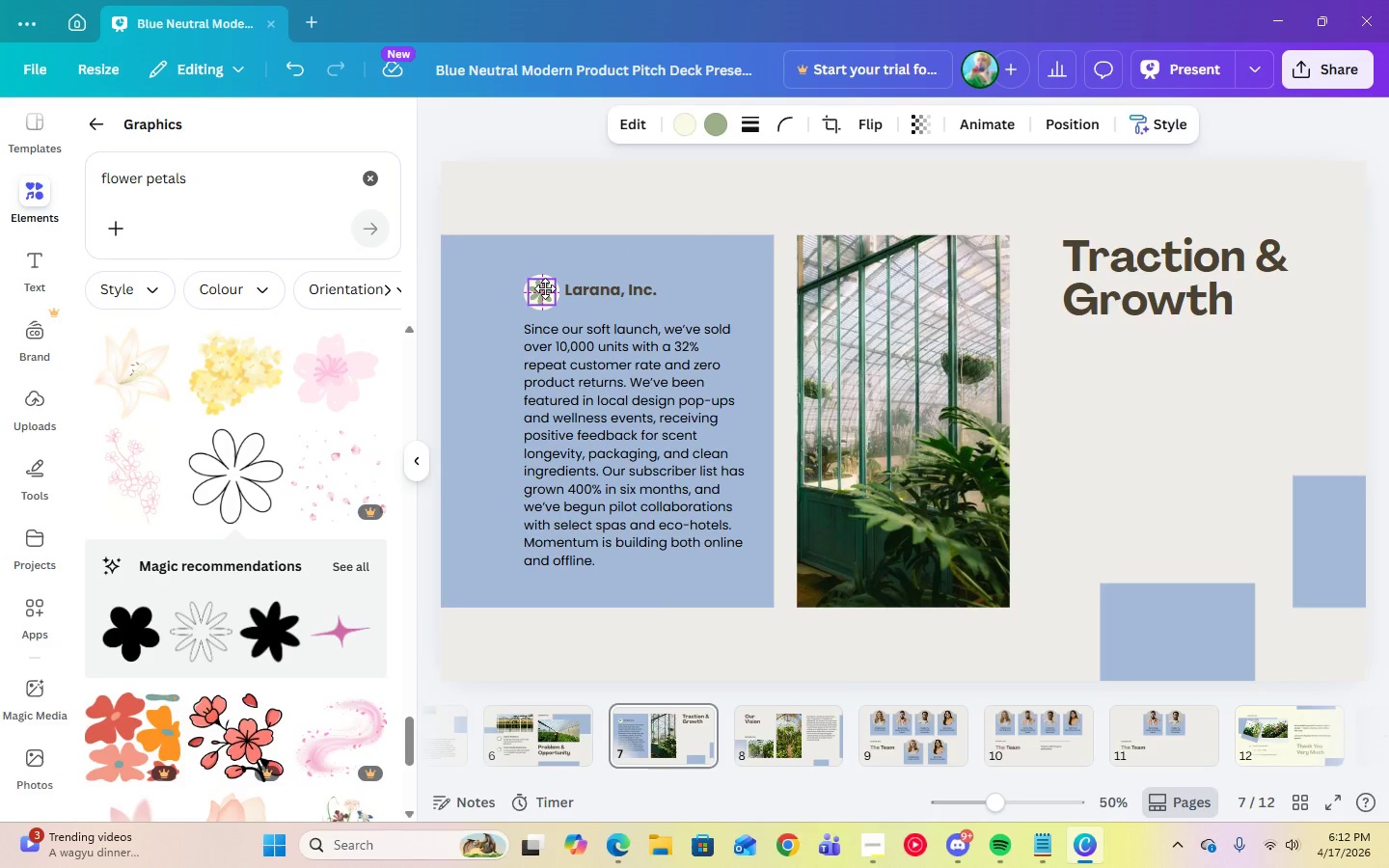 
left_click([815, 201])
 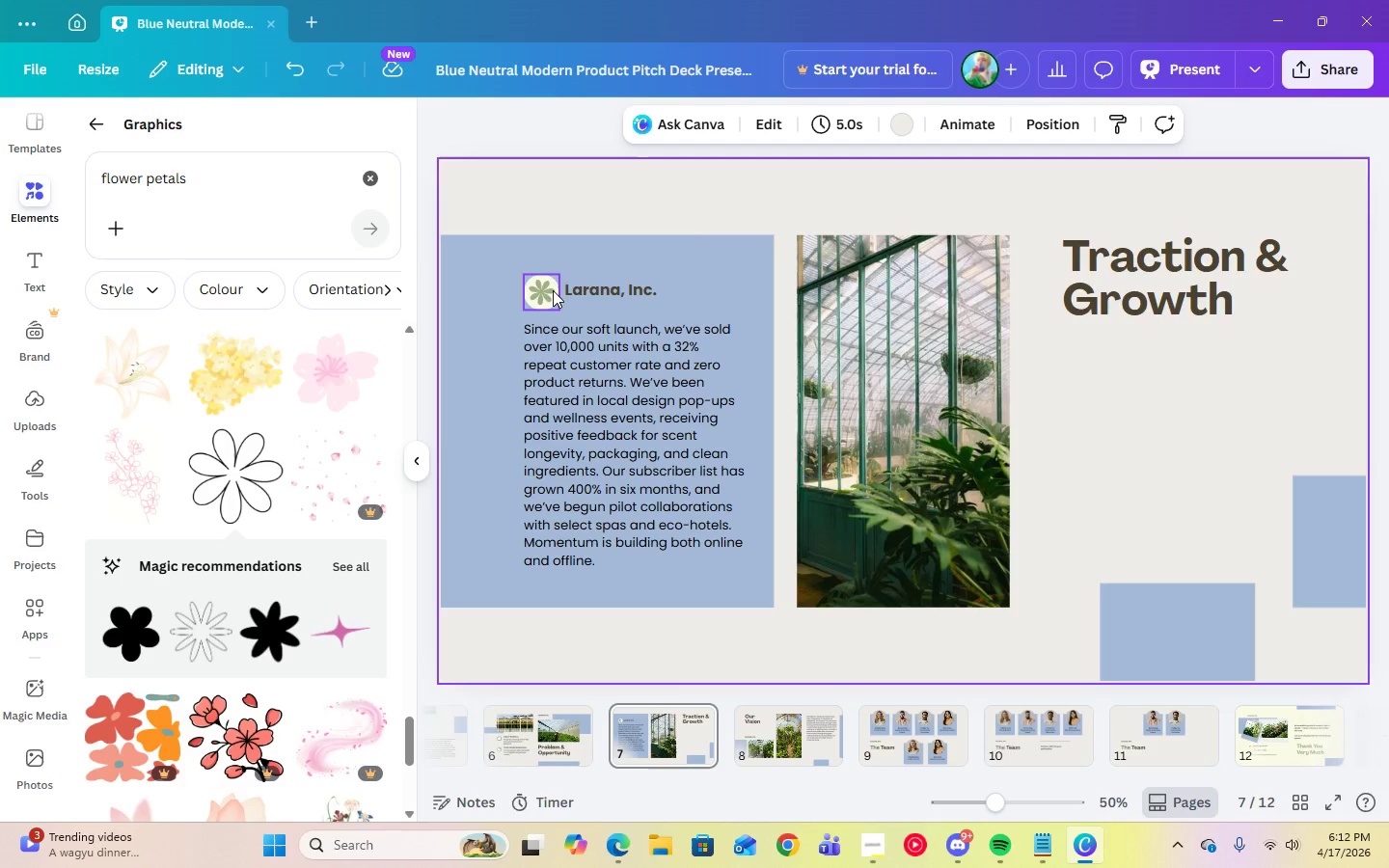 
left_click([550, 290])
 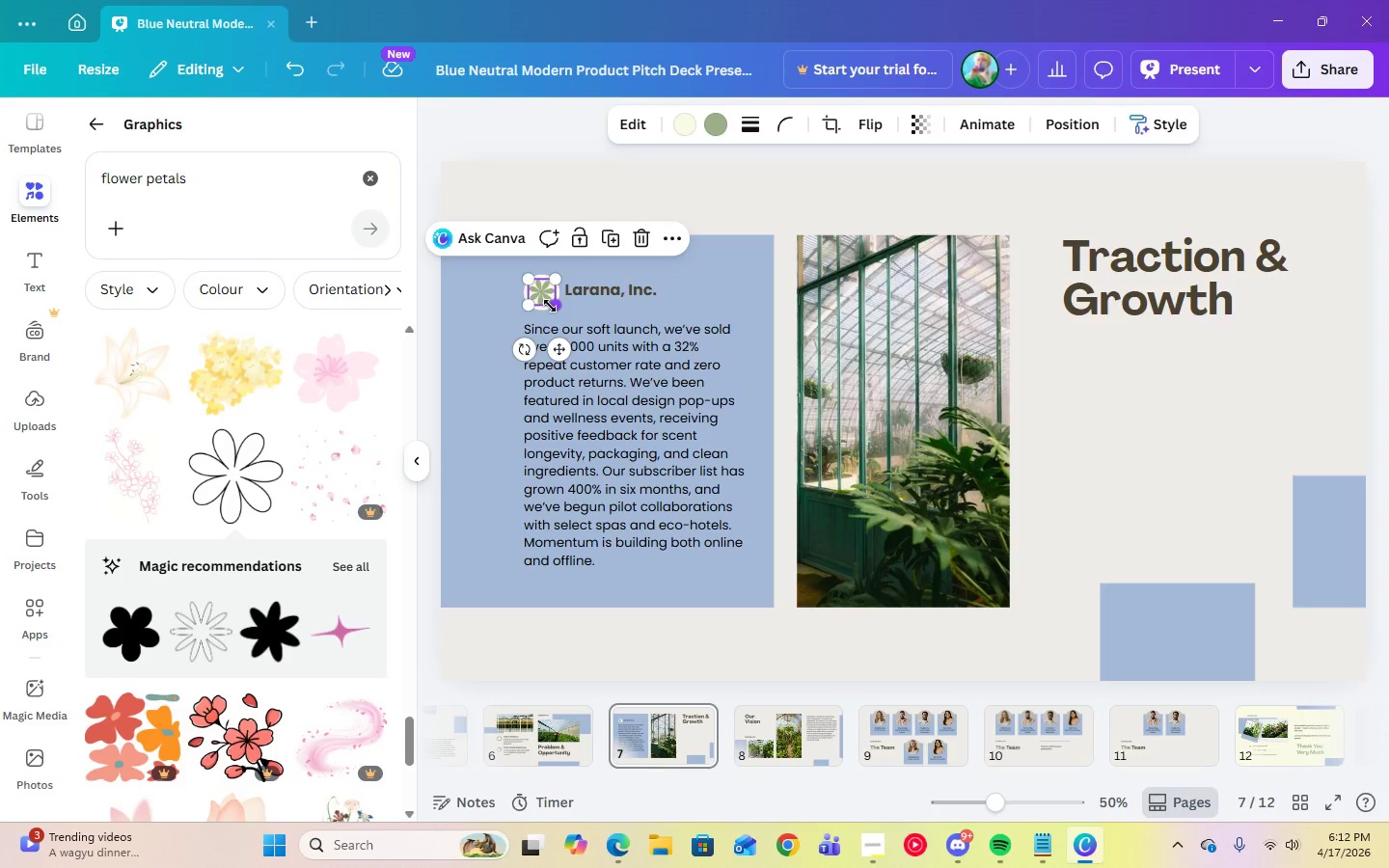 
hold_key(key=ShiftLeft, duration=1.45)
left_click([543, 307])
 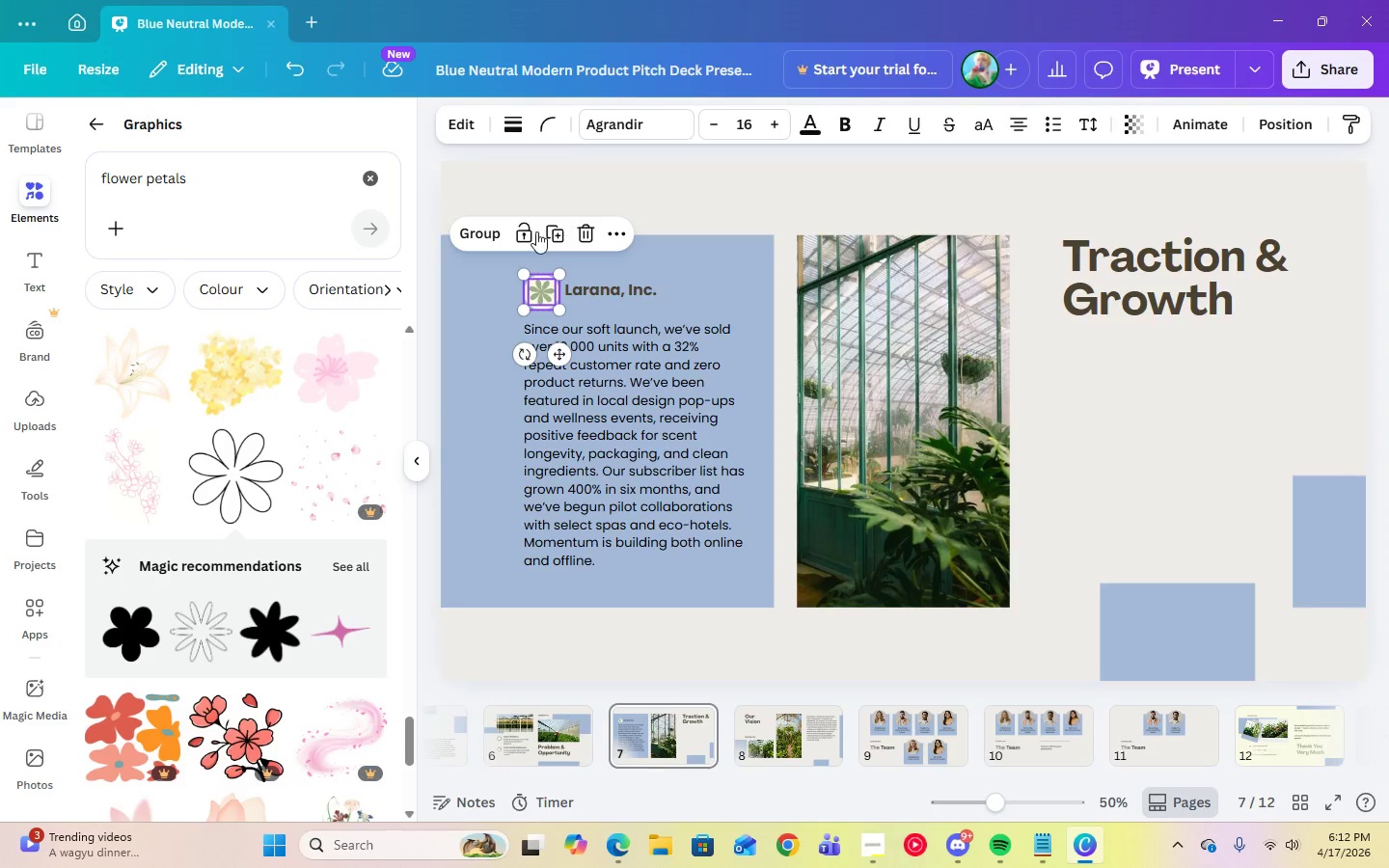 
left_click([475, 233])
 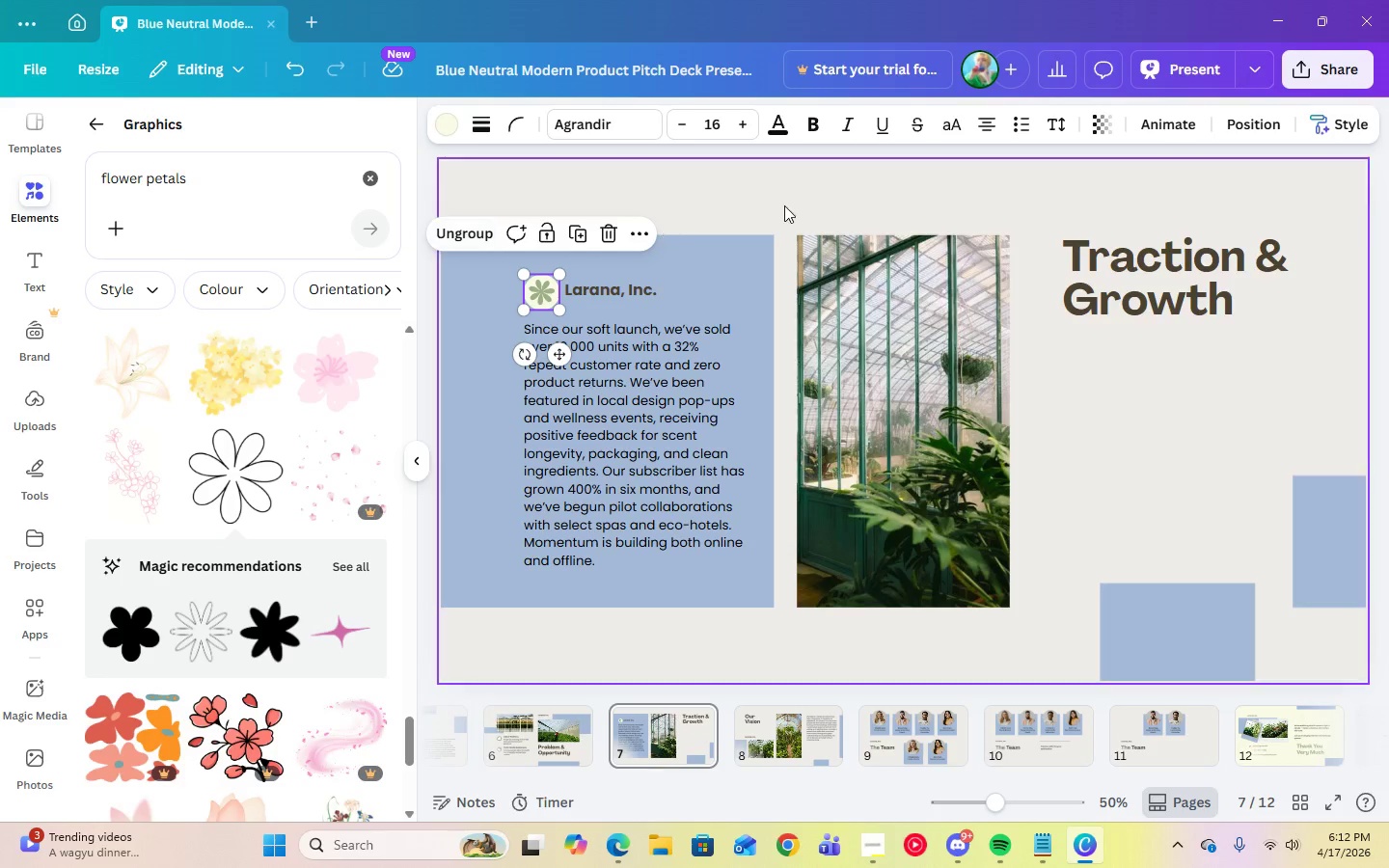 
left_click([822, 198])
 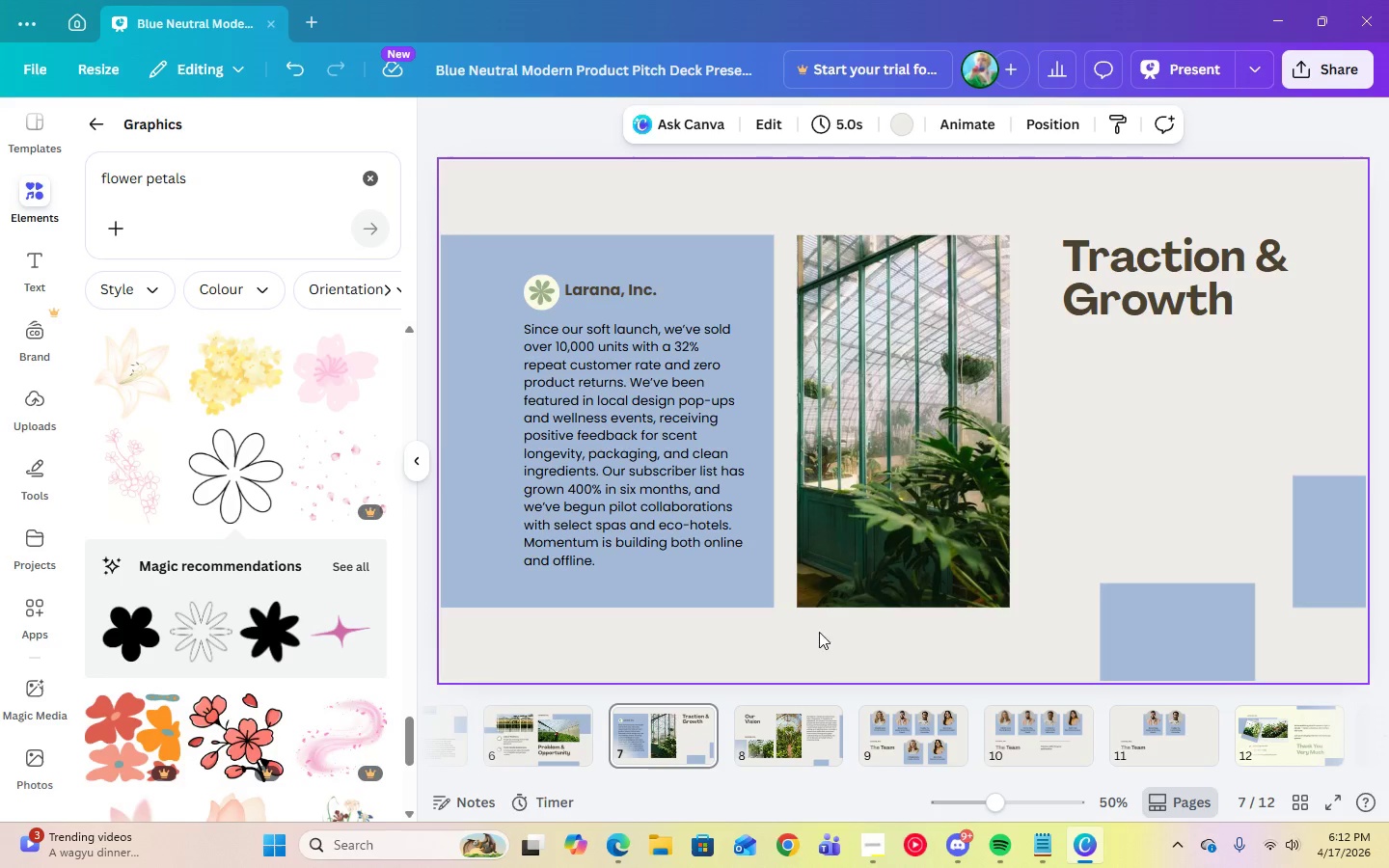 
left_click([823, 653])
 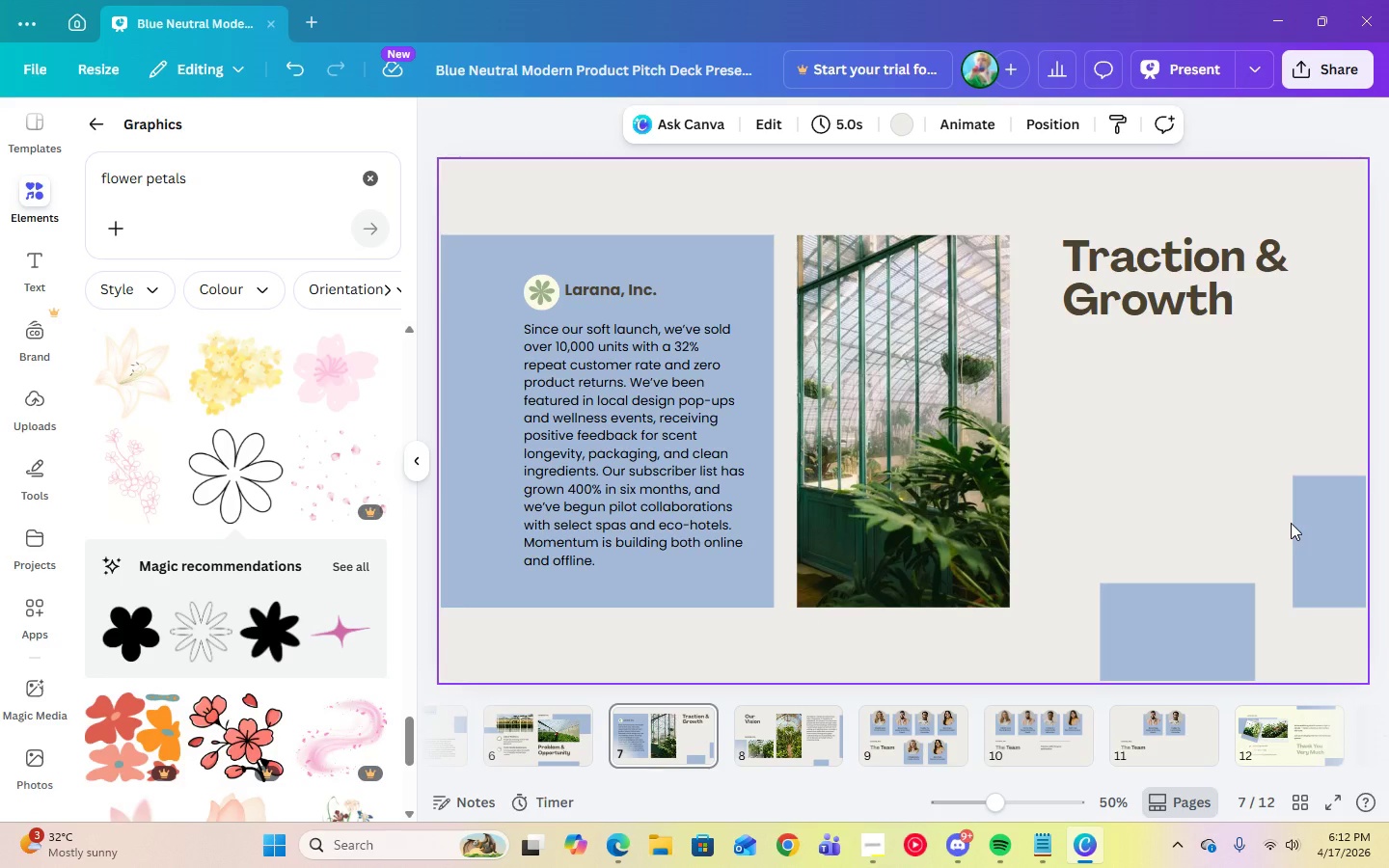 
wait(21.25)
 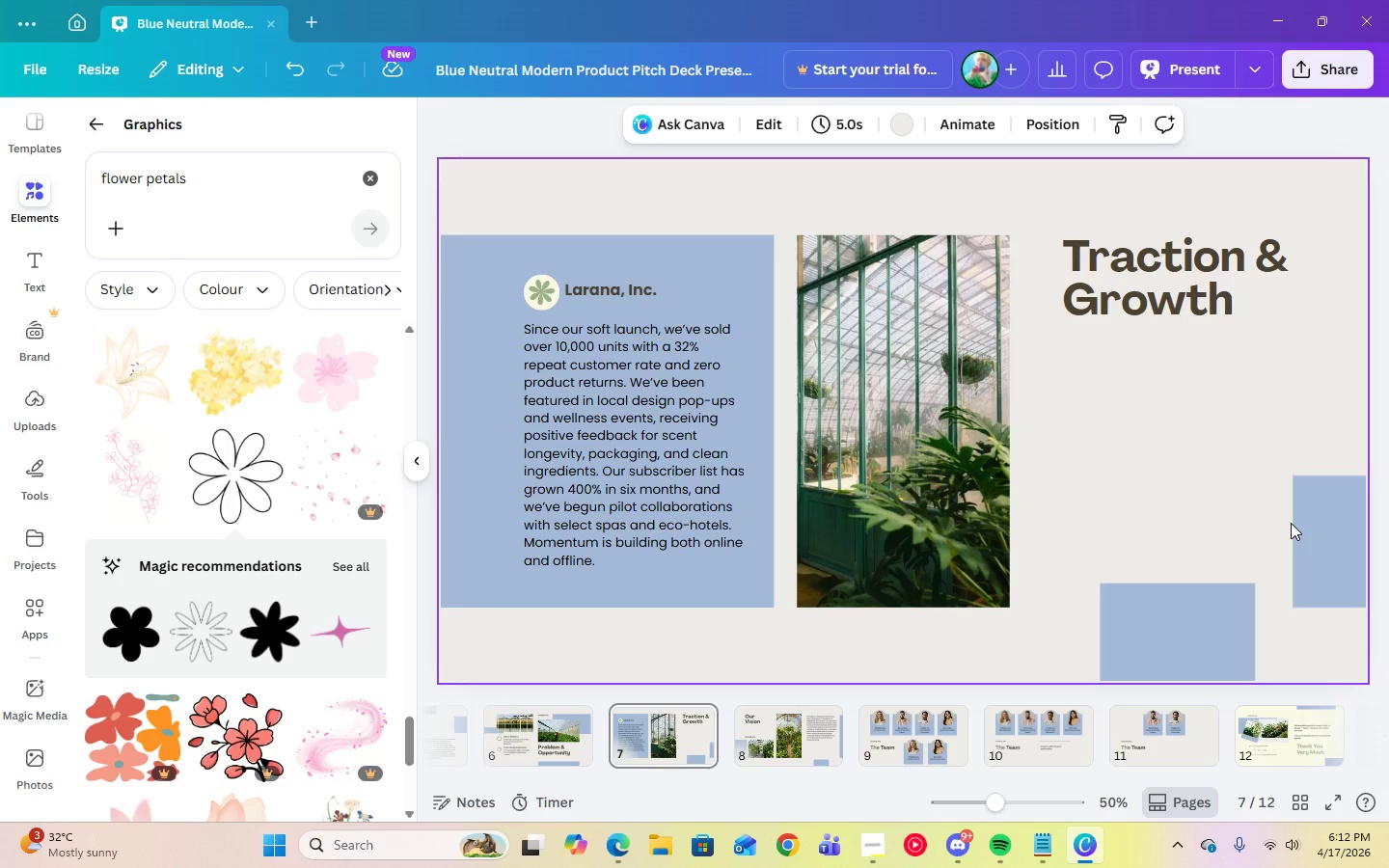 
left_click([96, 127])
 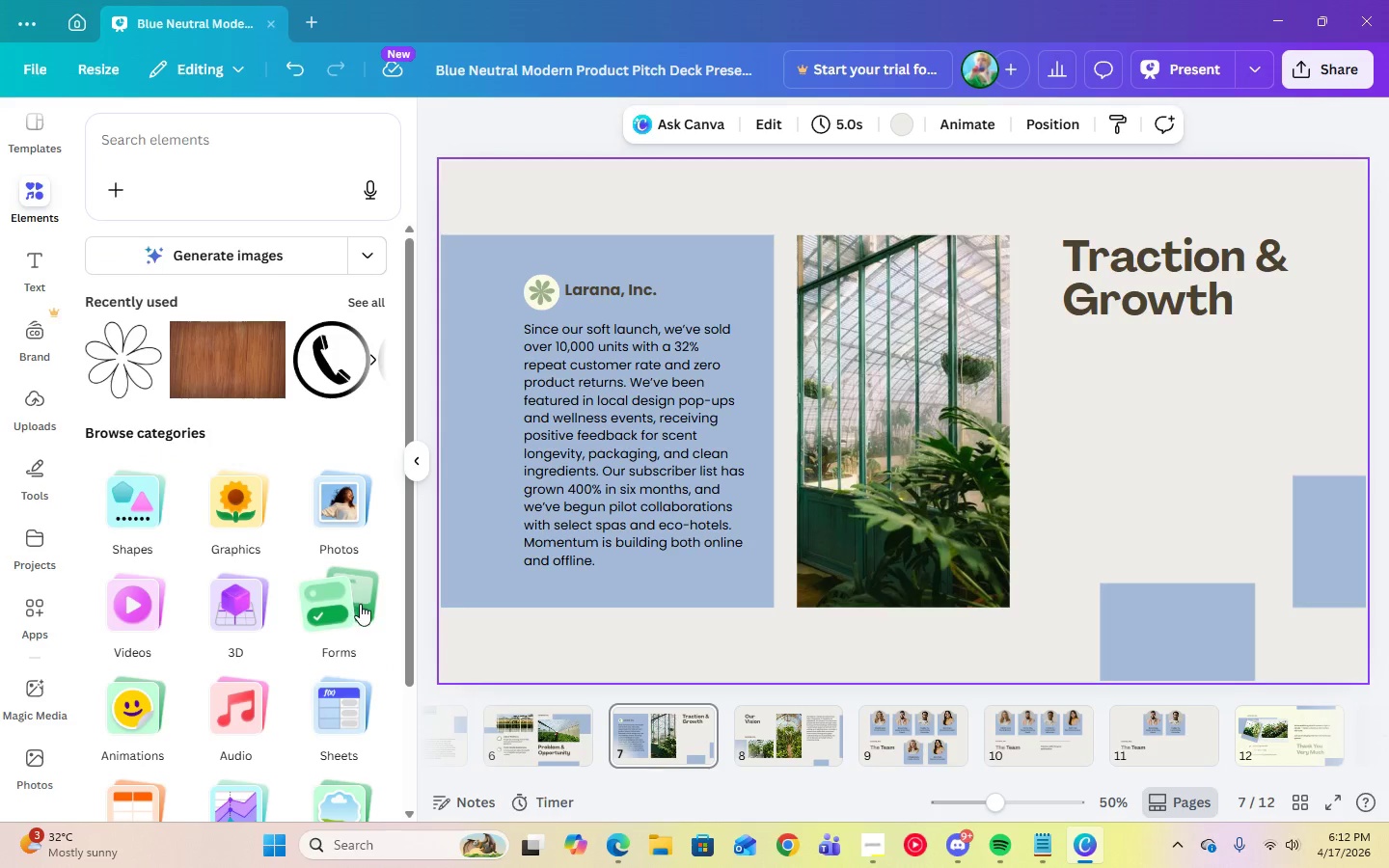 
scroll: coordinate [250, 658], scroll_direction: down, amount: 2.0
 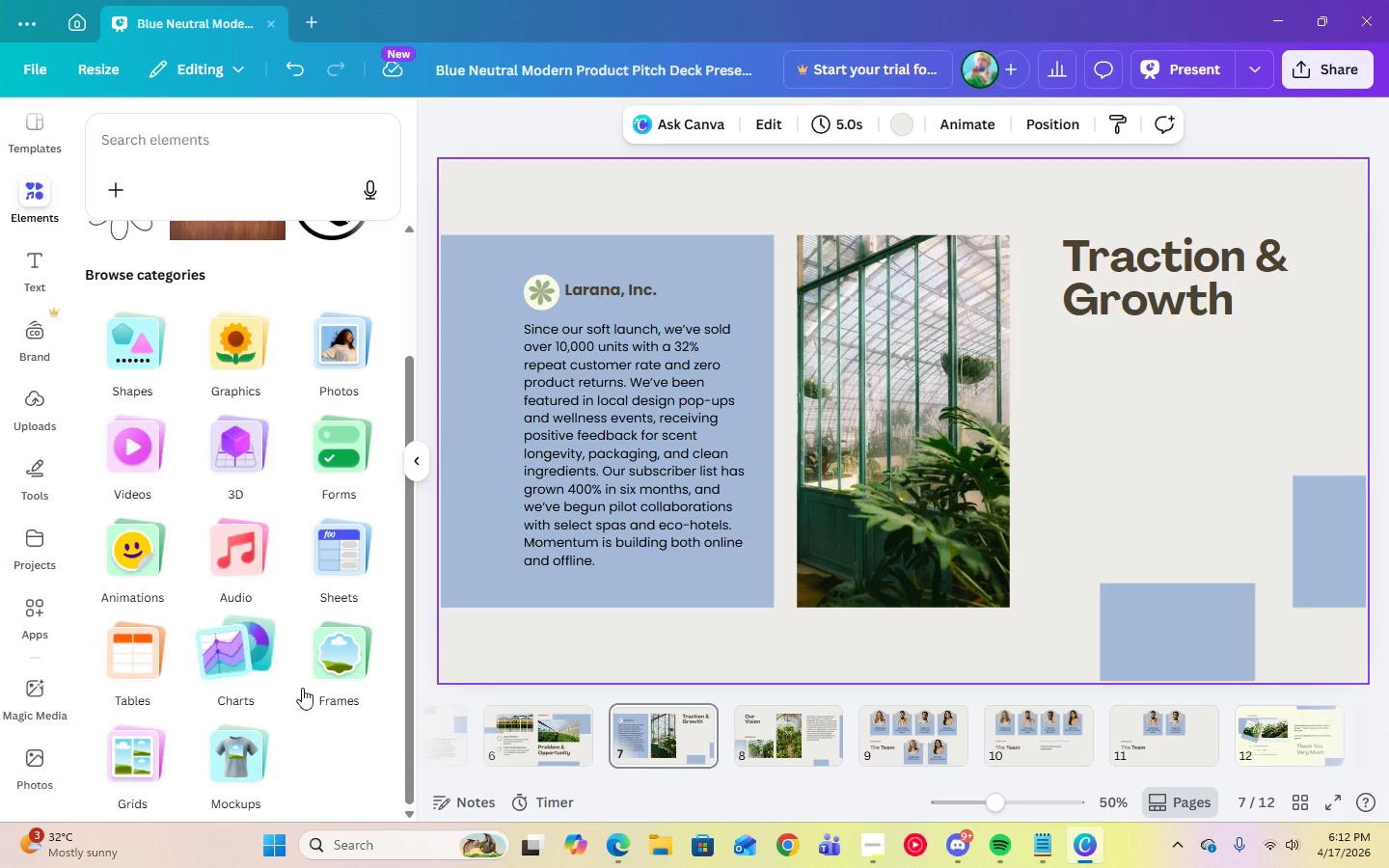 
left_click([322, 678])
 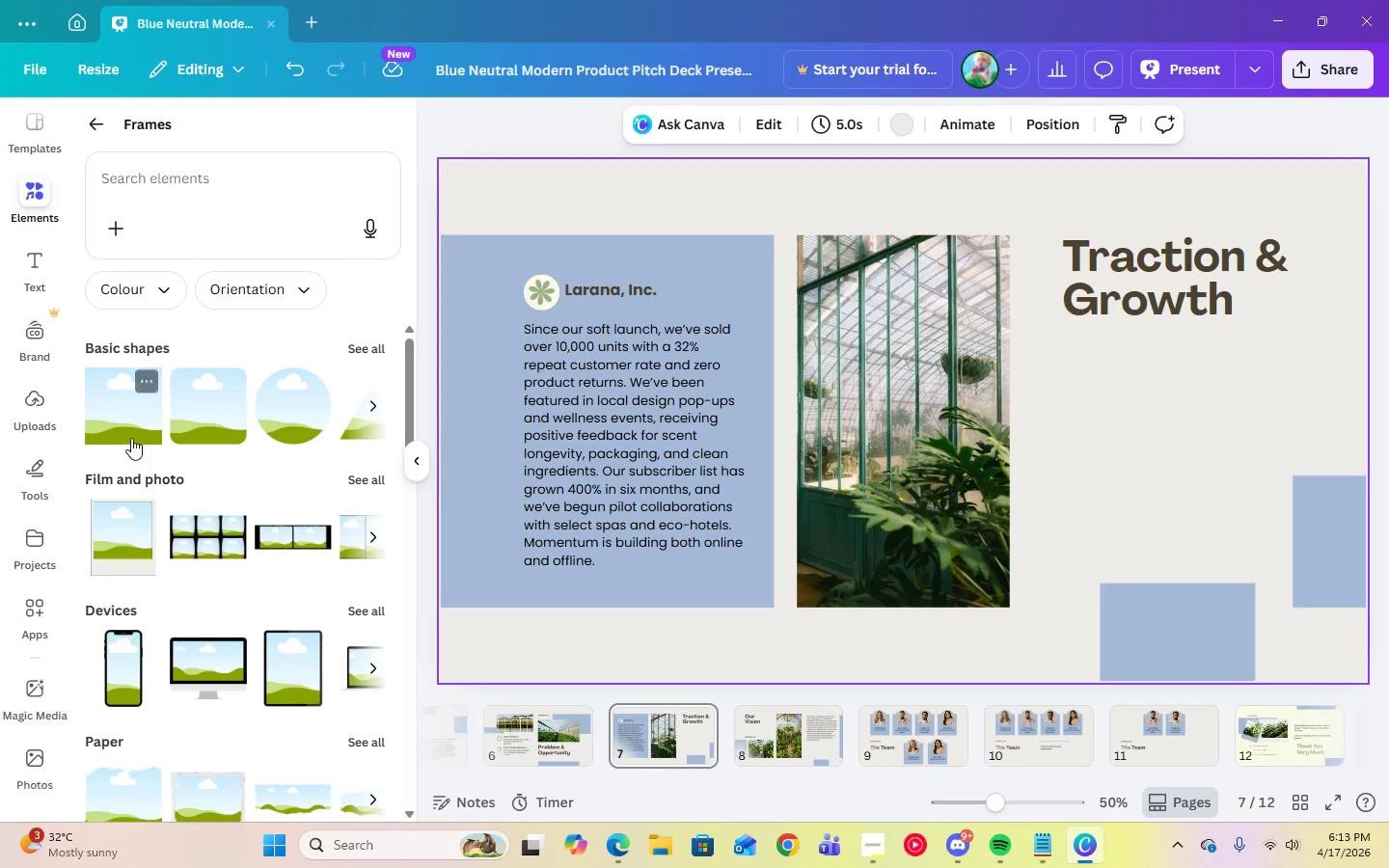 
left_click([128, 415])
 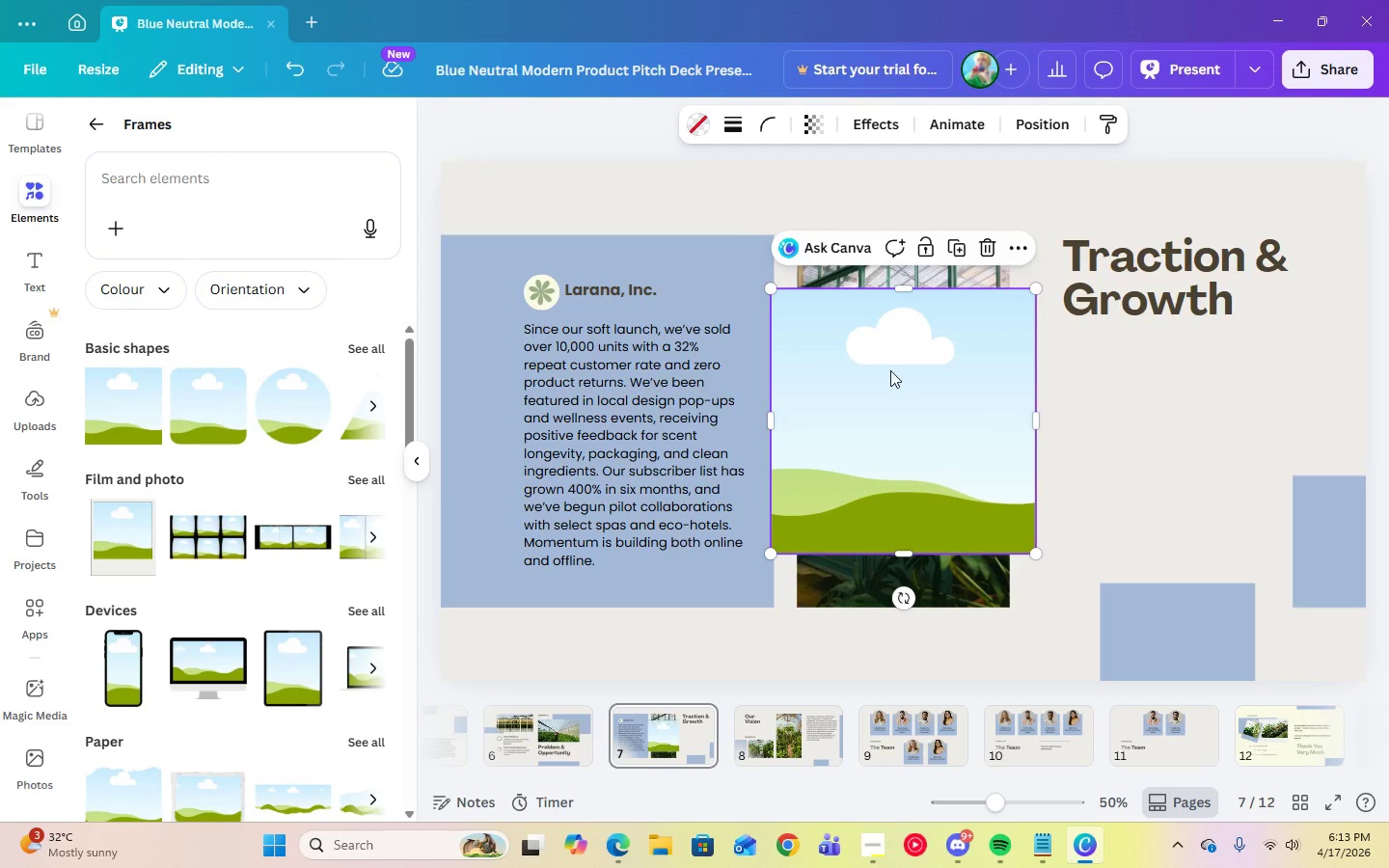 
left_click_drag(start_coordinate=[893, 374], to_coordinate=[1175, 387])
 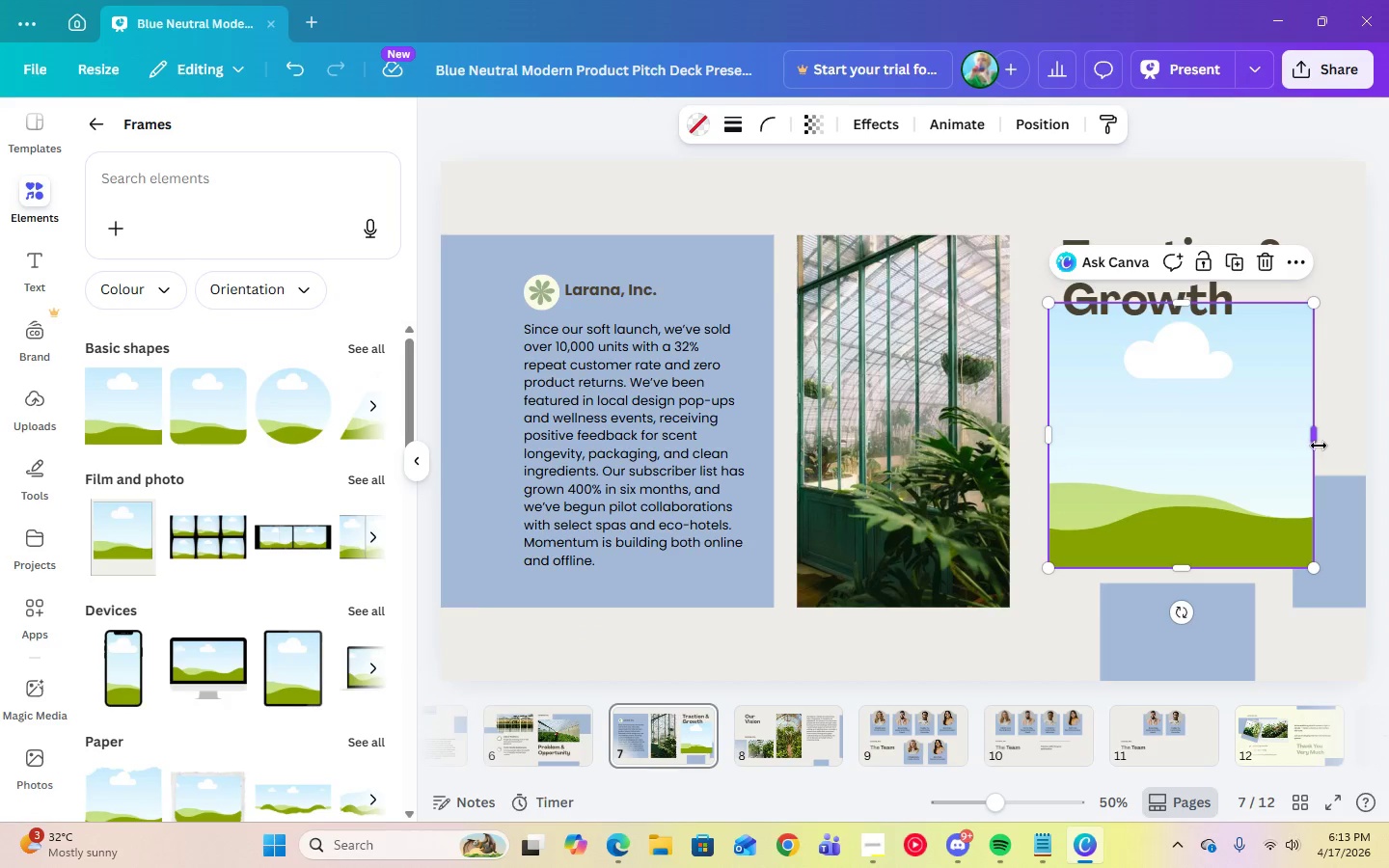 
left_click_drag(start_coordinate=[1318, 441], to_coordinate=[1299, 441])
 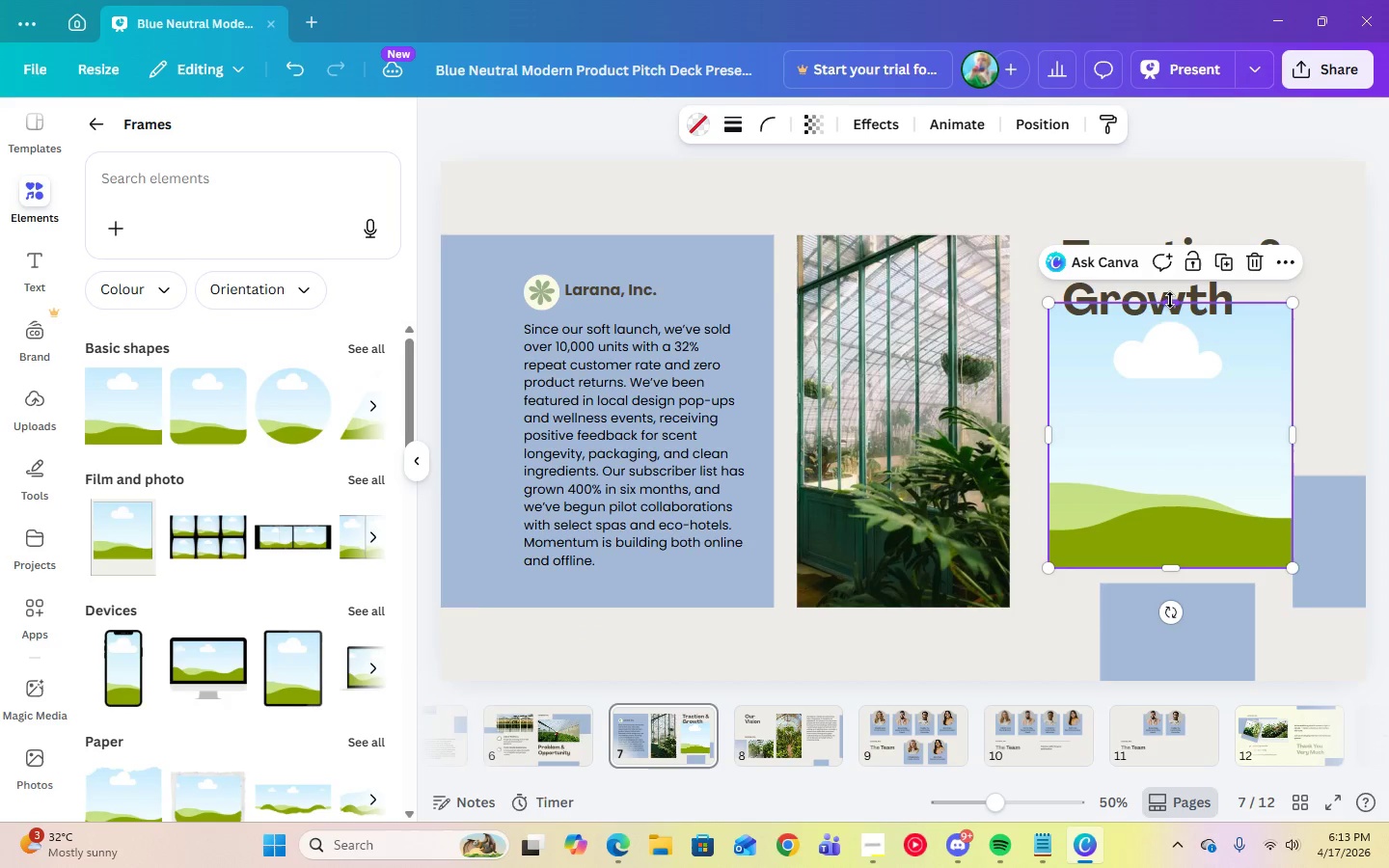 
left_click_drag(start_coordinate=[1171, 302], to_coordinate=[1166, 389])
 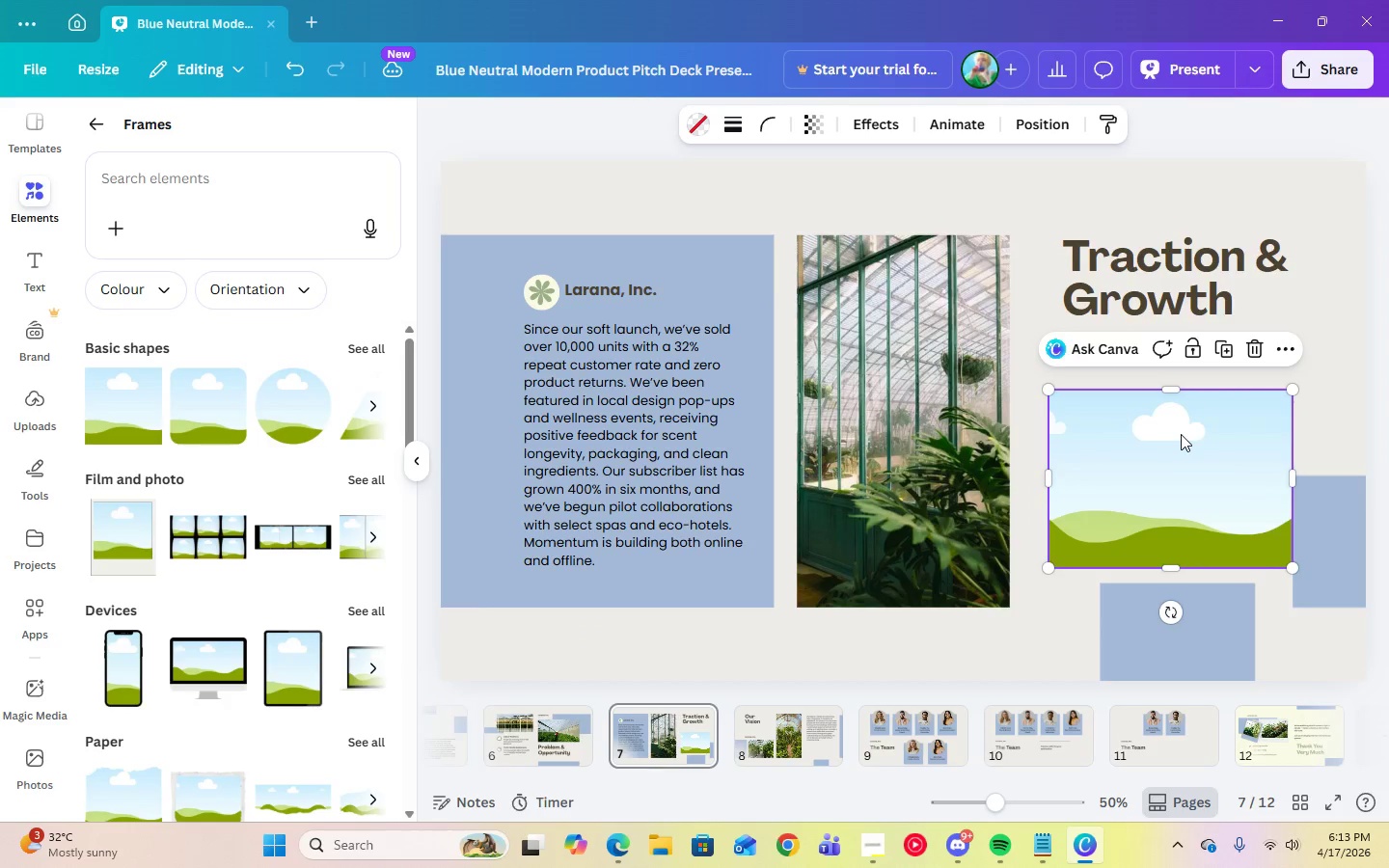 
left_click_drag(start_coordinate=[1181, 434], to_coordinate=[1172, 432])
 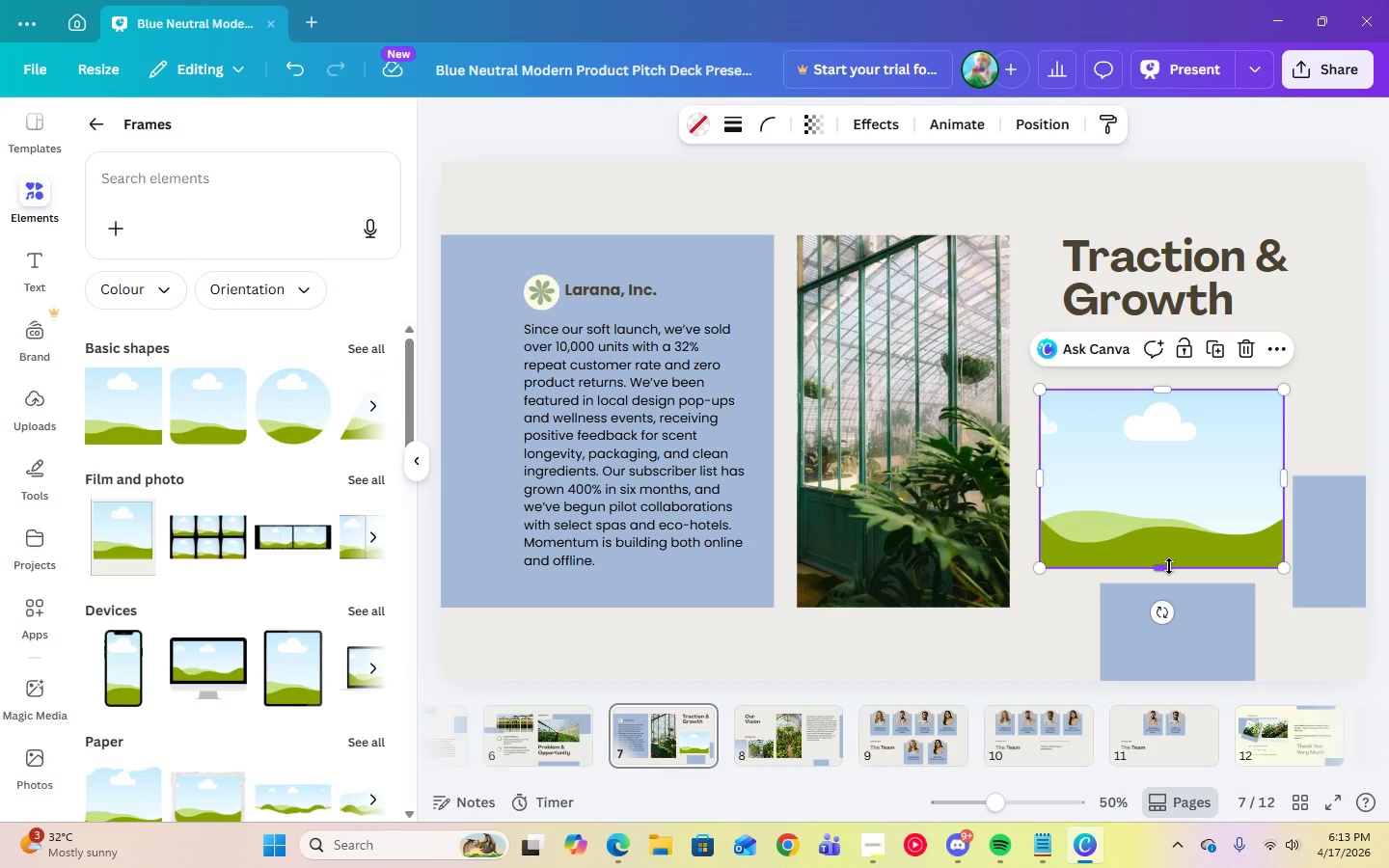 
left_click_drag(start_coordinate=[1287, 475], to_coordinate=[1259, 481])
 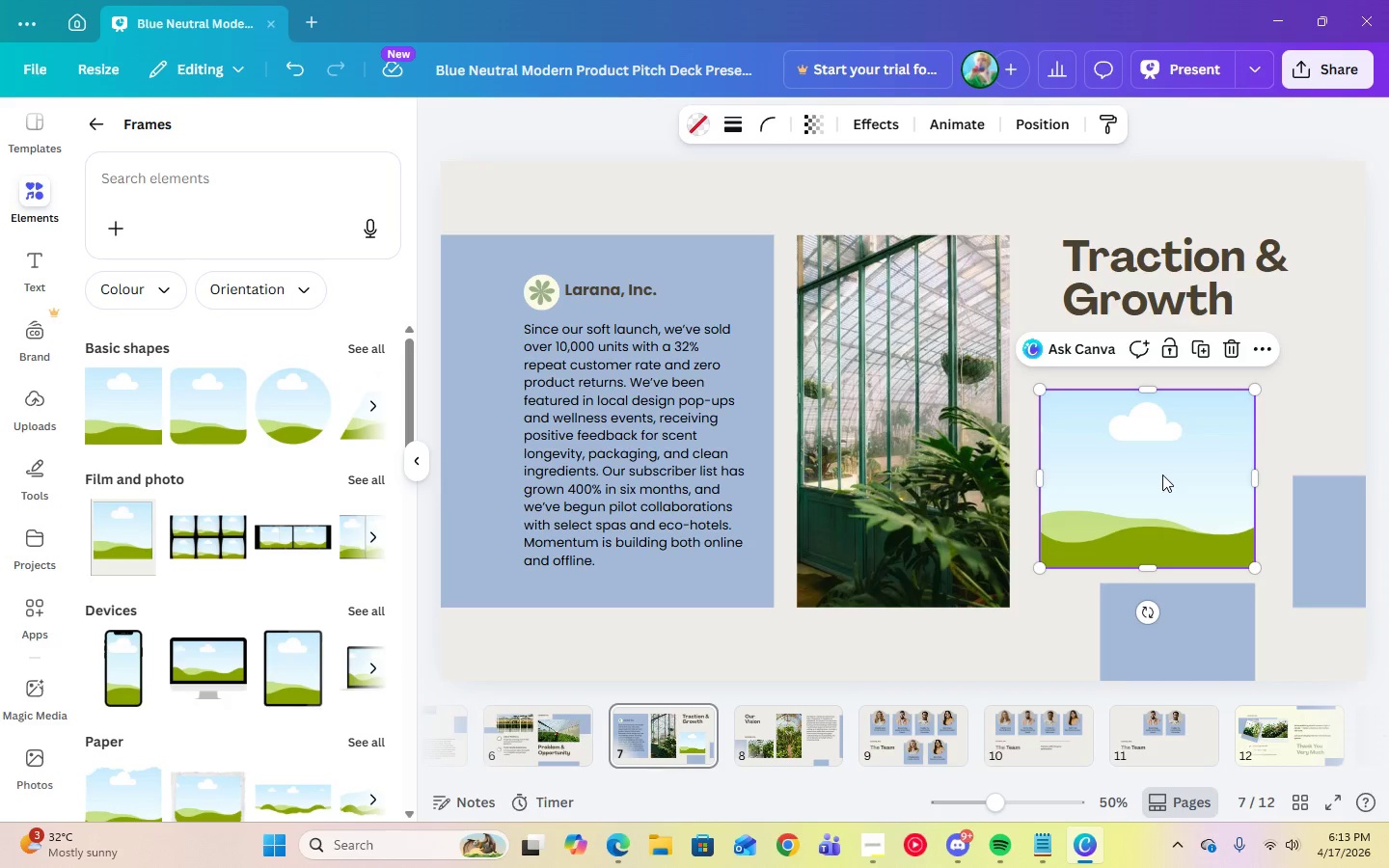 
left_click_drag(start_coordinate=[1162, 475], to_coordinate=[1183, 476])
 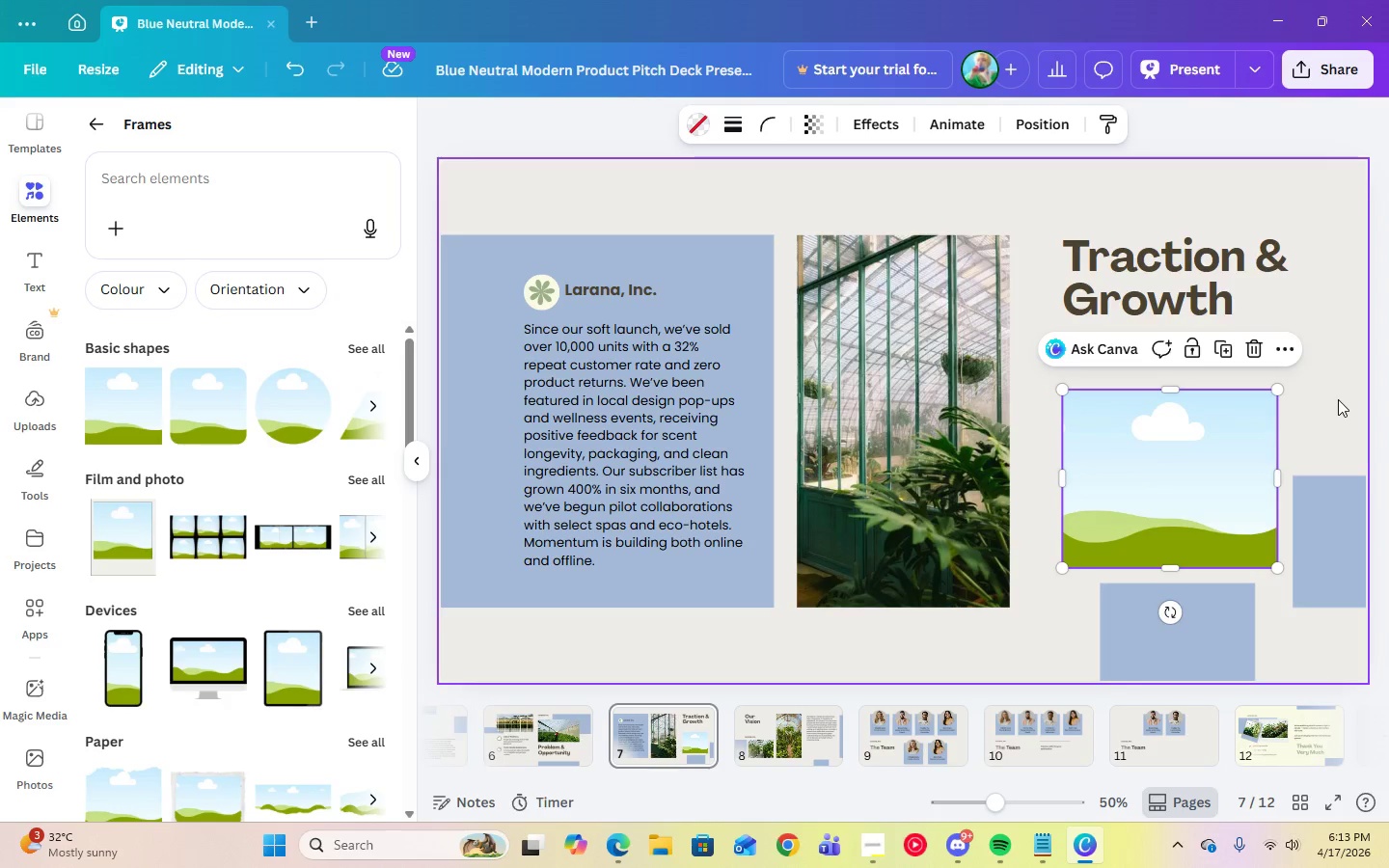 
left_click([1338, 399])
 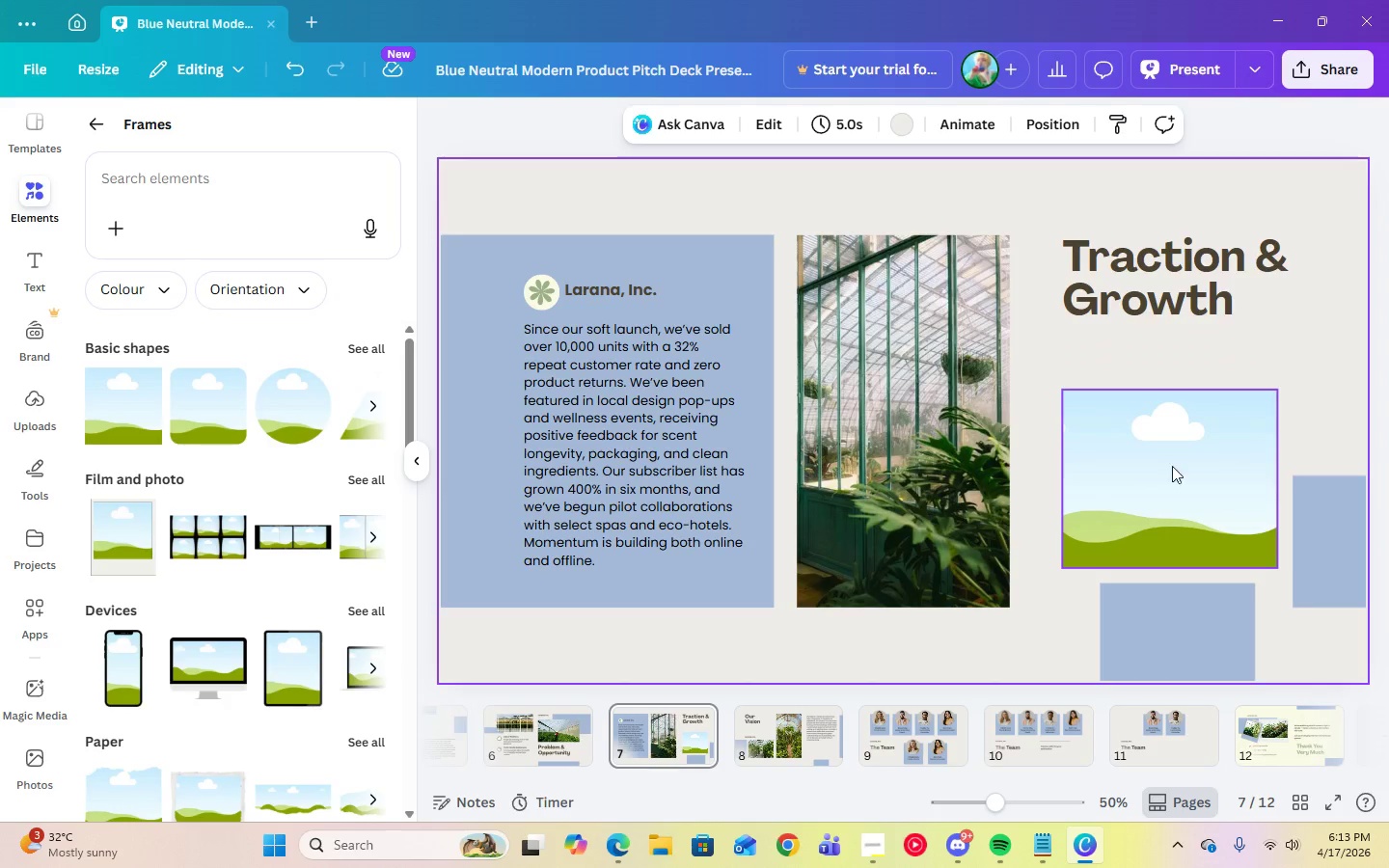 
left_click([1162, 469])
 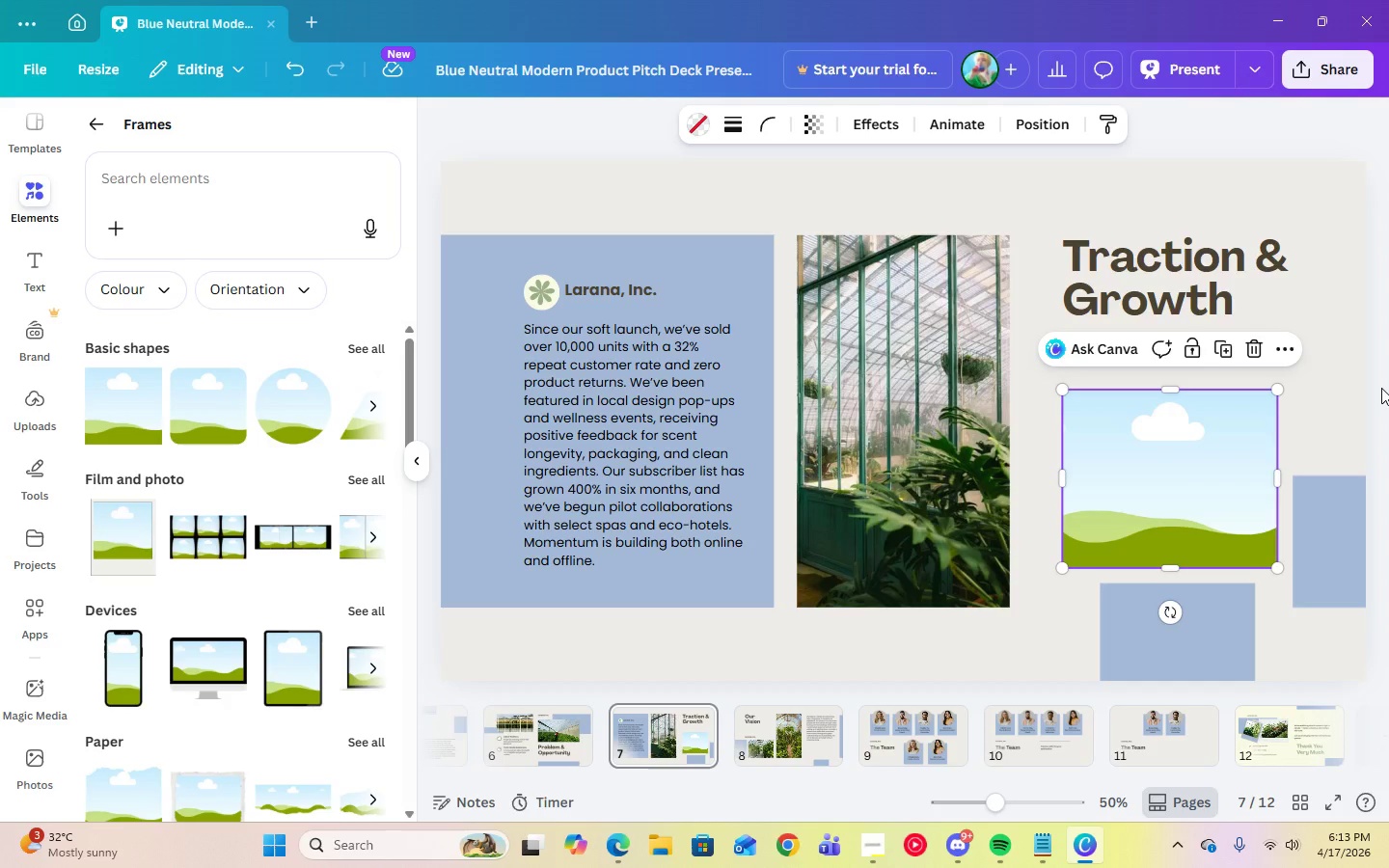 
left_click([1377, 388])
 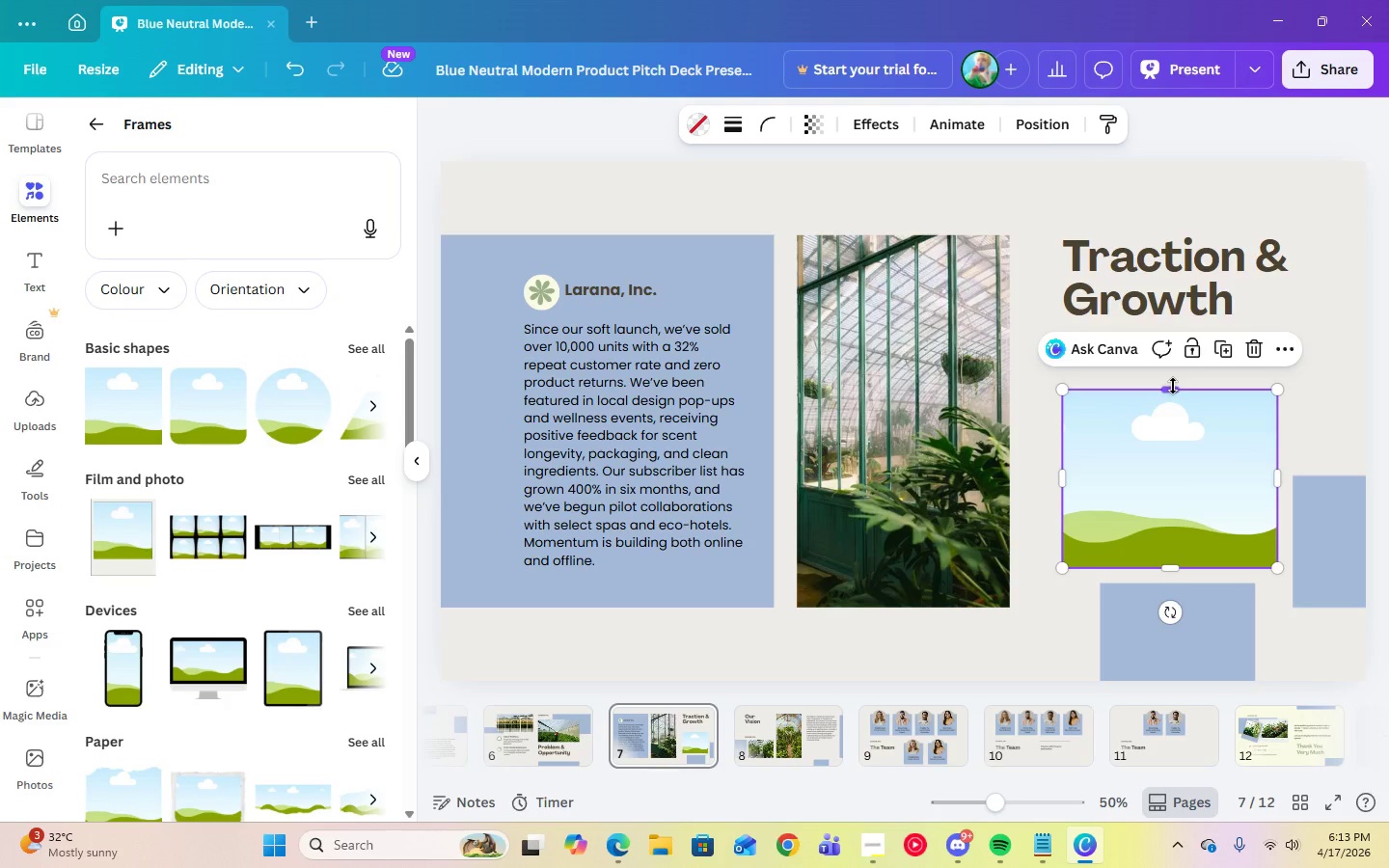 
left_click_drag(start_coordinate=[1172, 386], to_coordinate=[1172, 370])
 